 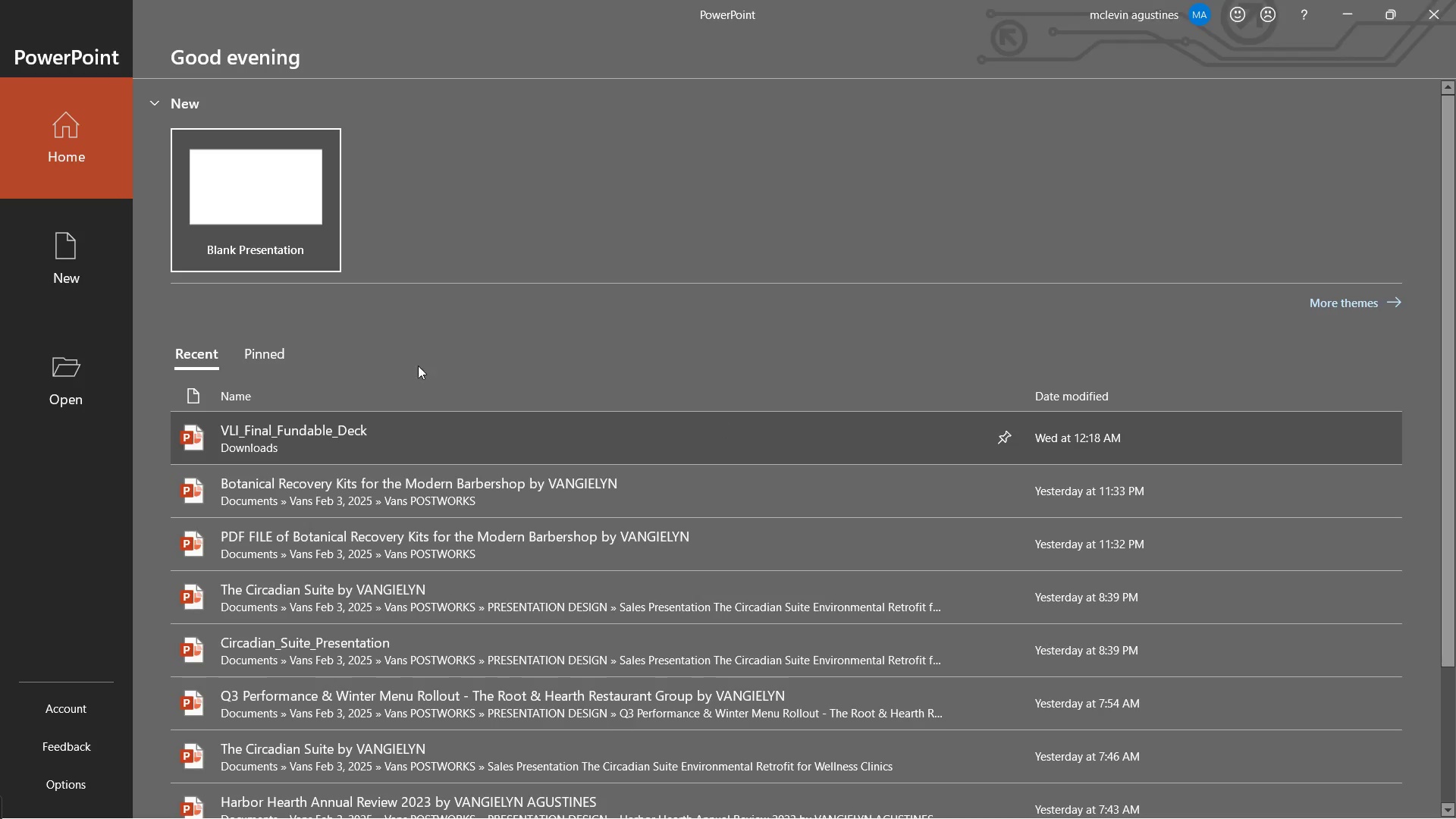 
left_click([1075, 280])
 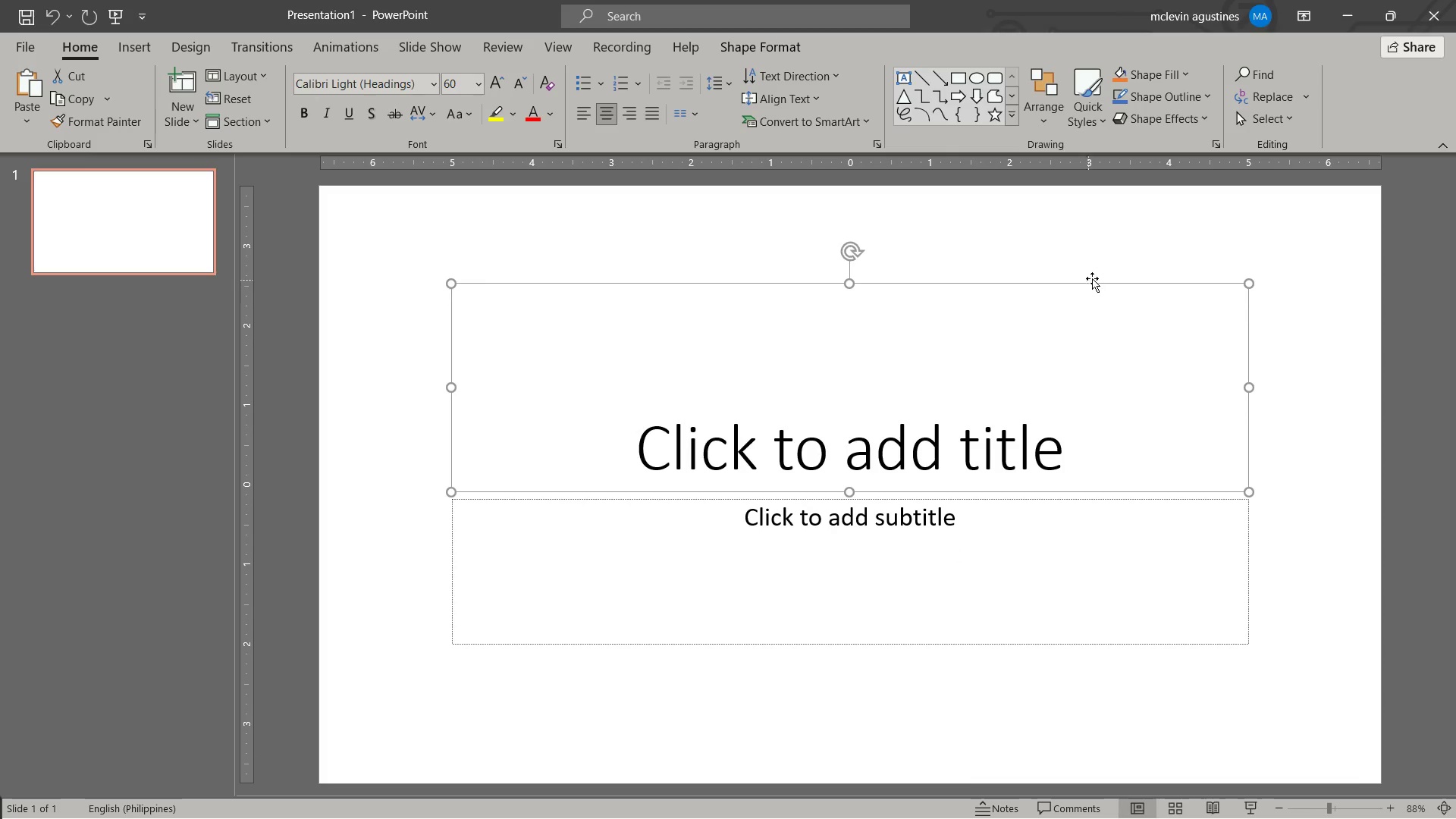 
key(Delete)
 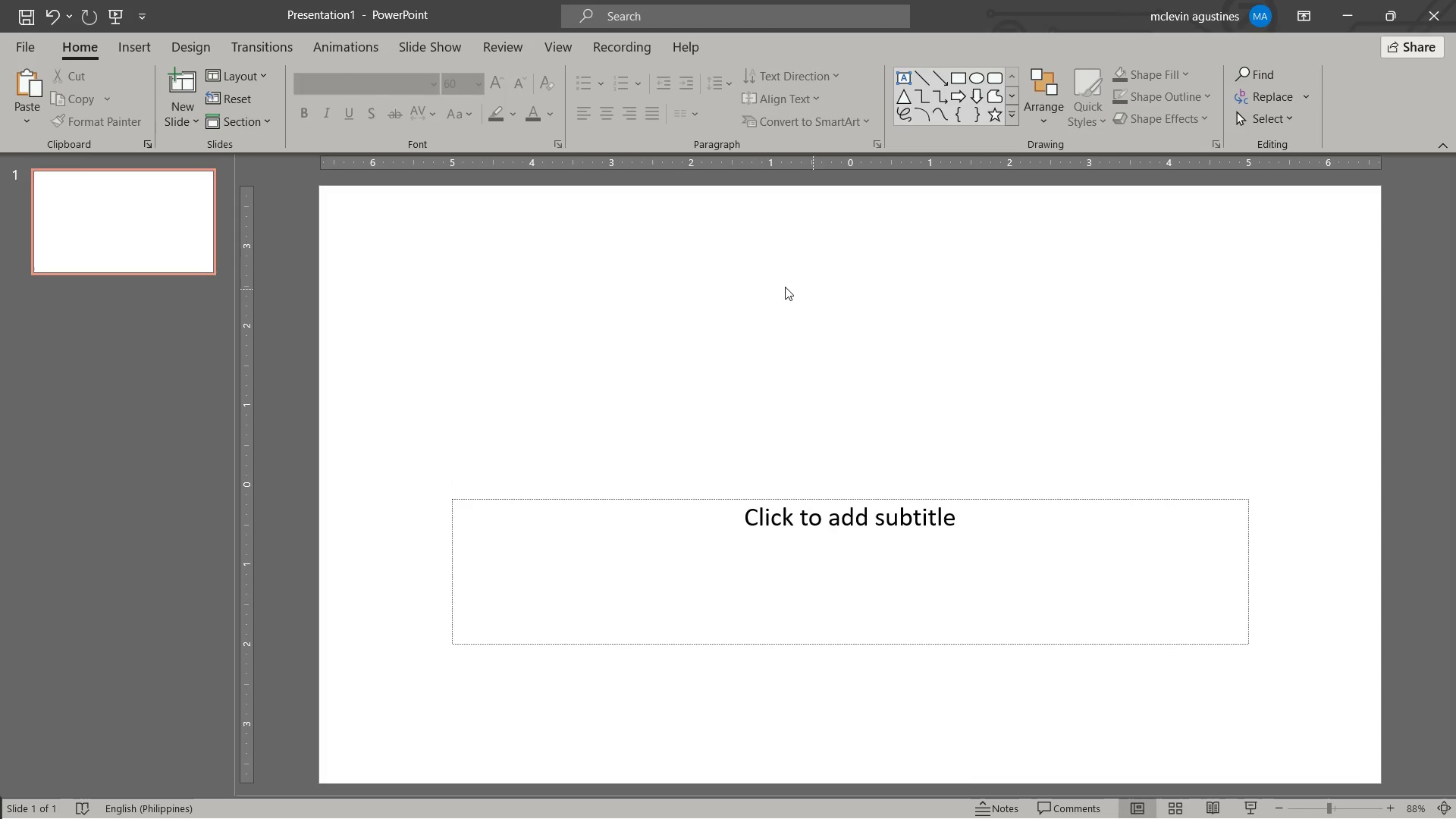 
left_click([785, 287])
 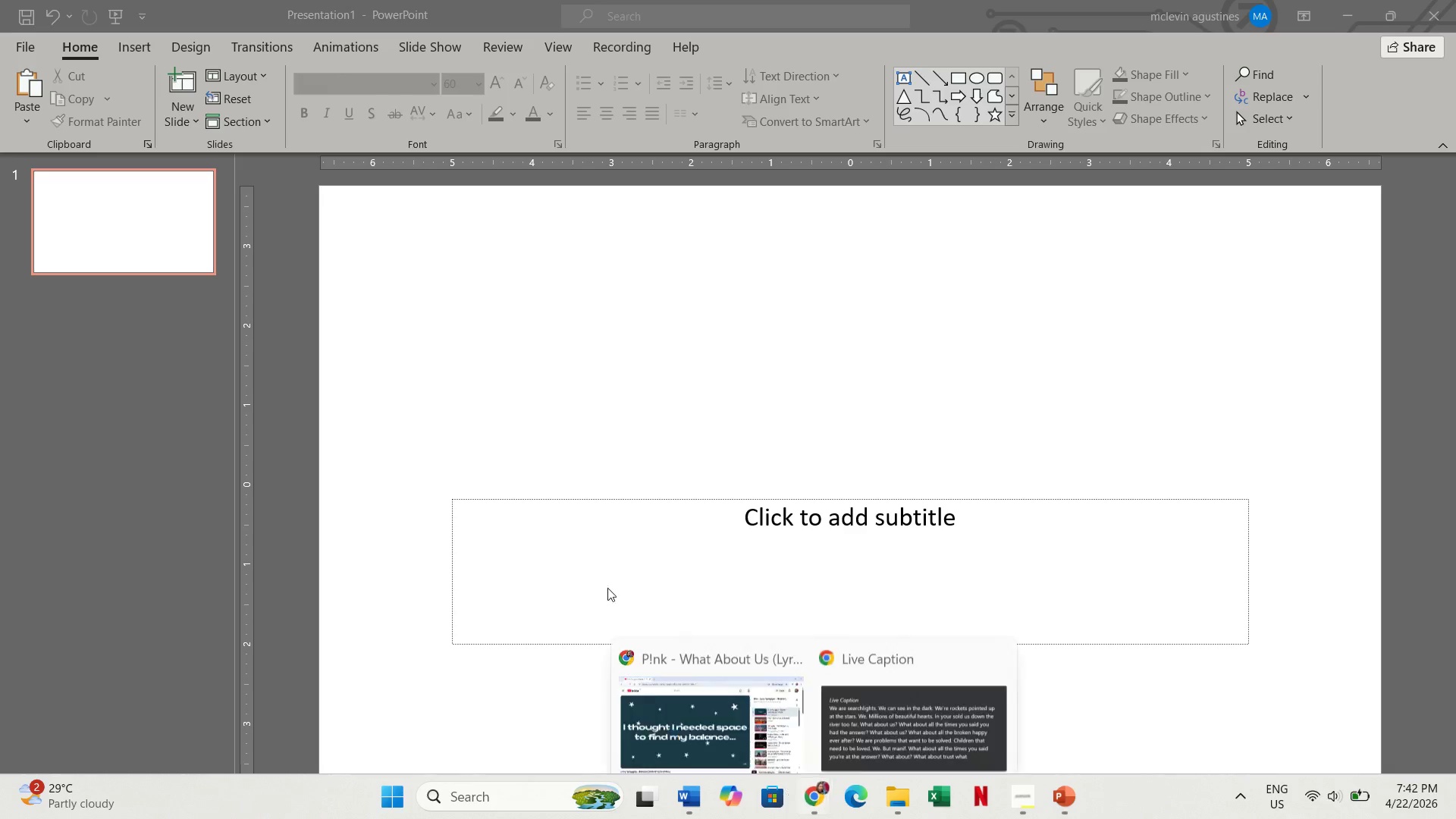 
left_click([728, 699])
 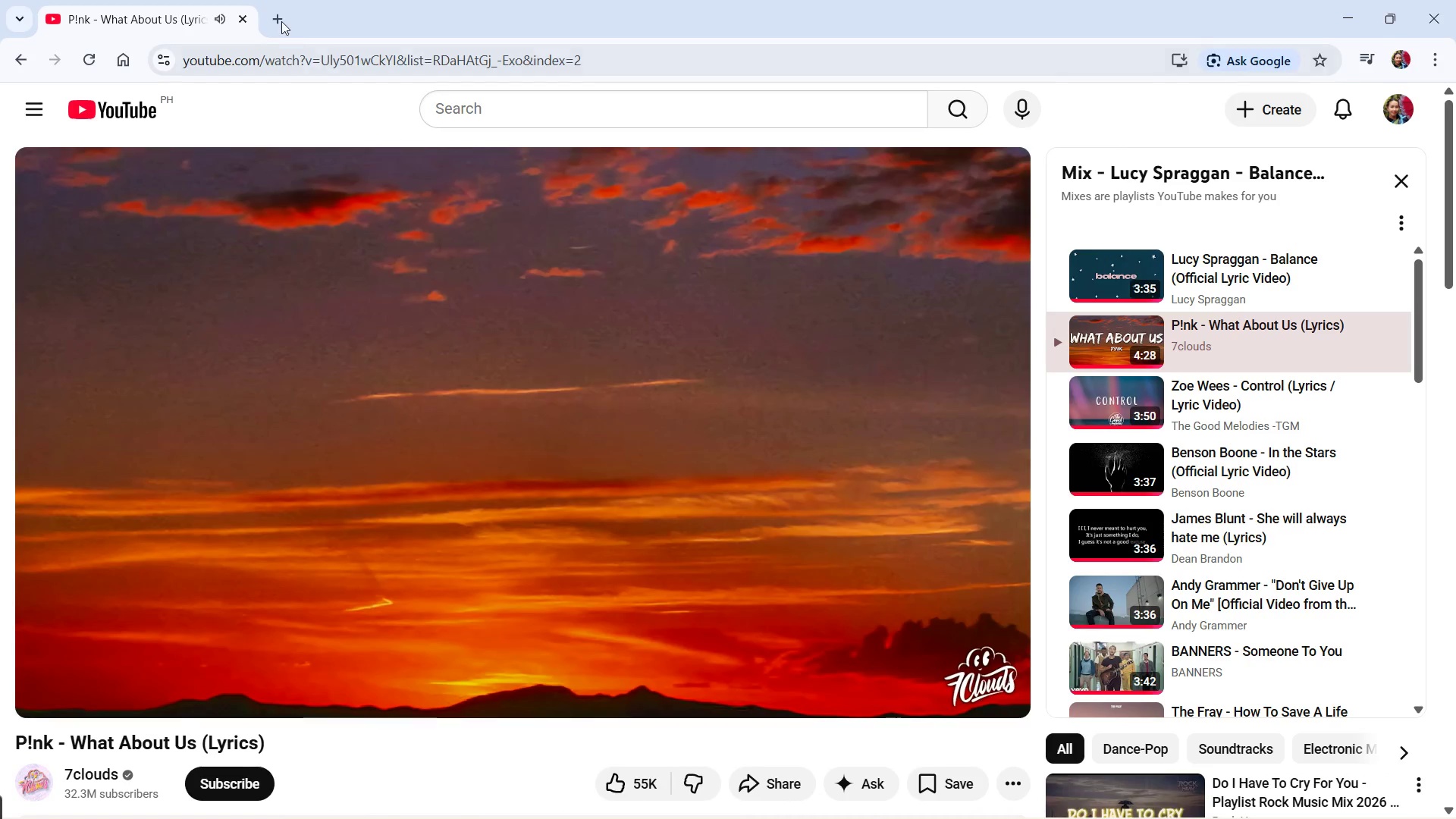 
left_click([281, 20])
 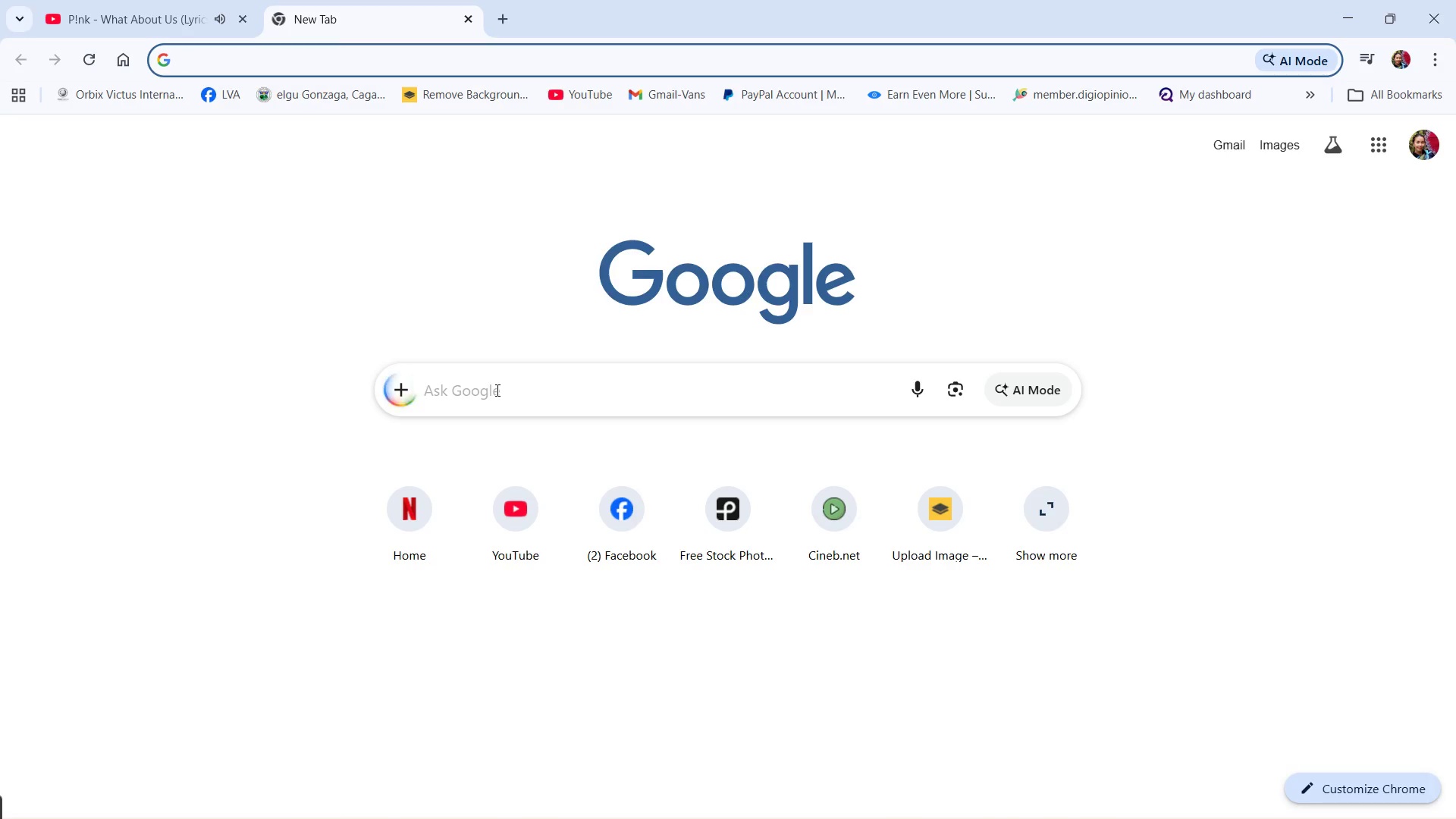 
mouse_move([719, 495])
 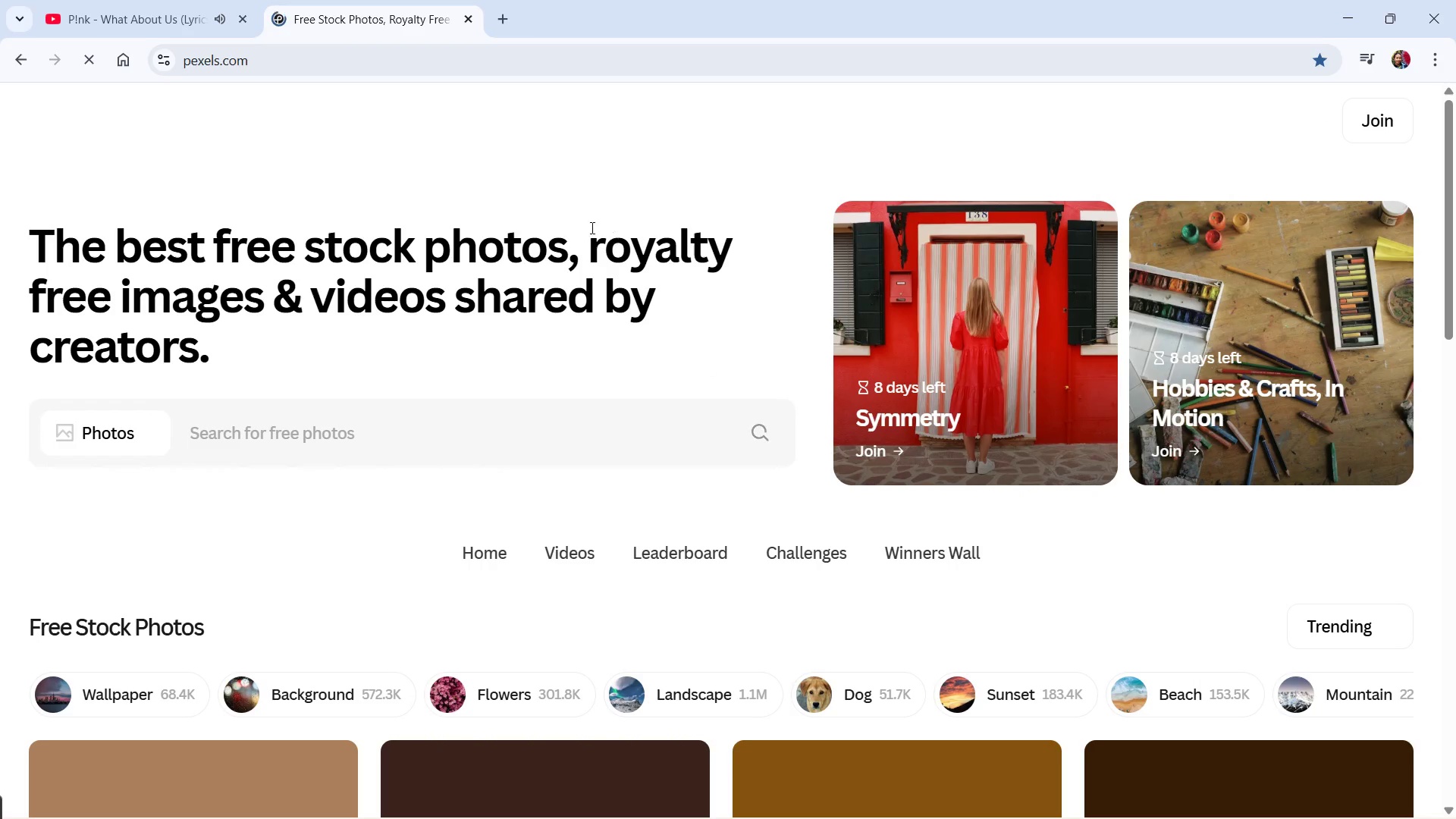 
left_click([344, 428])
 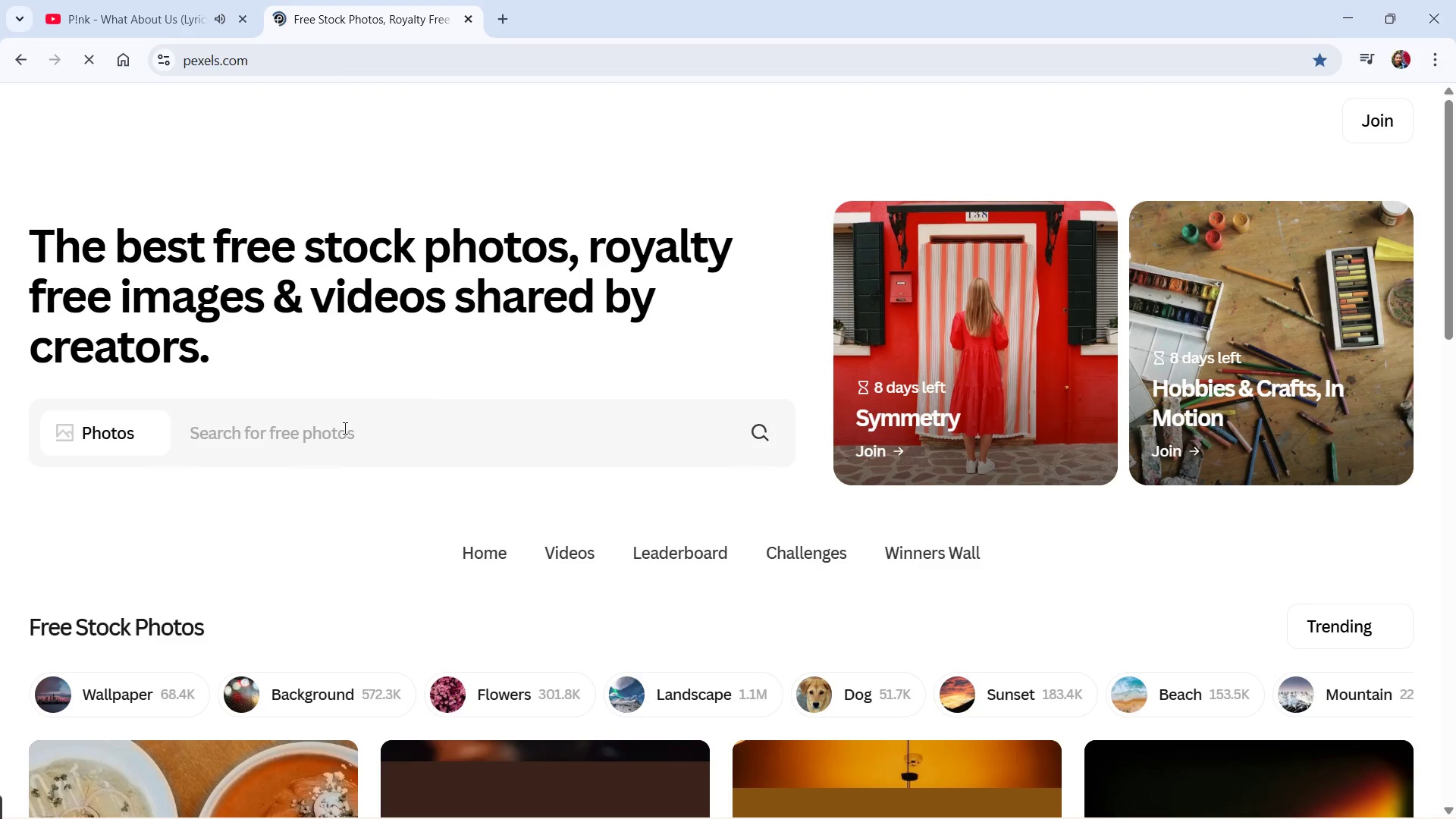 
type(sillohoet)
 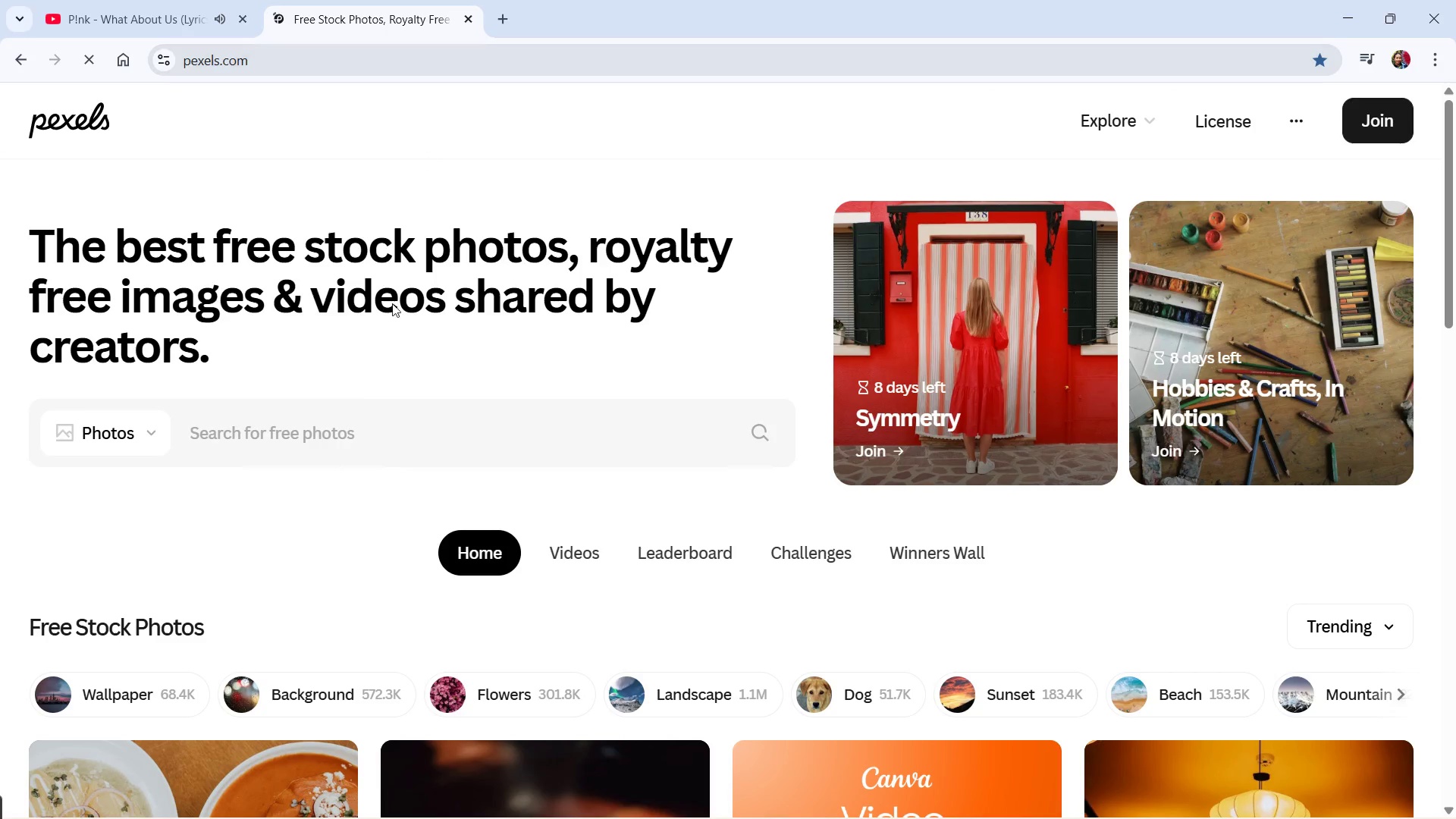 
wait(6.12)
 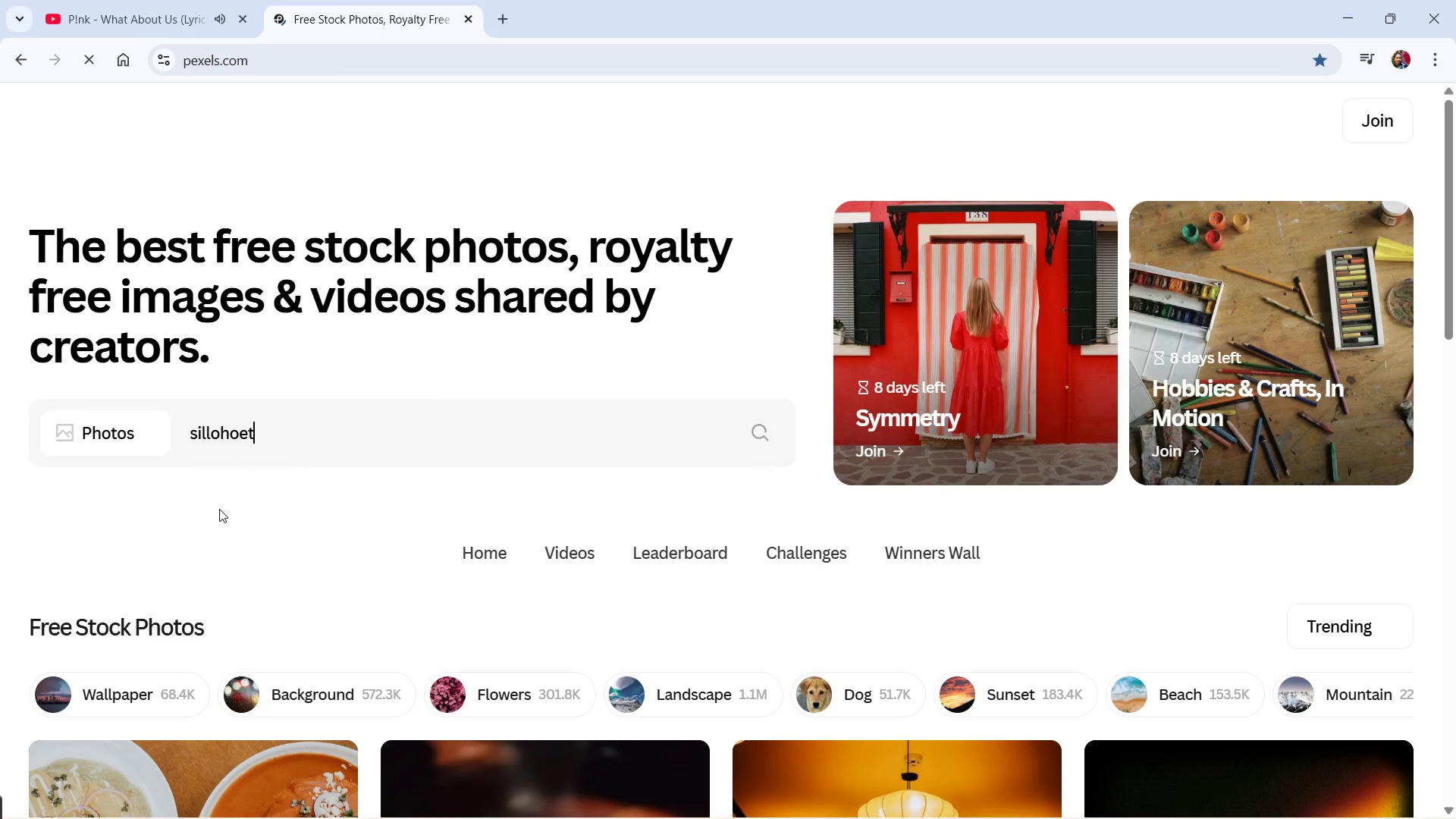 
type(silloh)
 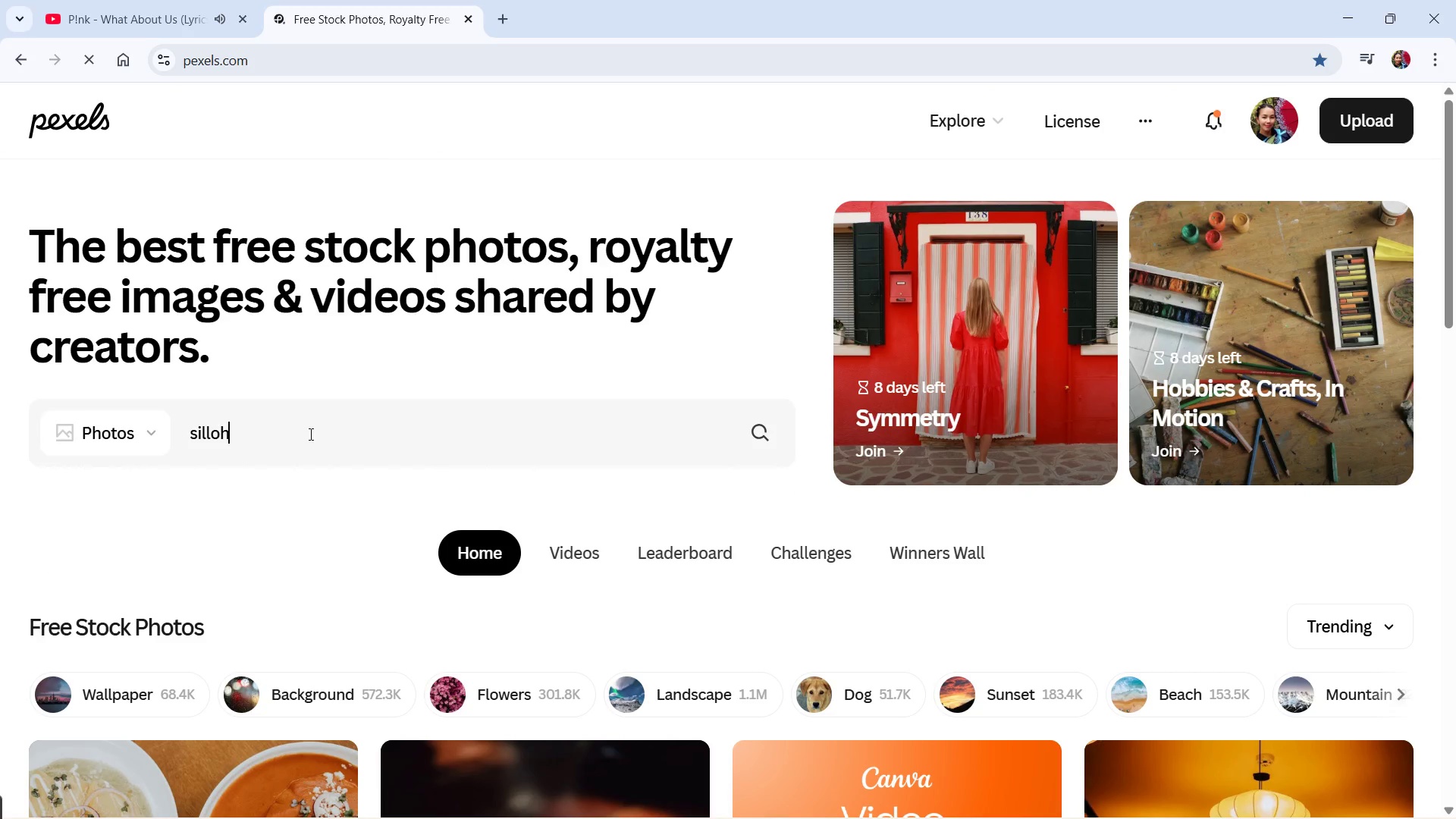 
key(Backspace)
key(Backspace)
key(Backspace)
type(houette b)
key(Backspace)
type(dark blue and cyan chekered )
key(Backspace)
key(Backspace)
key(Backspace)
key(Backspace)
key(Backspace)
key(Backspace)
type(cked background)
 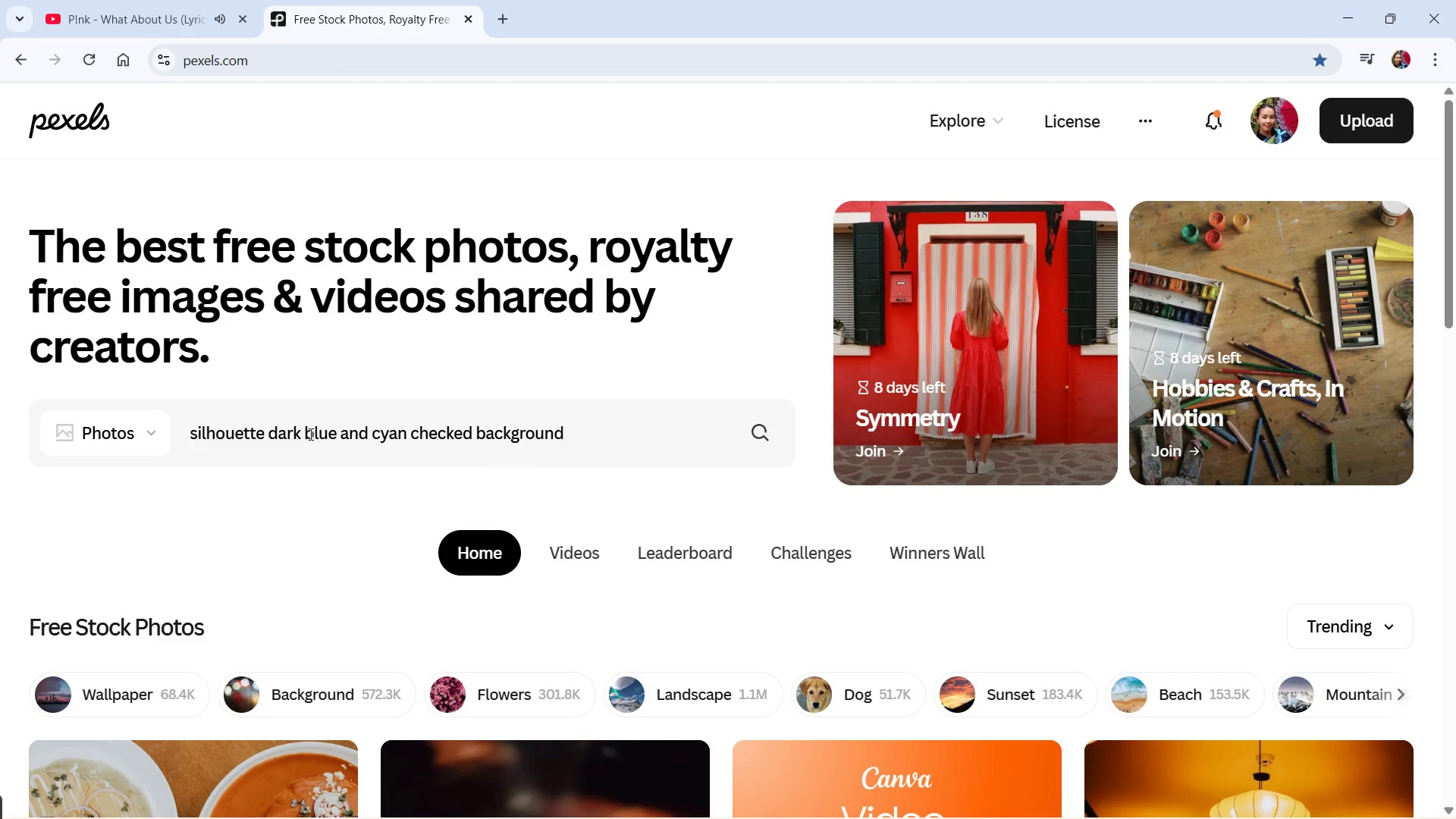 
key(Enter)
 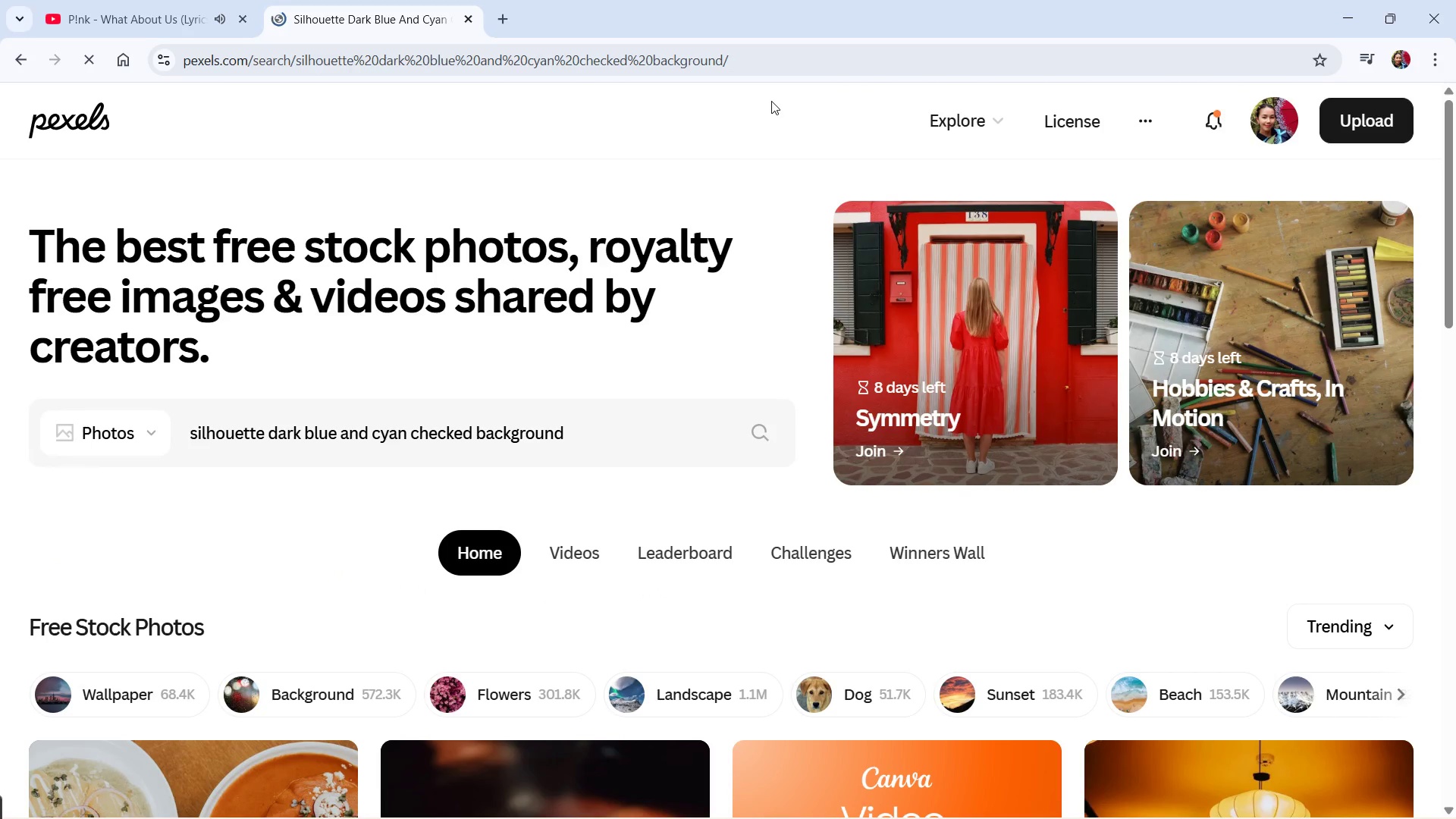 
wait(13.06)
 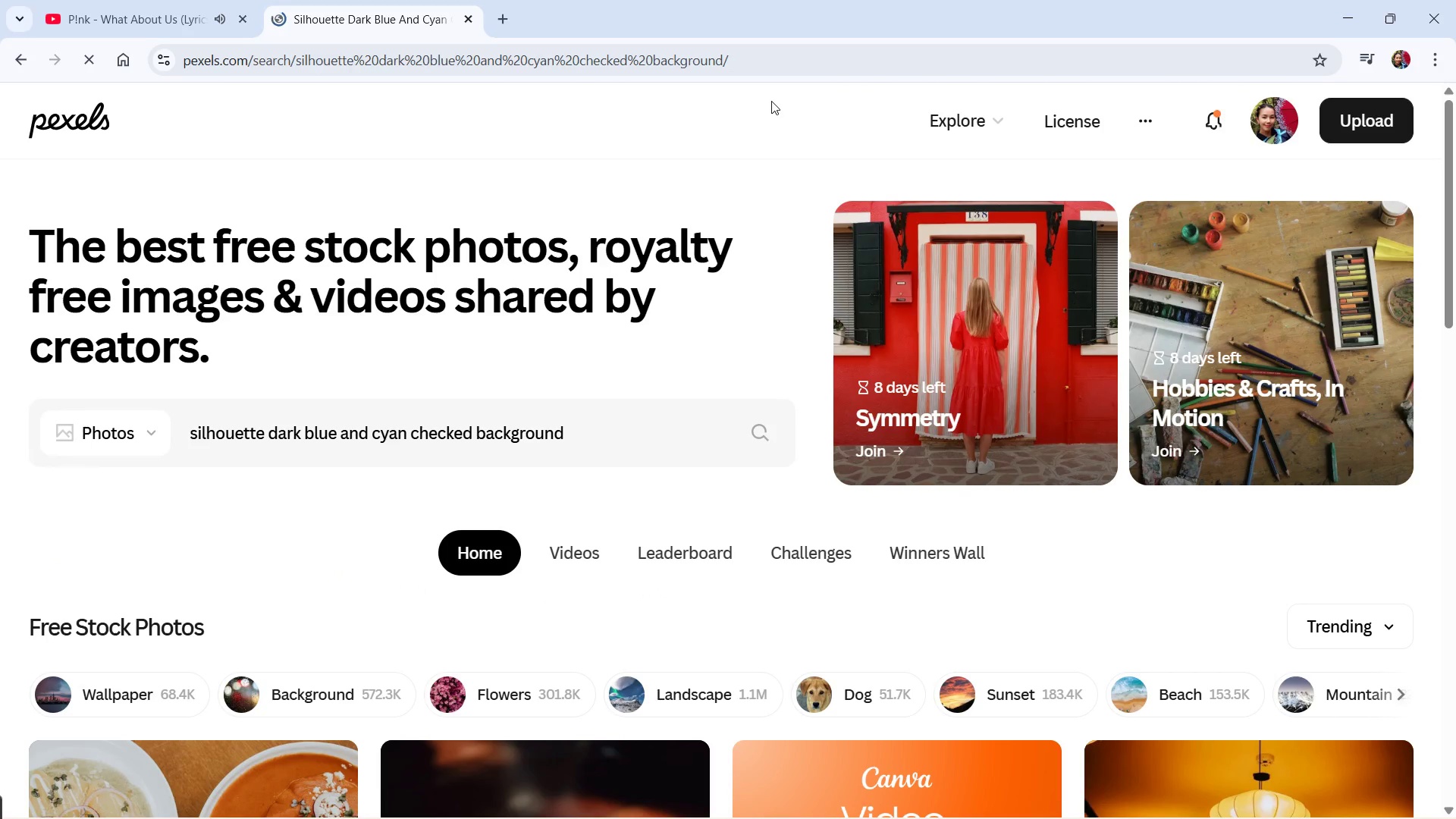 
scroll: coordinate [992, 364], scroll_direction: down, amount: 5.0
 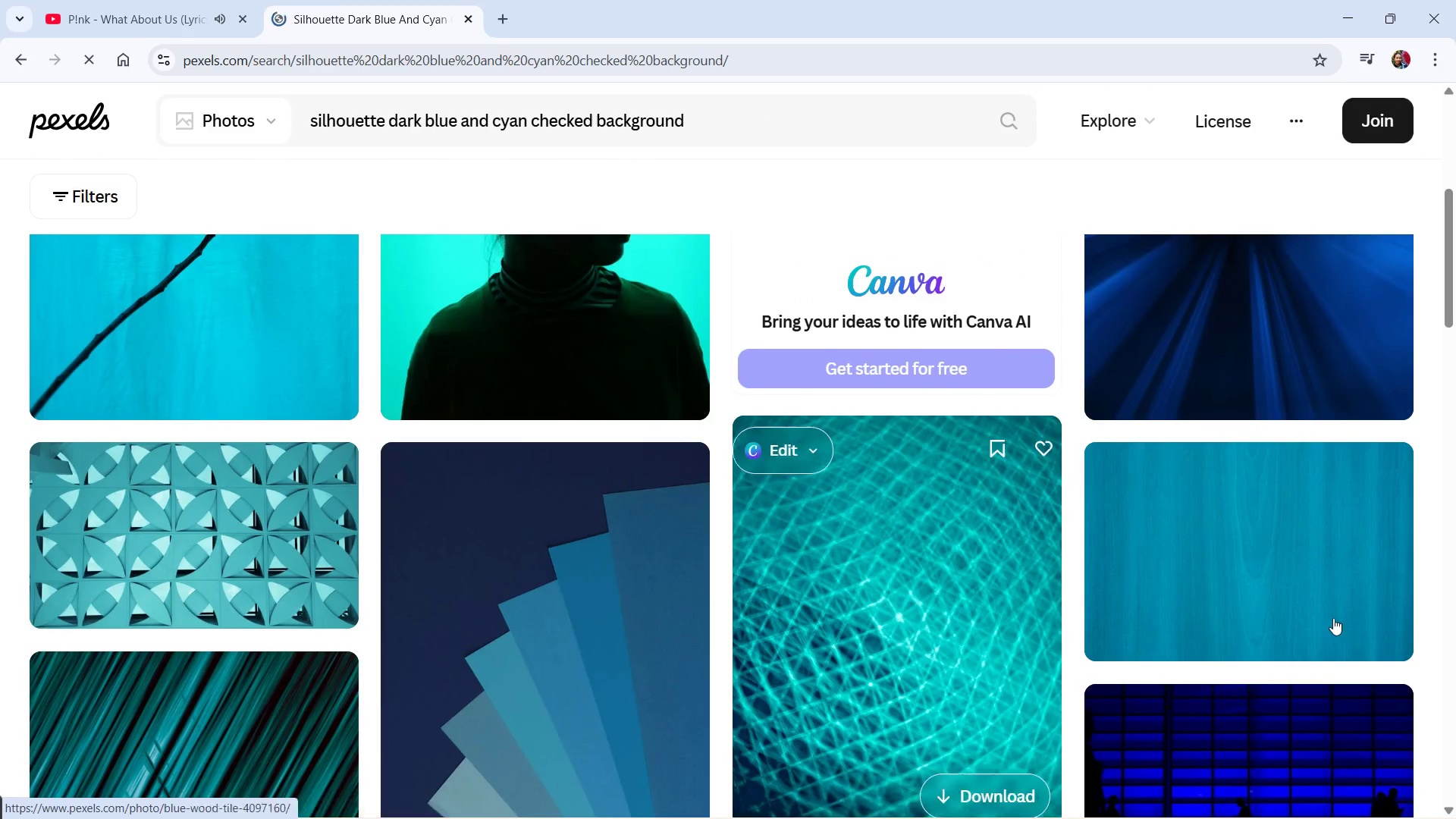 
scroll: coordinate [1387, 630], scroll_direction: up, amount: 2.0
 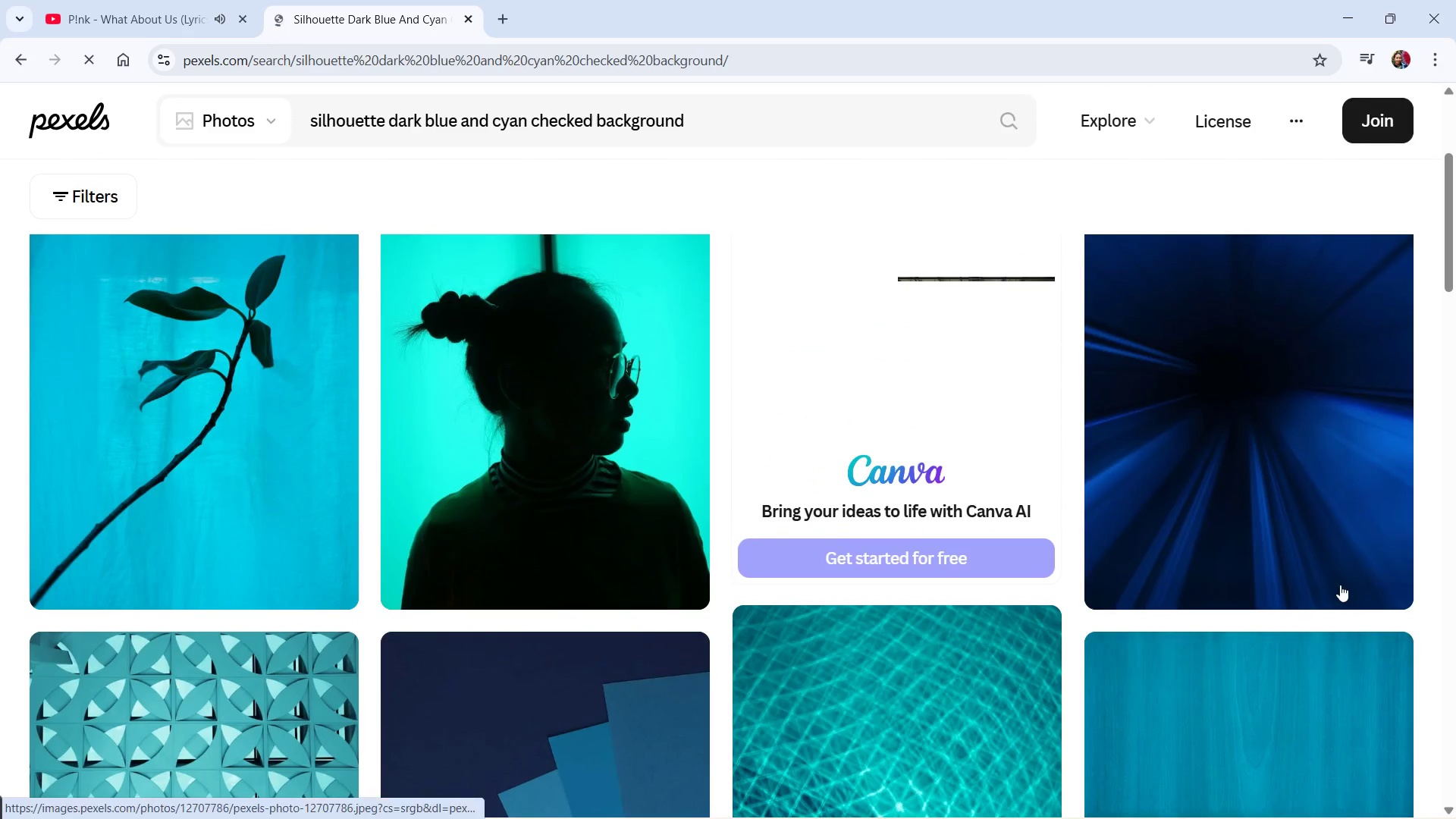 
scroll: coordinate [1069, 532], scroll_direction: down, amount: 20.0
 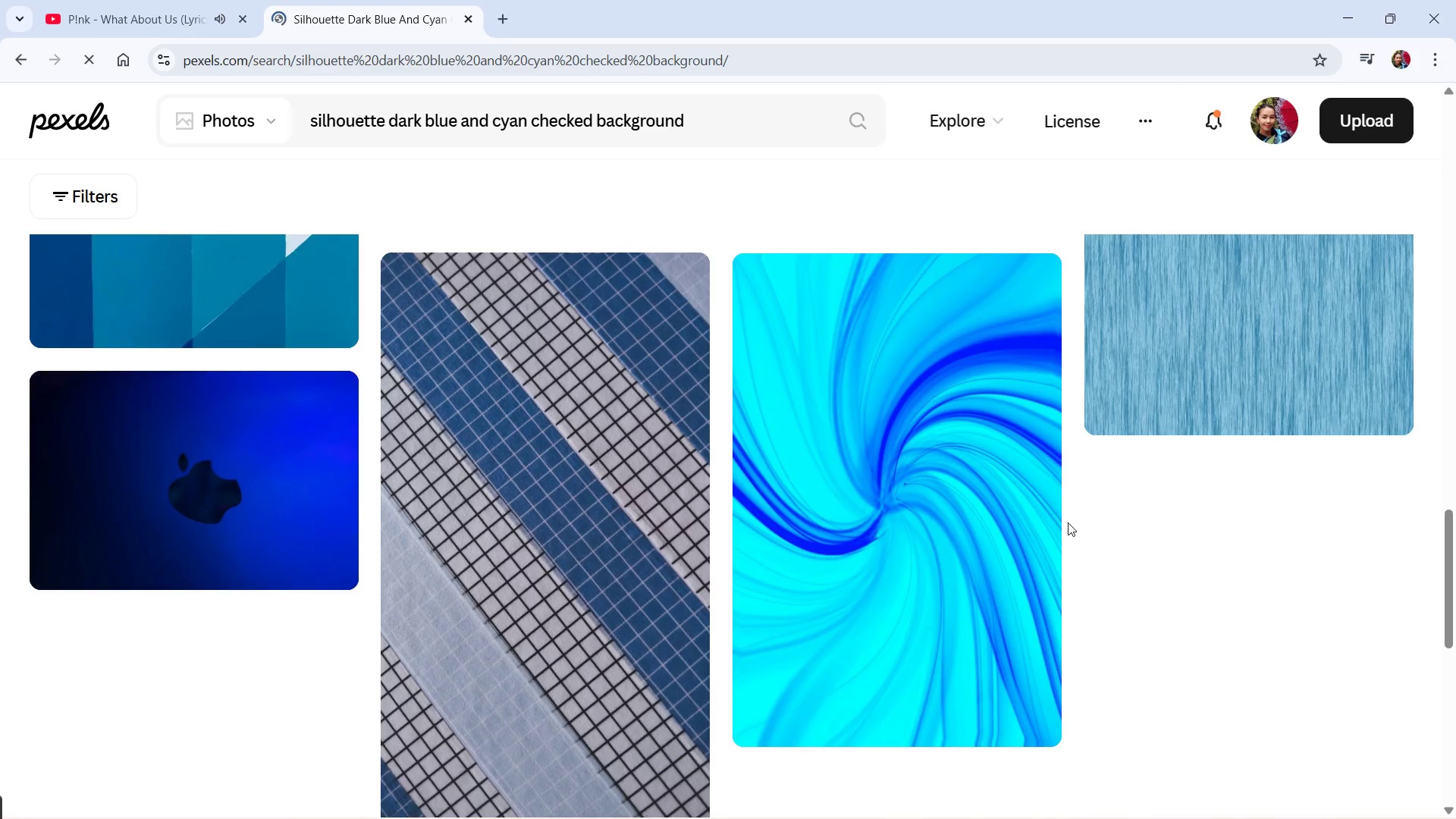 
scroll: coordinate [1060, 502], scroll_direction: down, amount: 9.0
 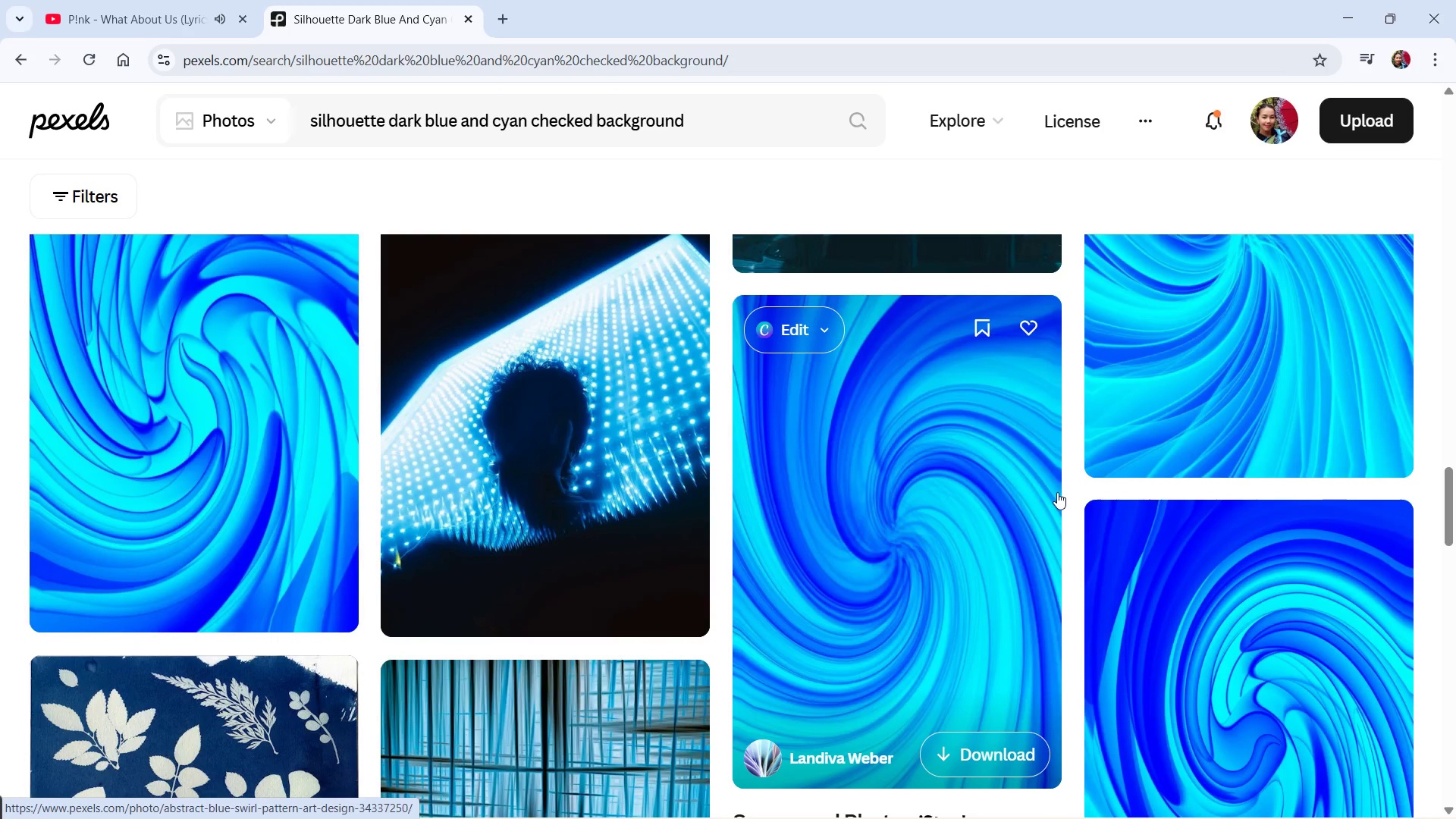 
scroll: coordinate [1056, 488], scroll_direction: down, amount: 10.0
 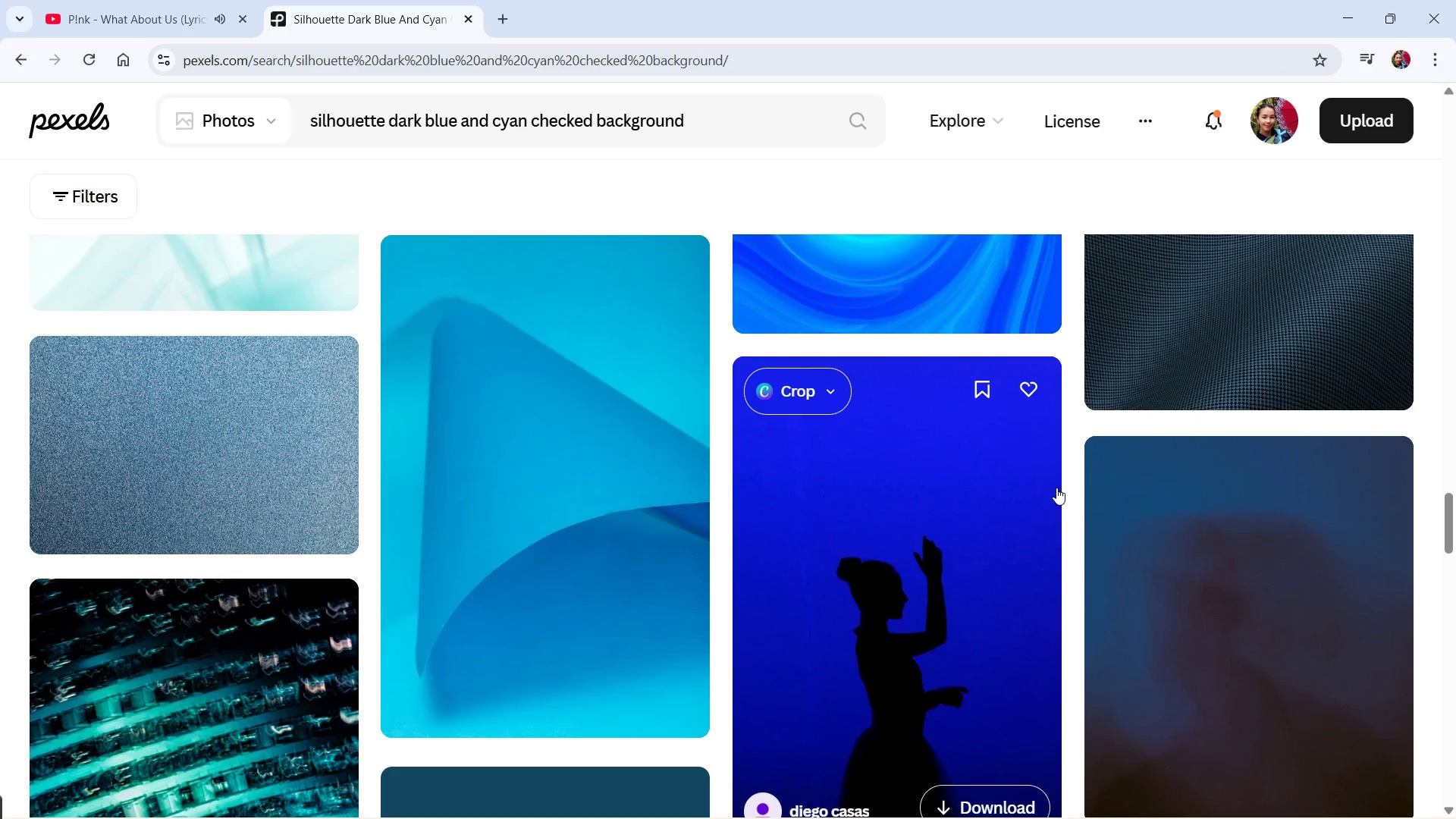 
scroll: coordinate [1056, 488], scroll_direction: up, amount: 1.0
 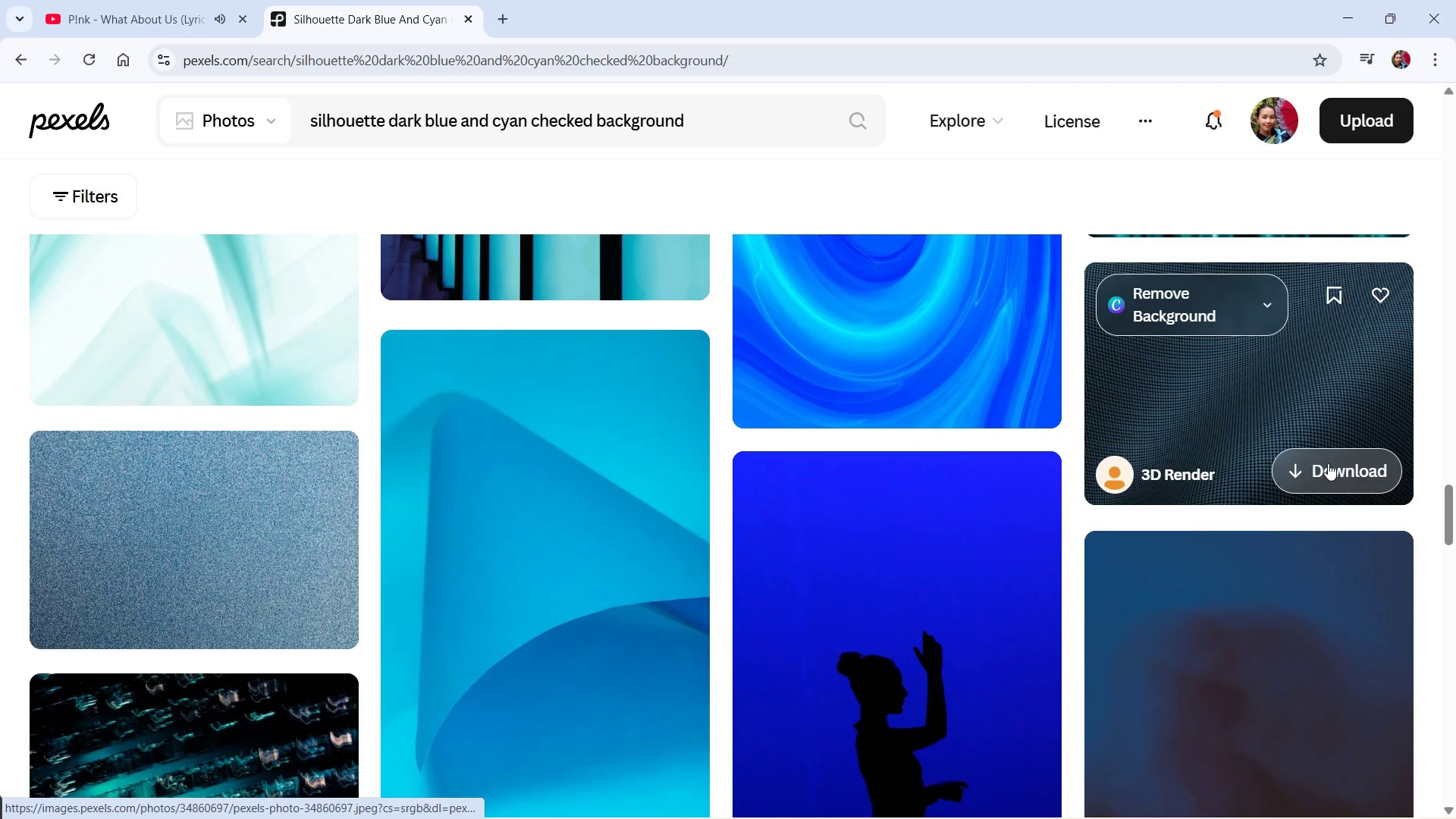 
left_click([1328, 463])
 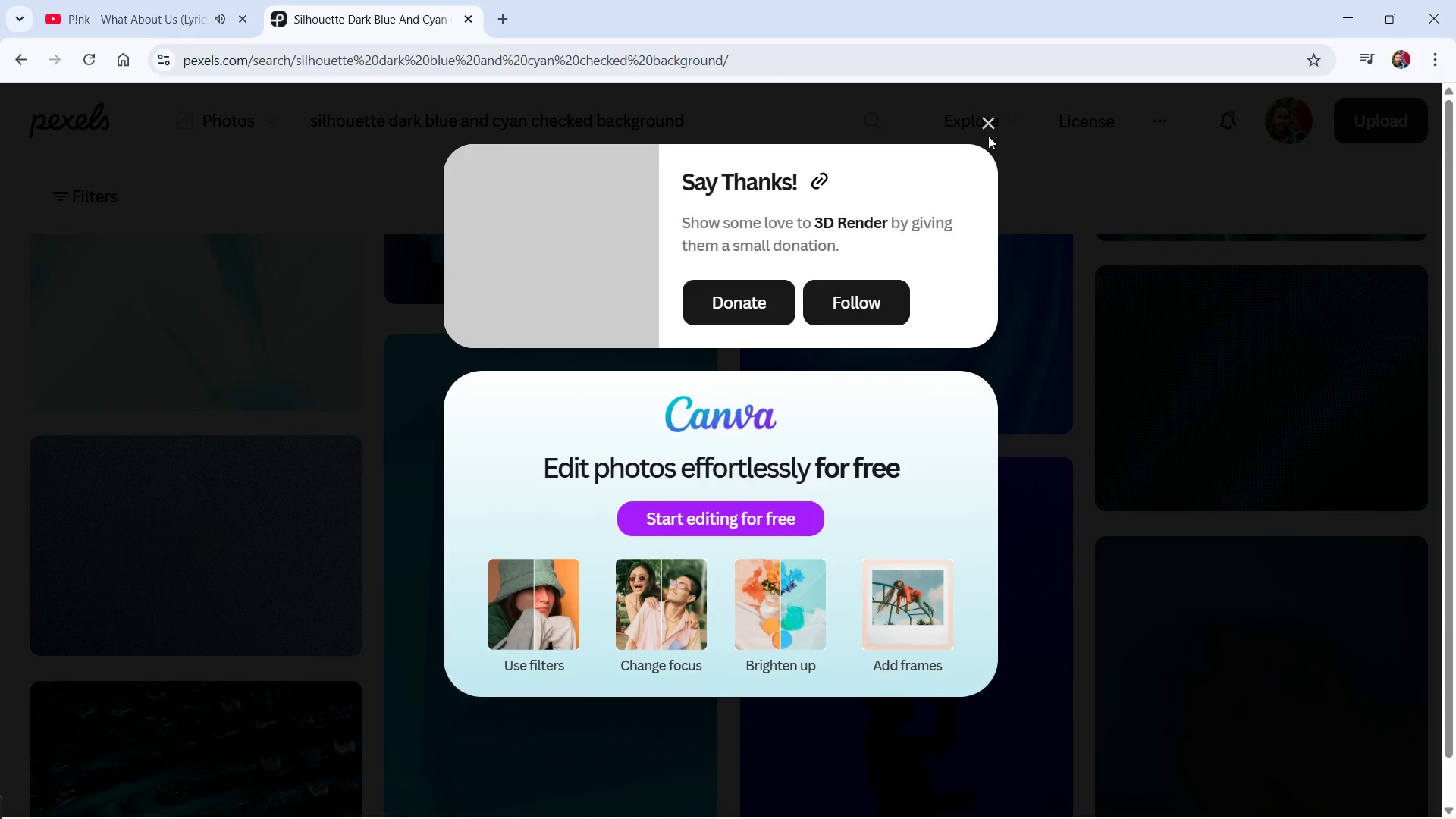 
left_click([988, 126])
 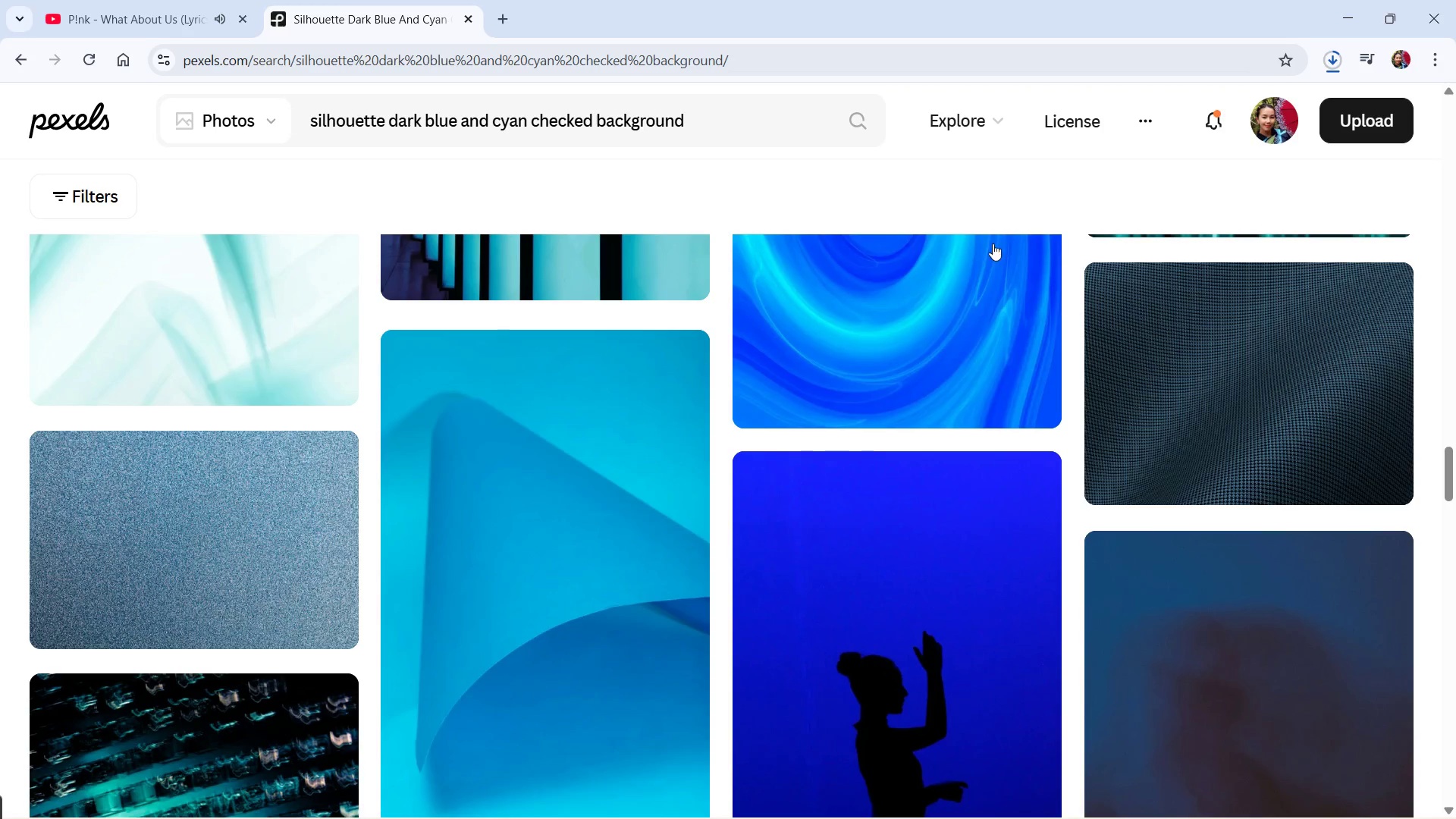 
scroll: coordinate [999, 269], scroll_direction: down, amount: 11.0
 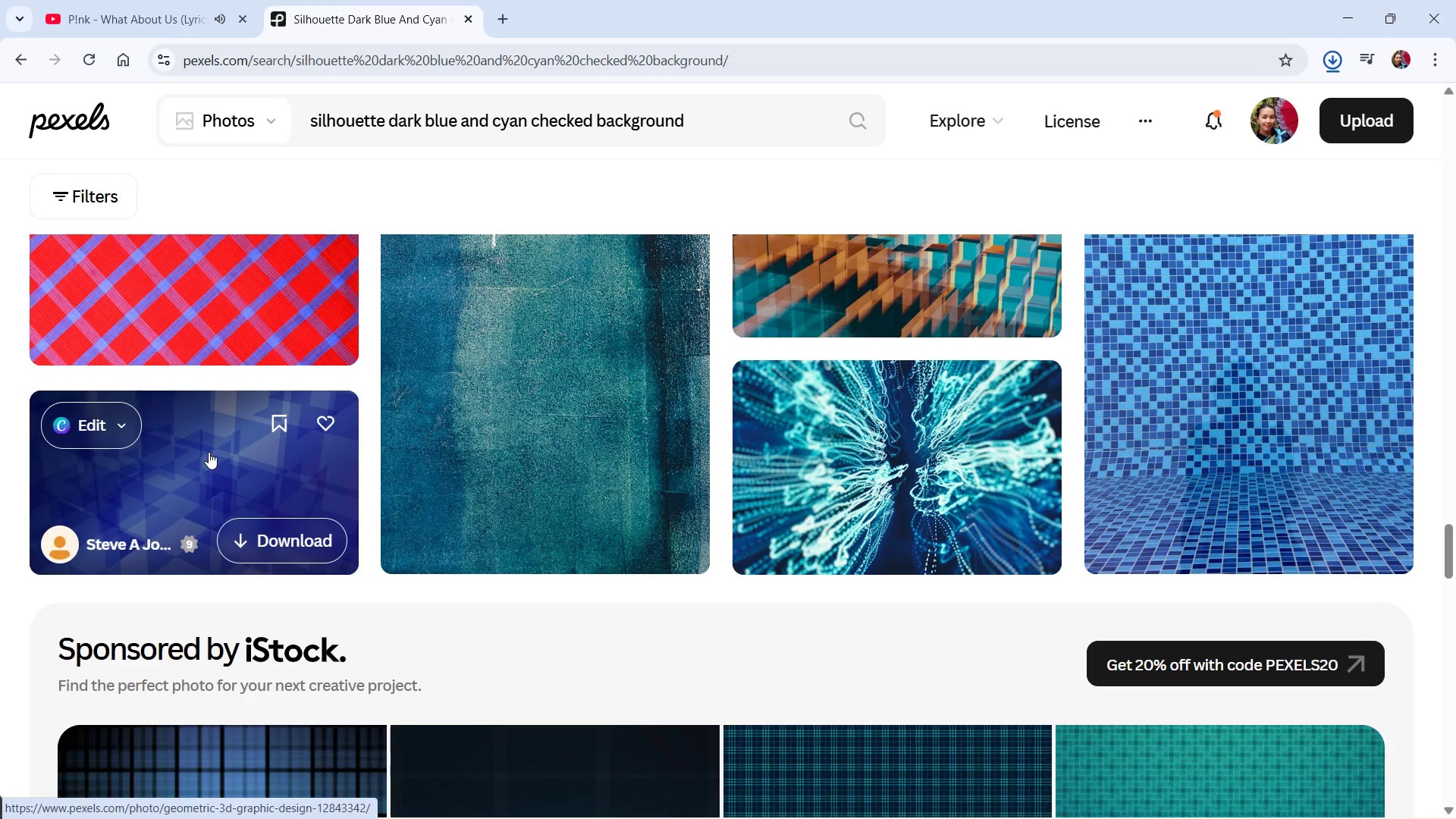 
left_click([209, 452])
 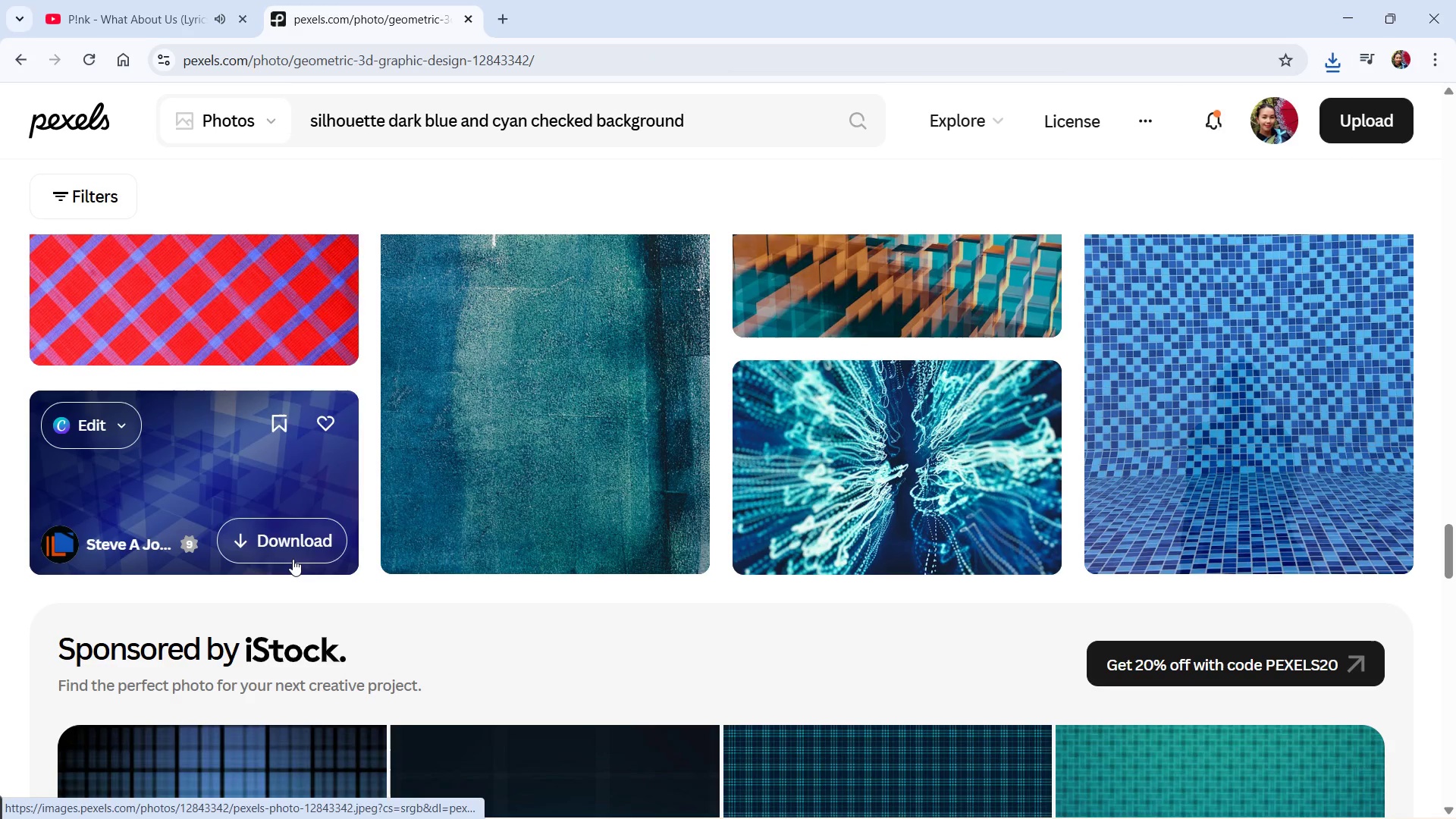 
left_click([290, 533])
 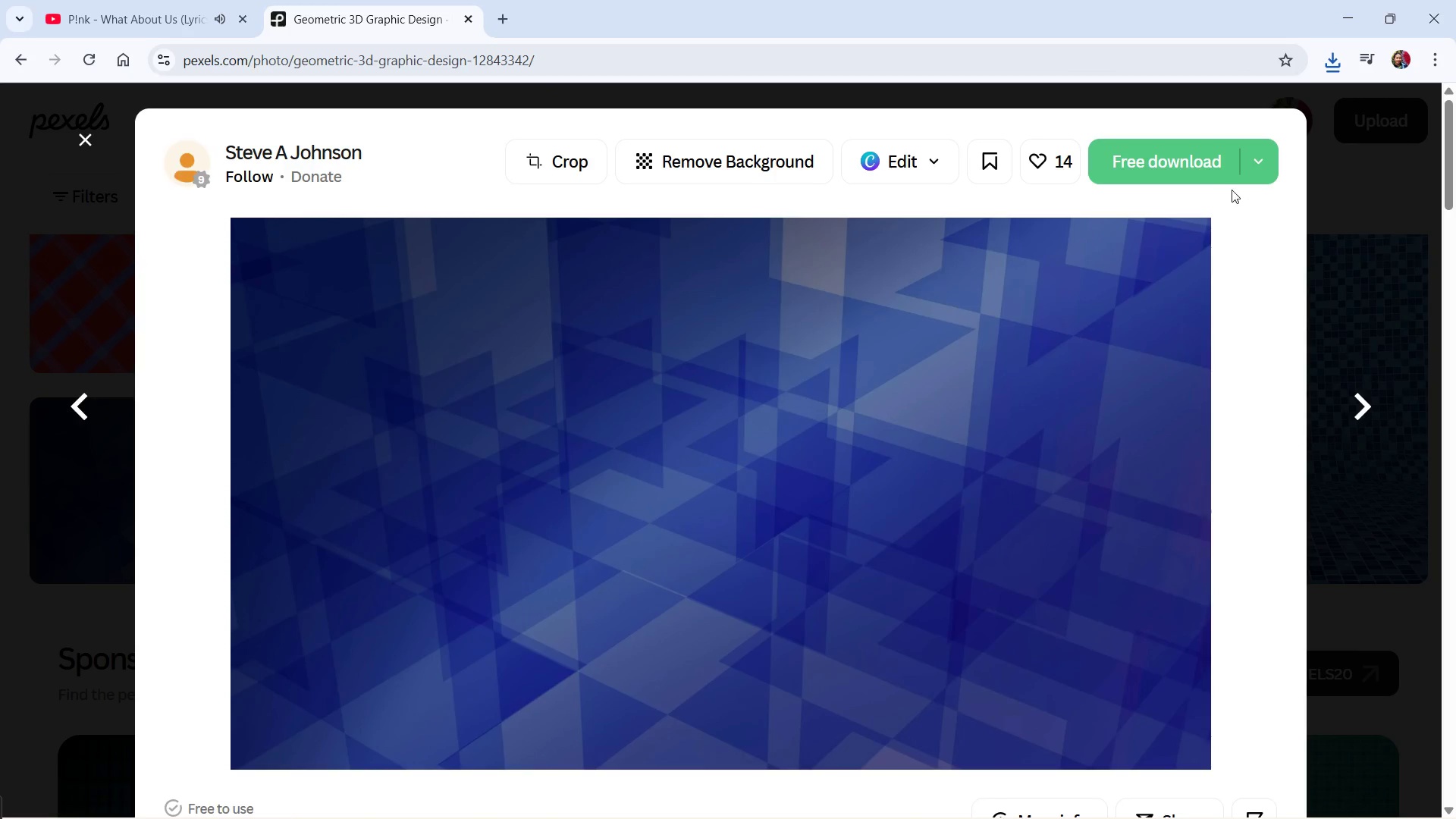 
left_click([1192, 163])
 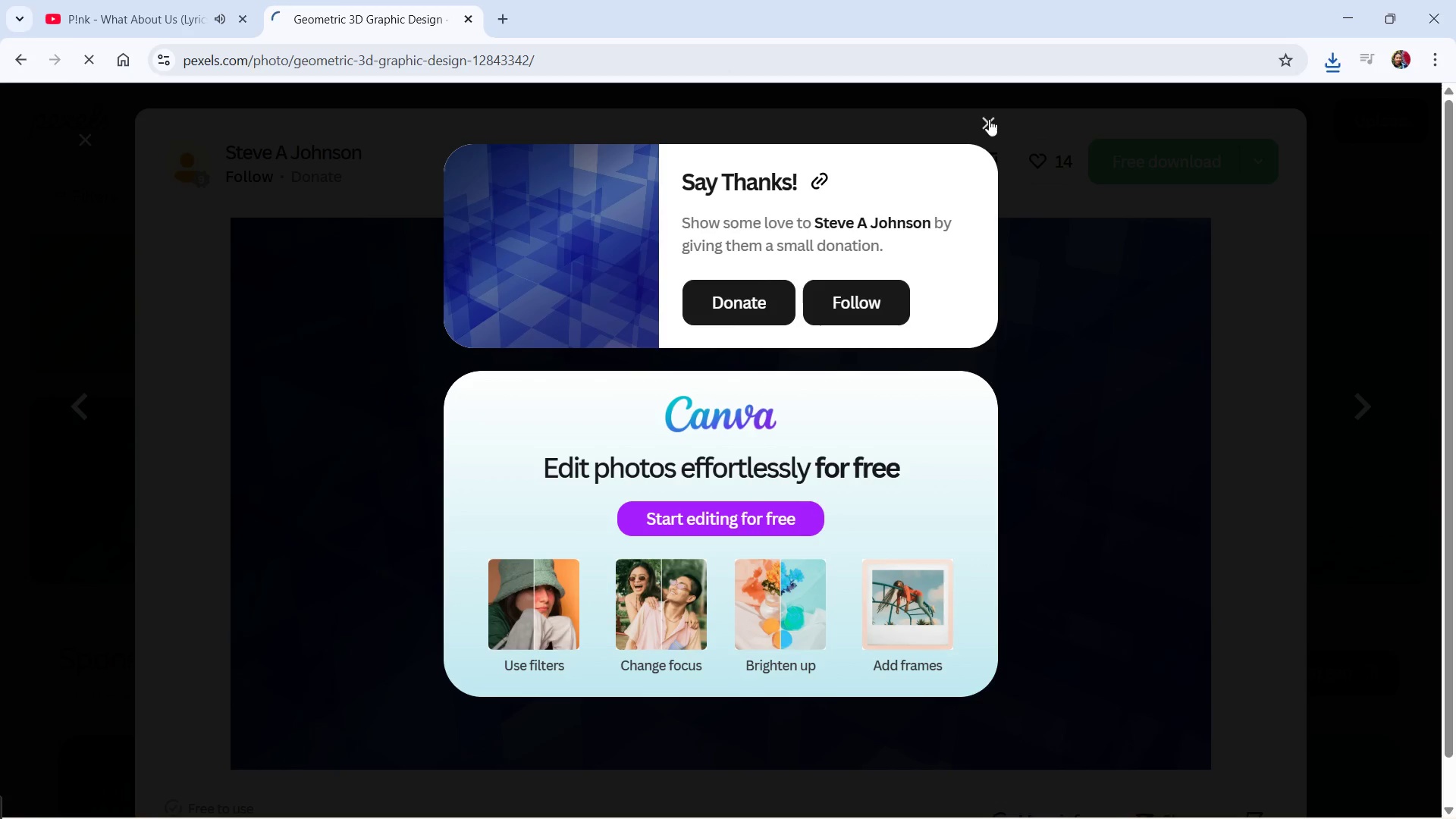 
left_click([989, 119])
 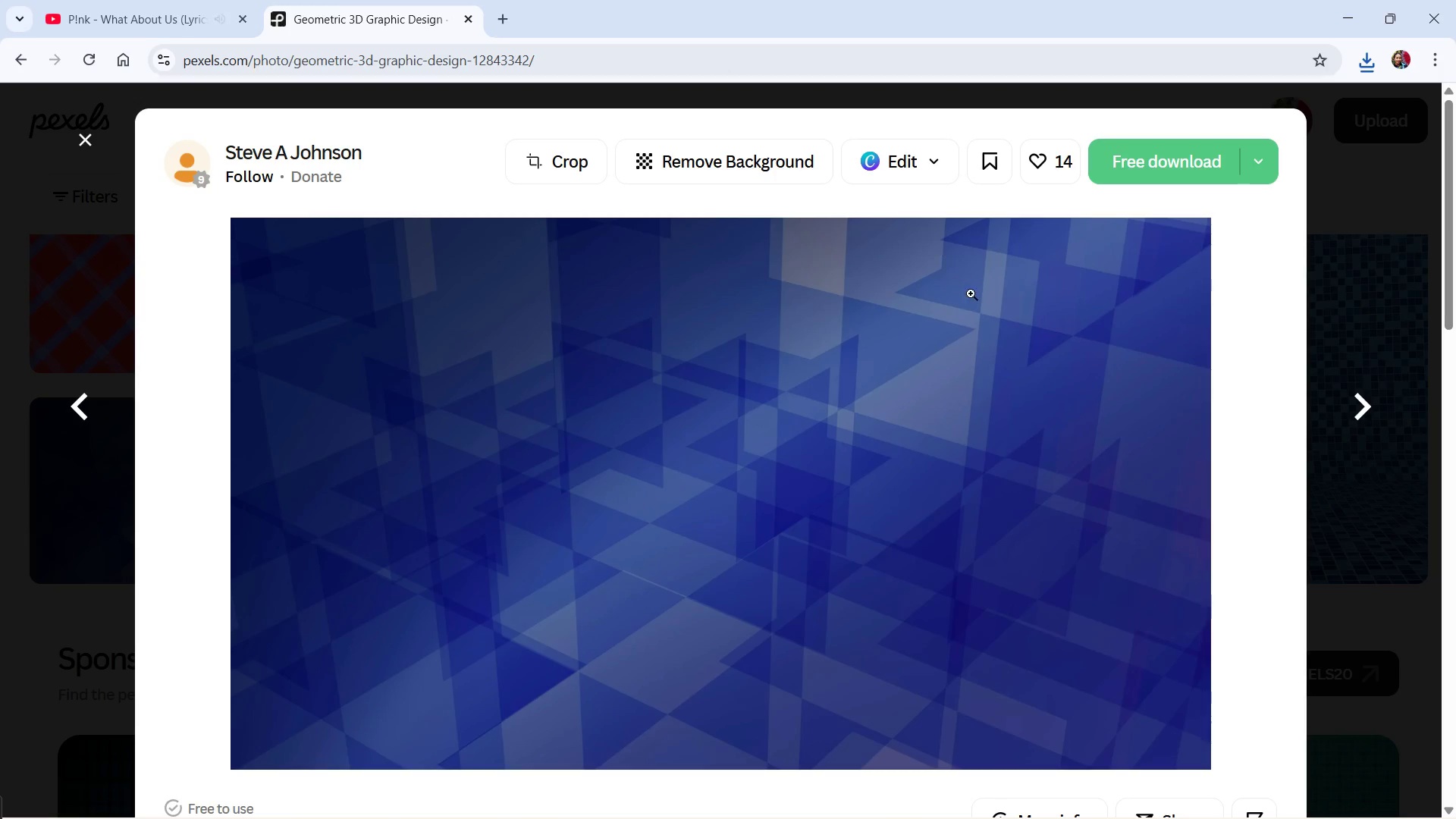 
key(Escape)
 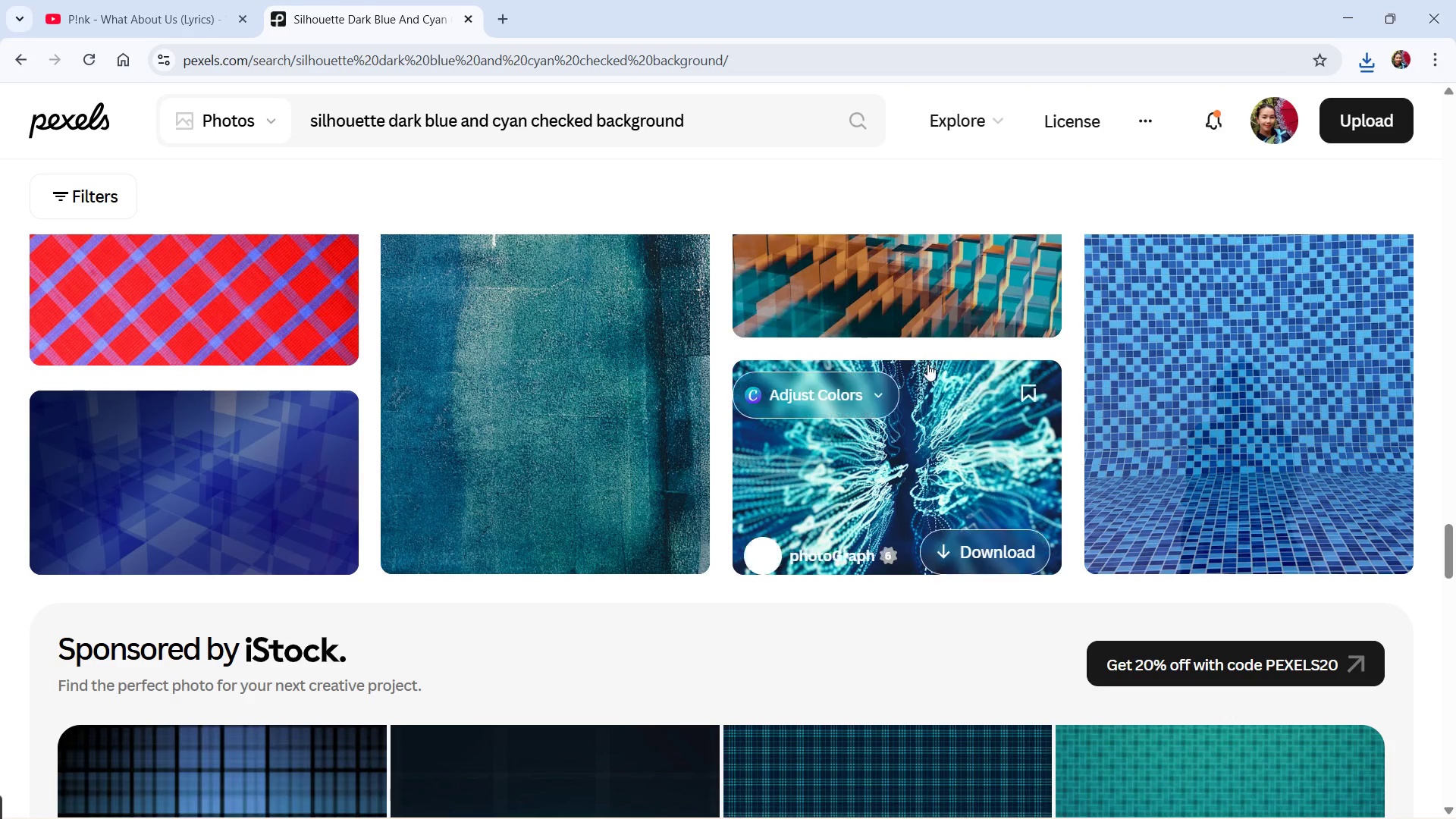 
scroll: coordinate [926, 388], scroll_direction: down, amount: 5.0
 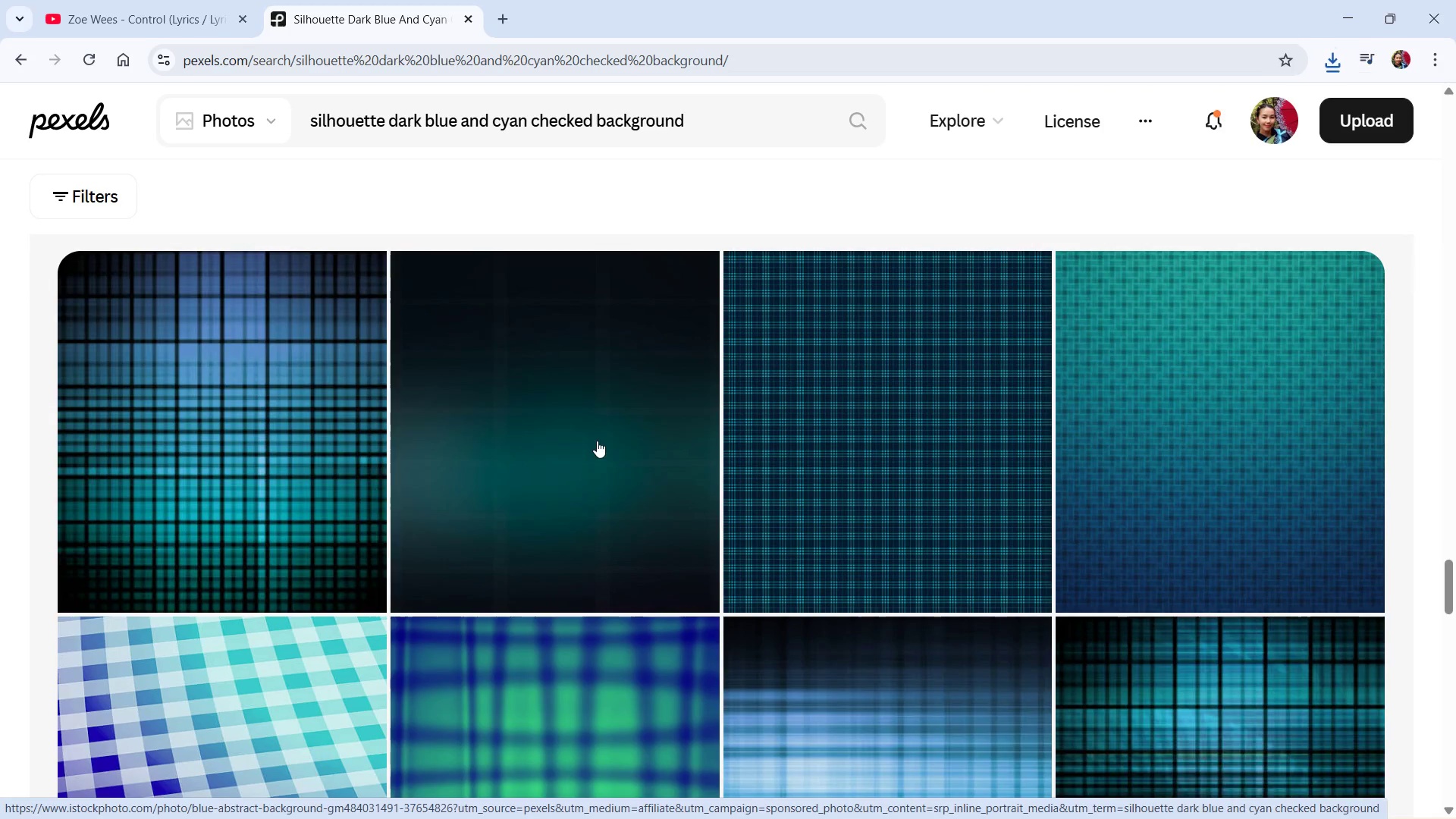 
scroll: coordinate [617, 469], scroll_direction: up, amount: 3.0
 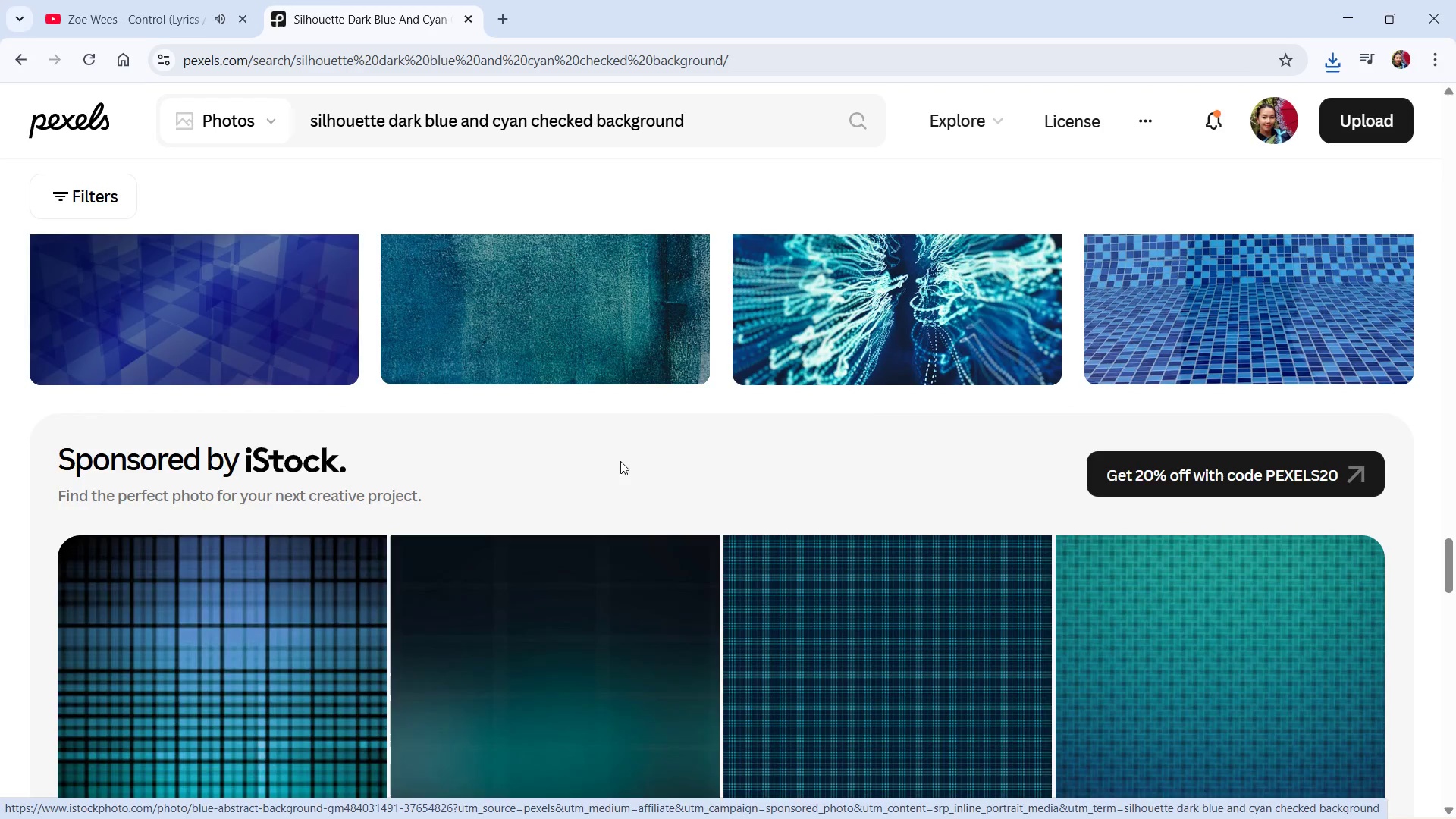 
scroll: coordinate [619, 456], scroll_direction: down, amount: 17.0
 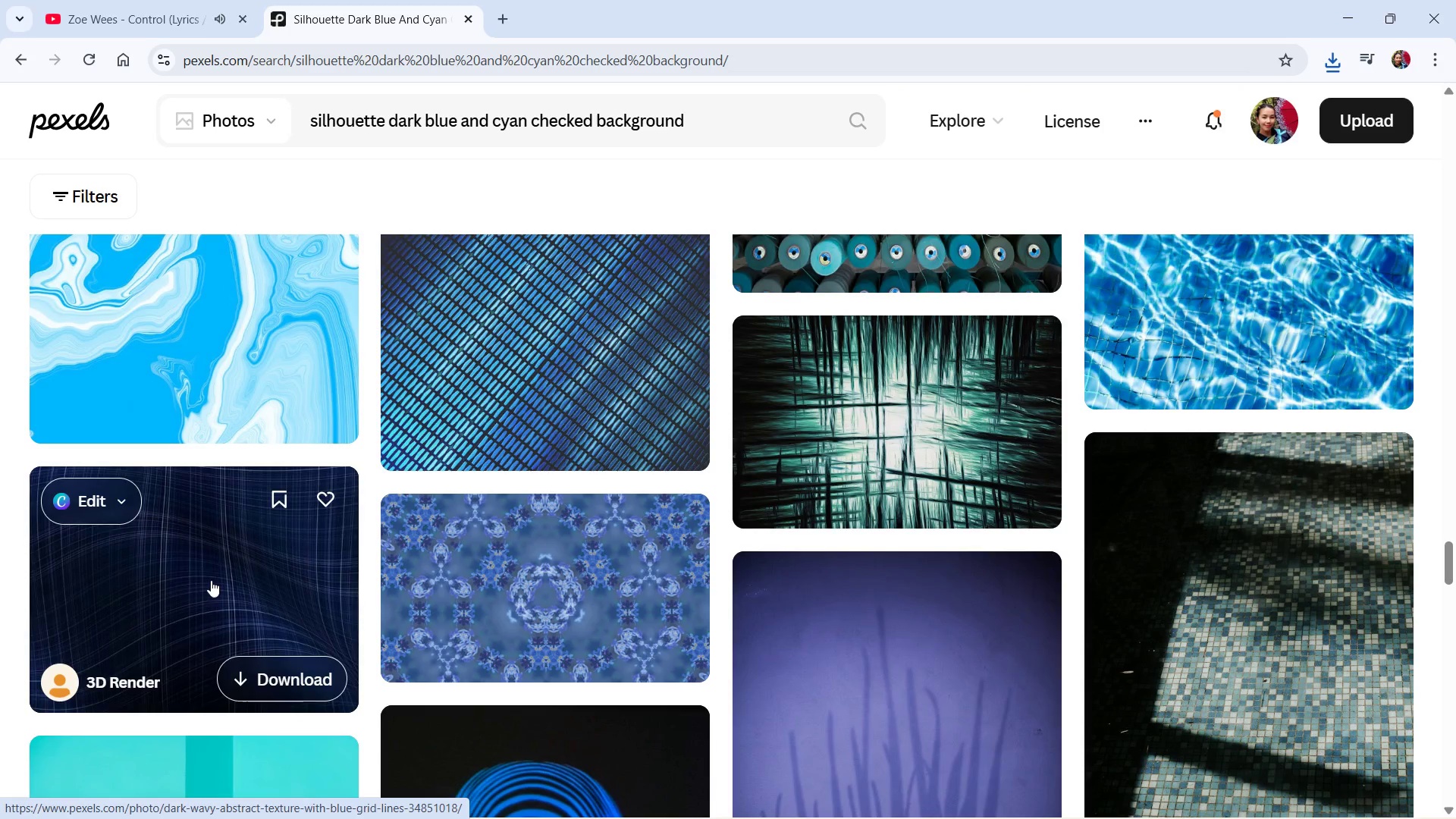 
left_click([275, 682])
 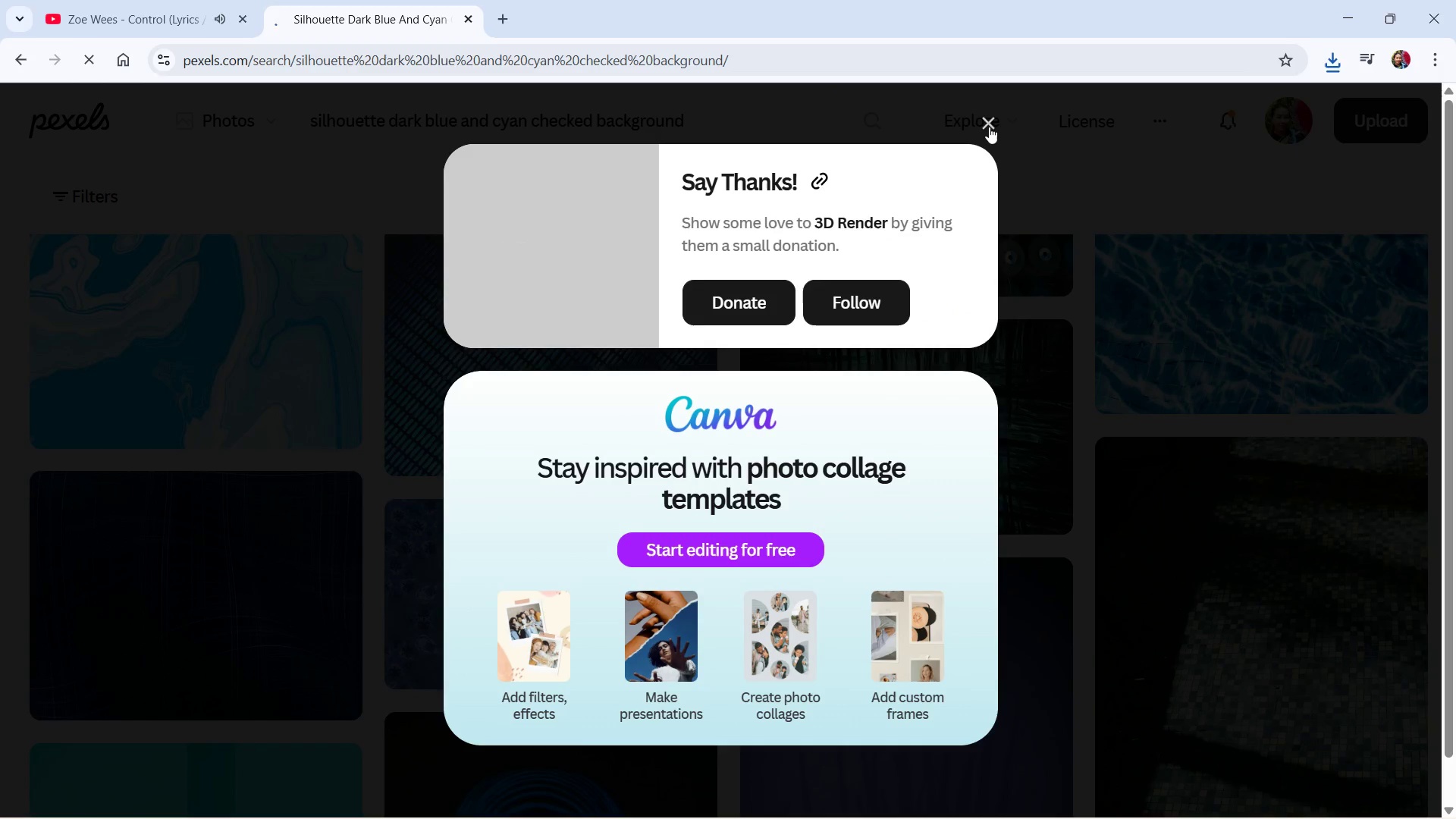 
left_click([989, 125])
 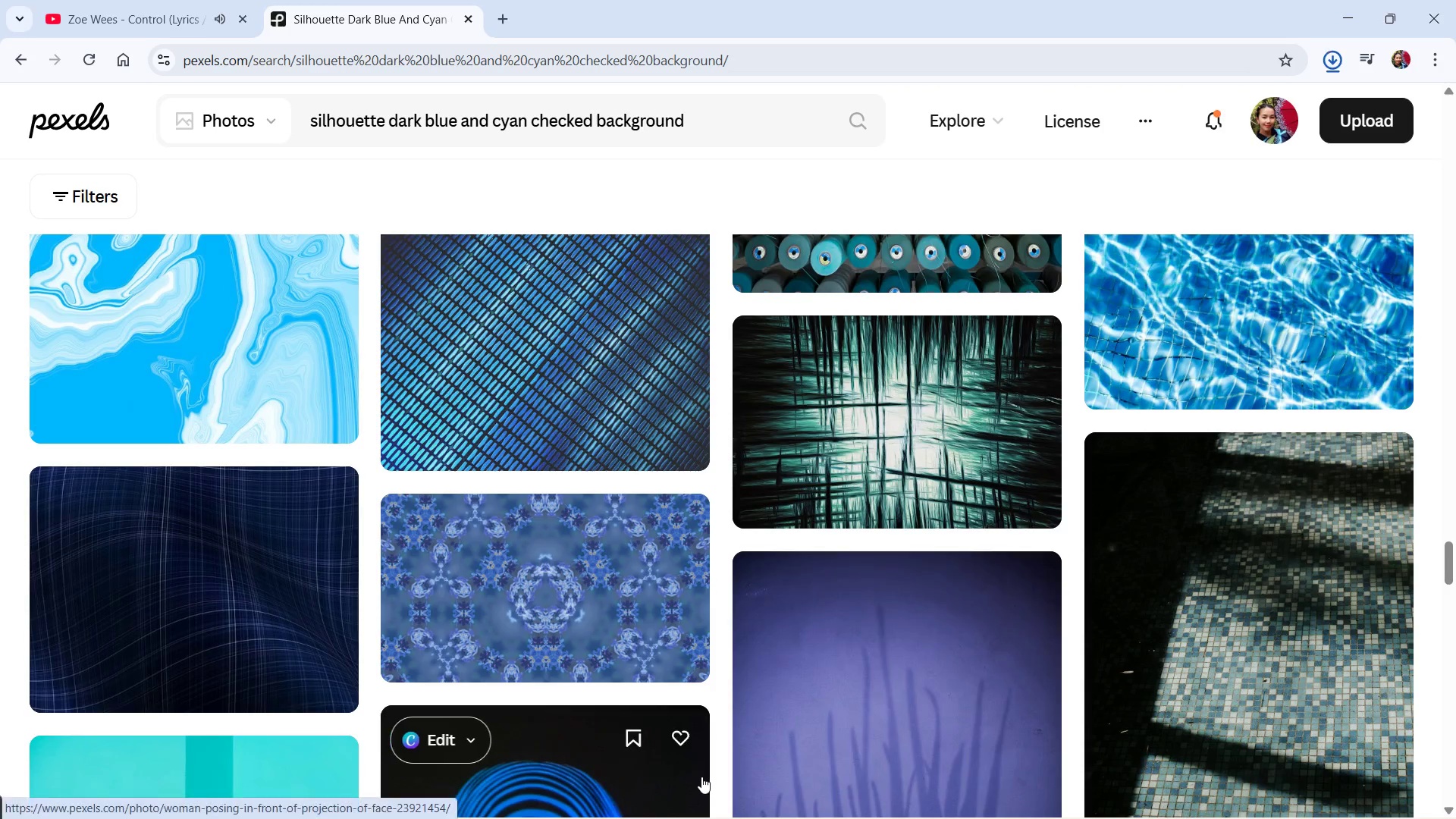 
scroll: coordinate [701, 737], scroll_direction: down, amount: 18.0
 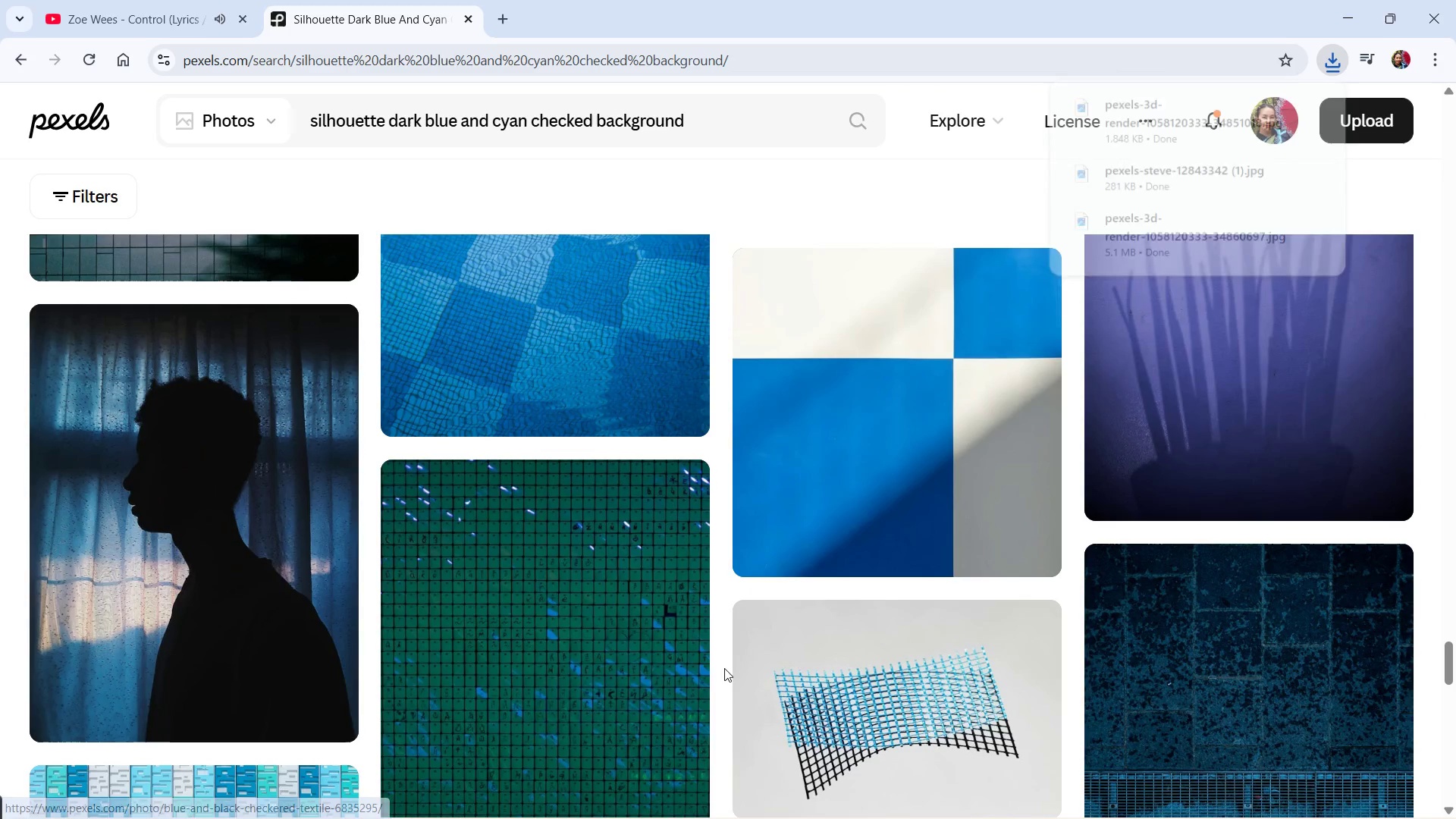 
mouse_move([773, 602])
 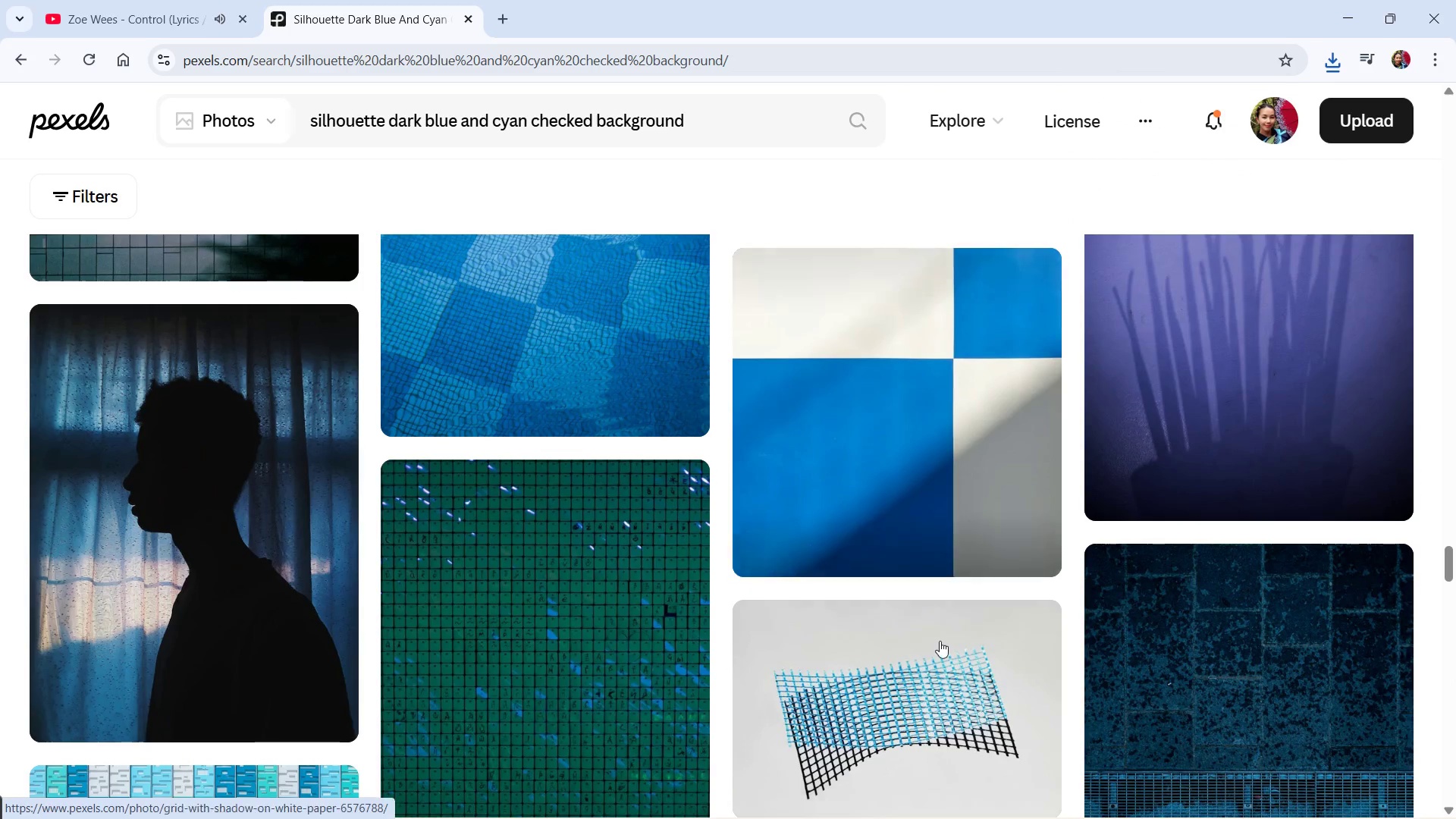 
scroll: coordinate [923, 728], scroll_direction: up, amount: 26.0
 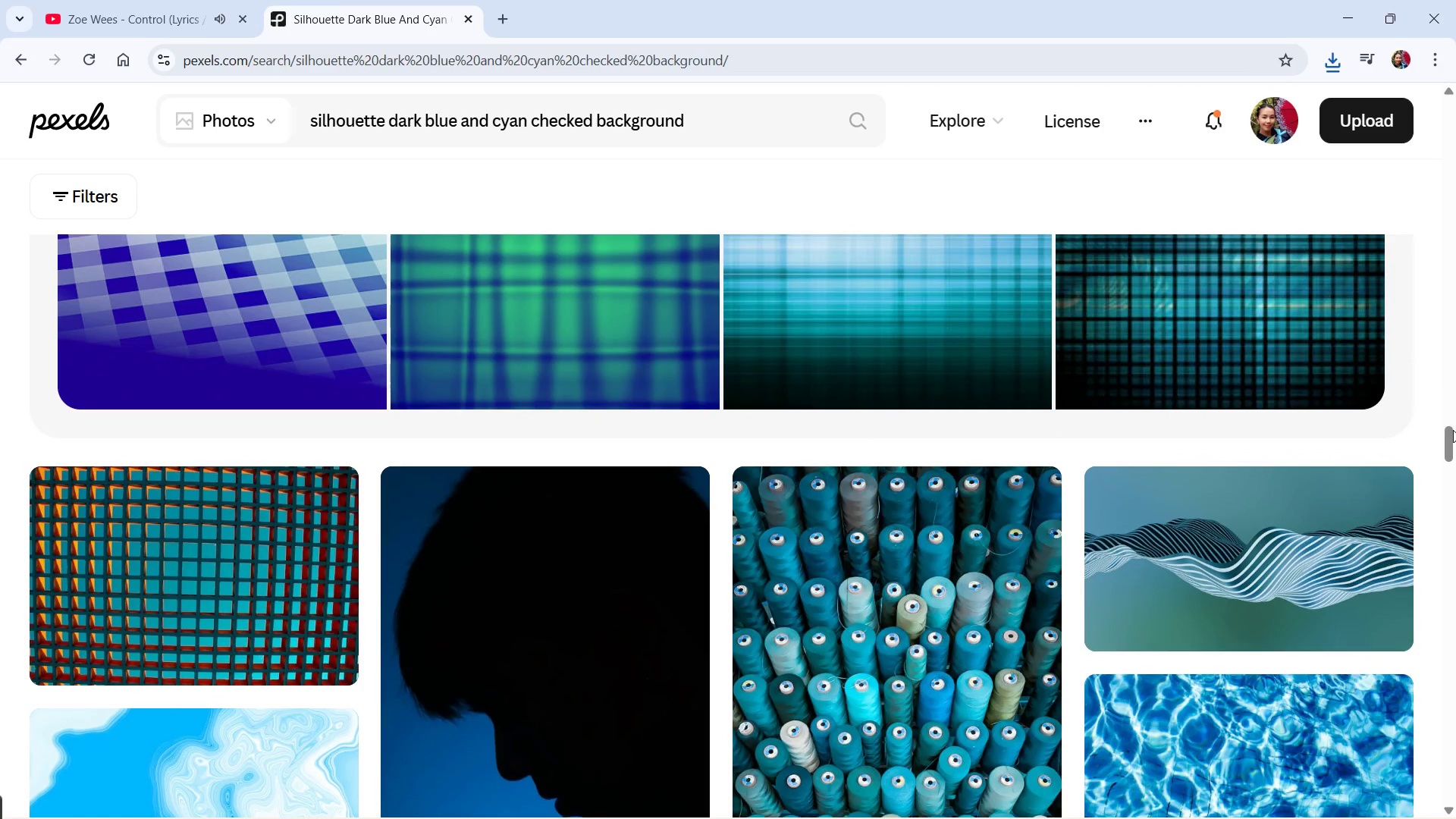 
left_click_drag(start_coordinate=[1453, 443], to_coordinate=[1448, 67])
 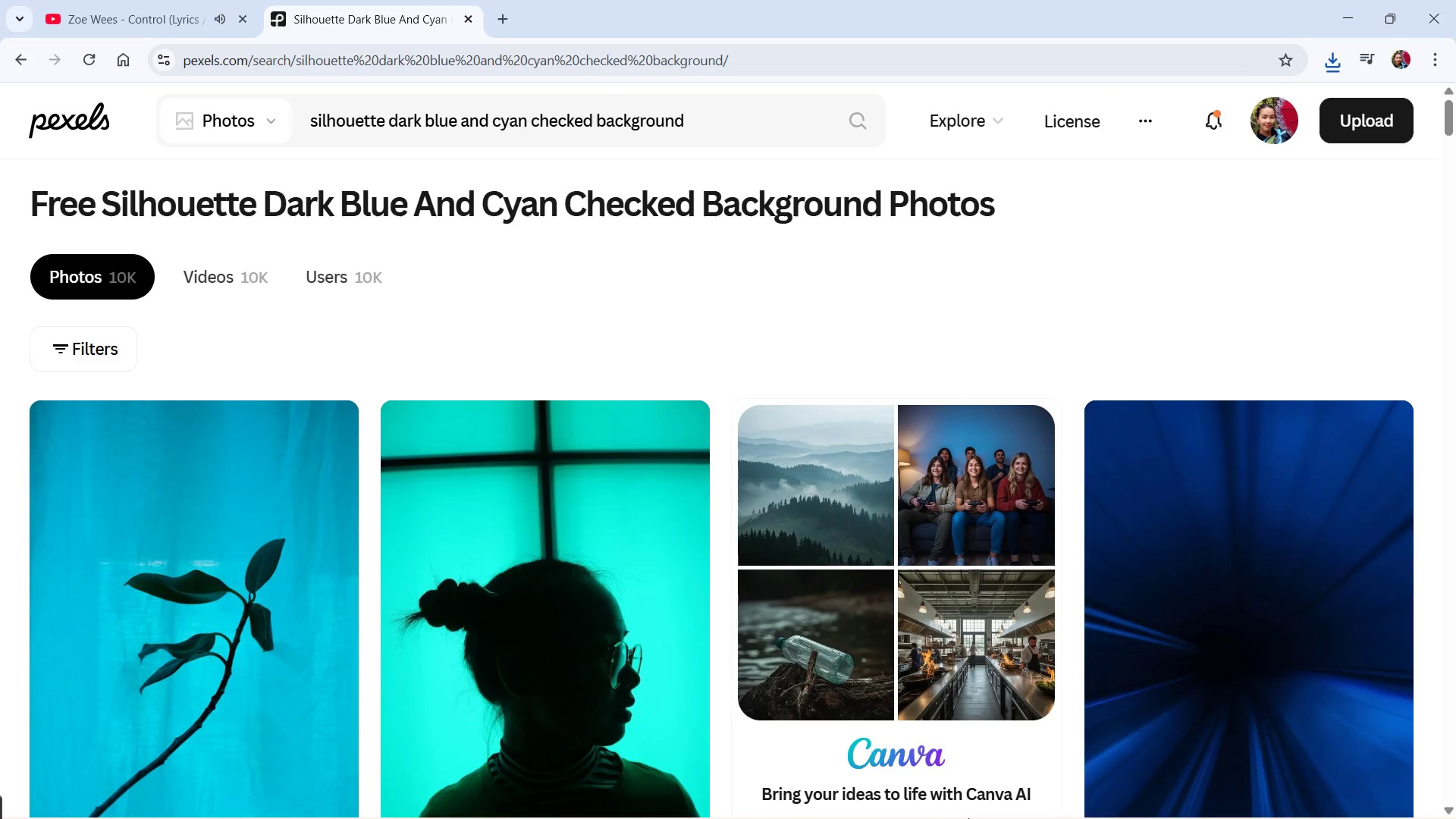 
mouse_move([1065, 787])
 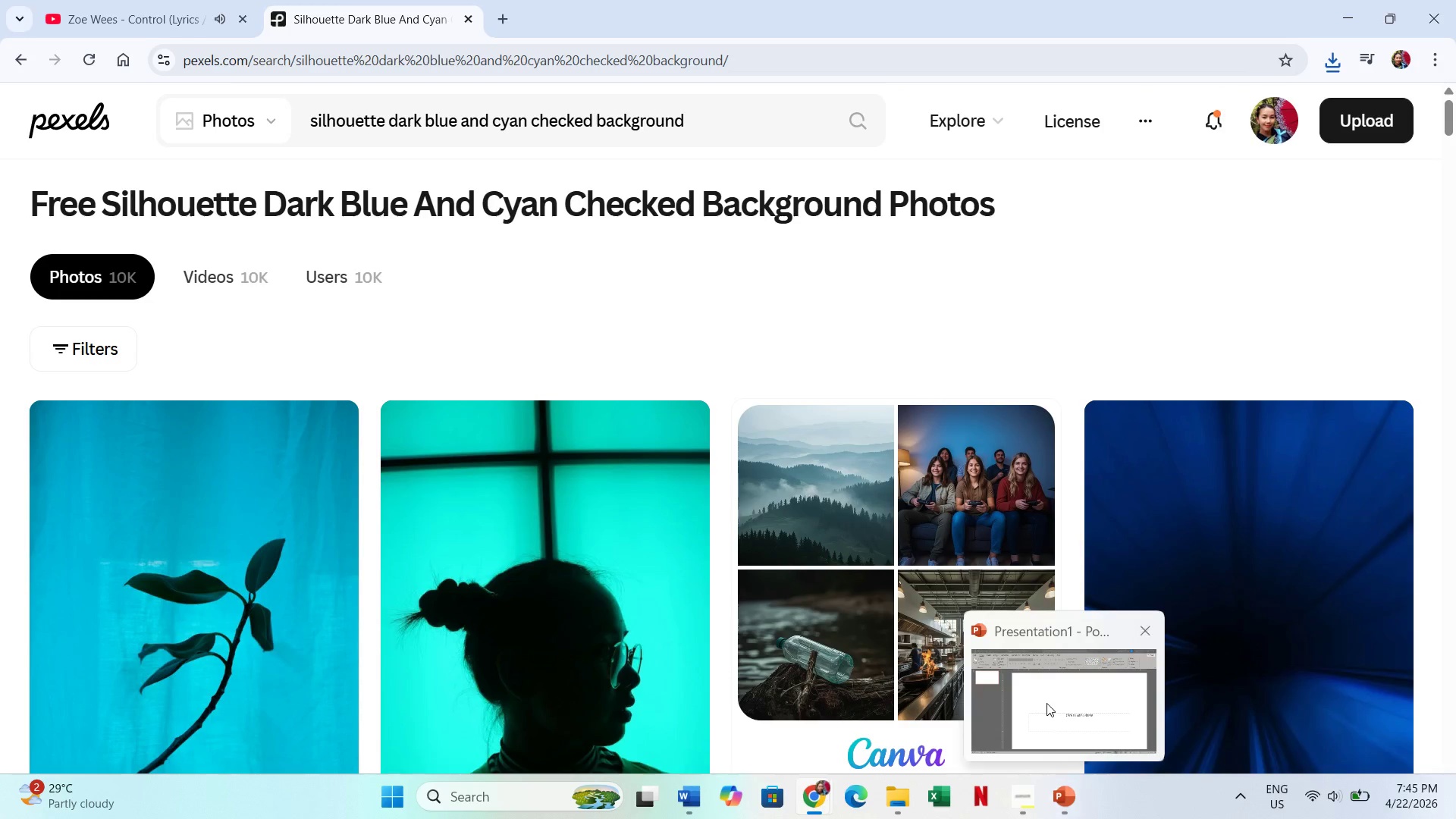 
left_click([1046, 703])
 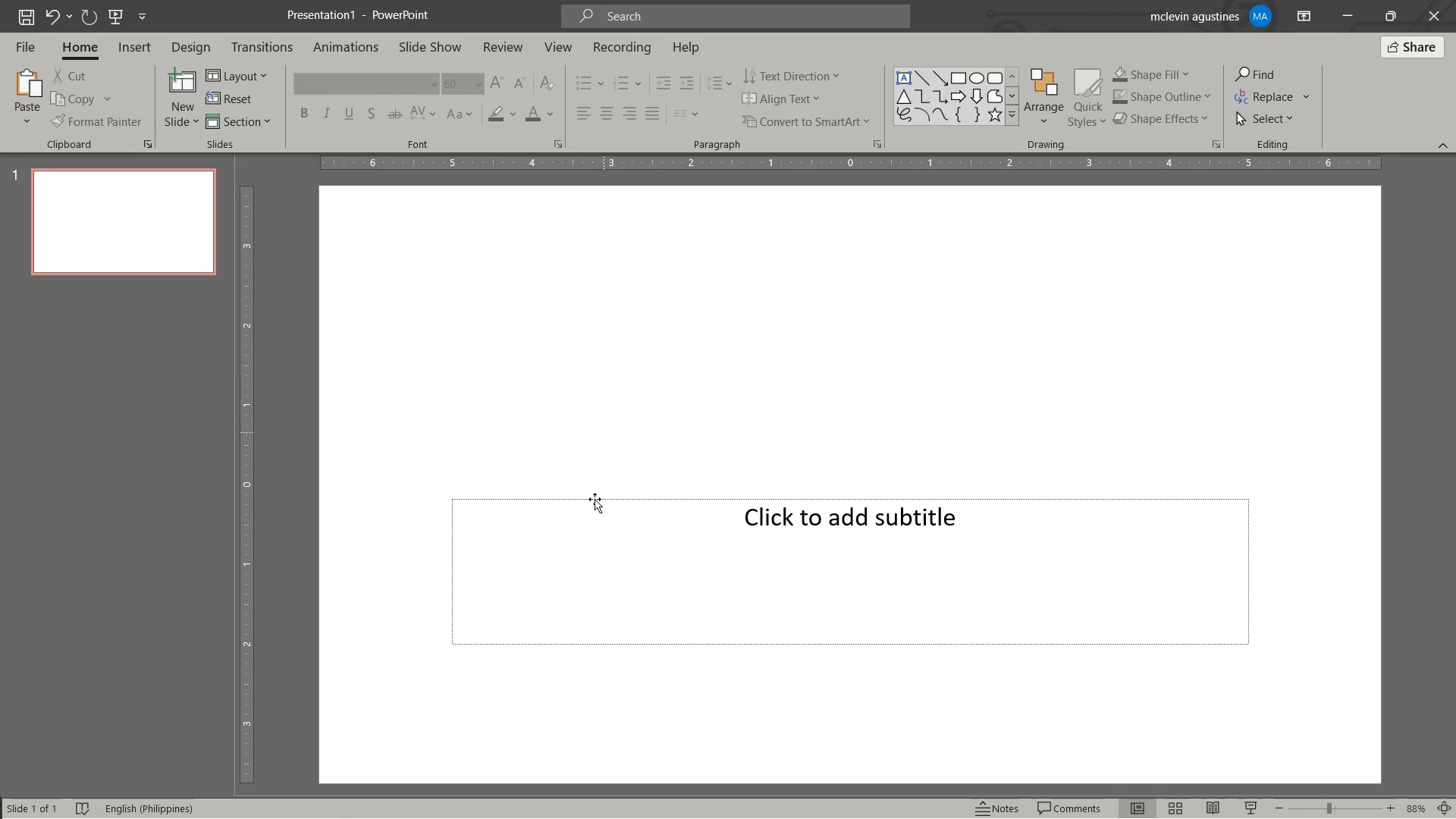 
left_click([598, 509])
 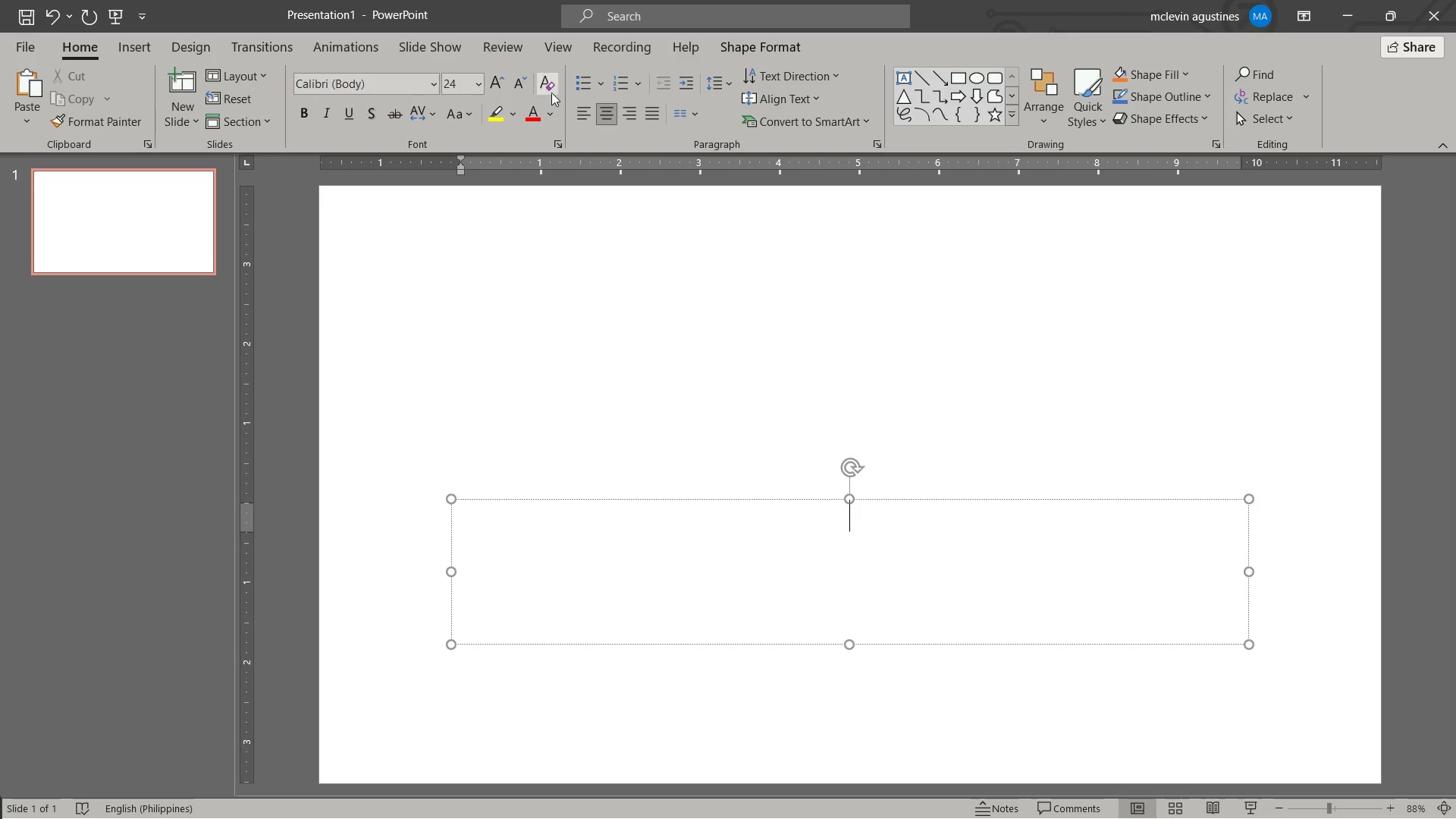 
left_click([582, 108])
 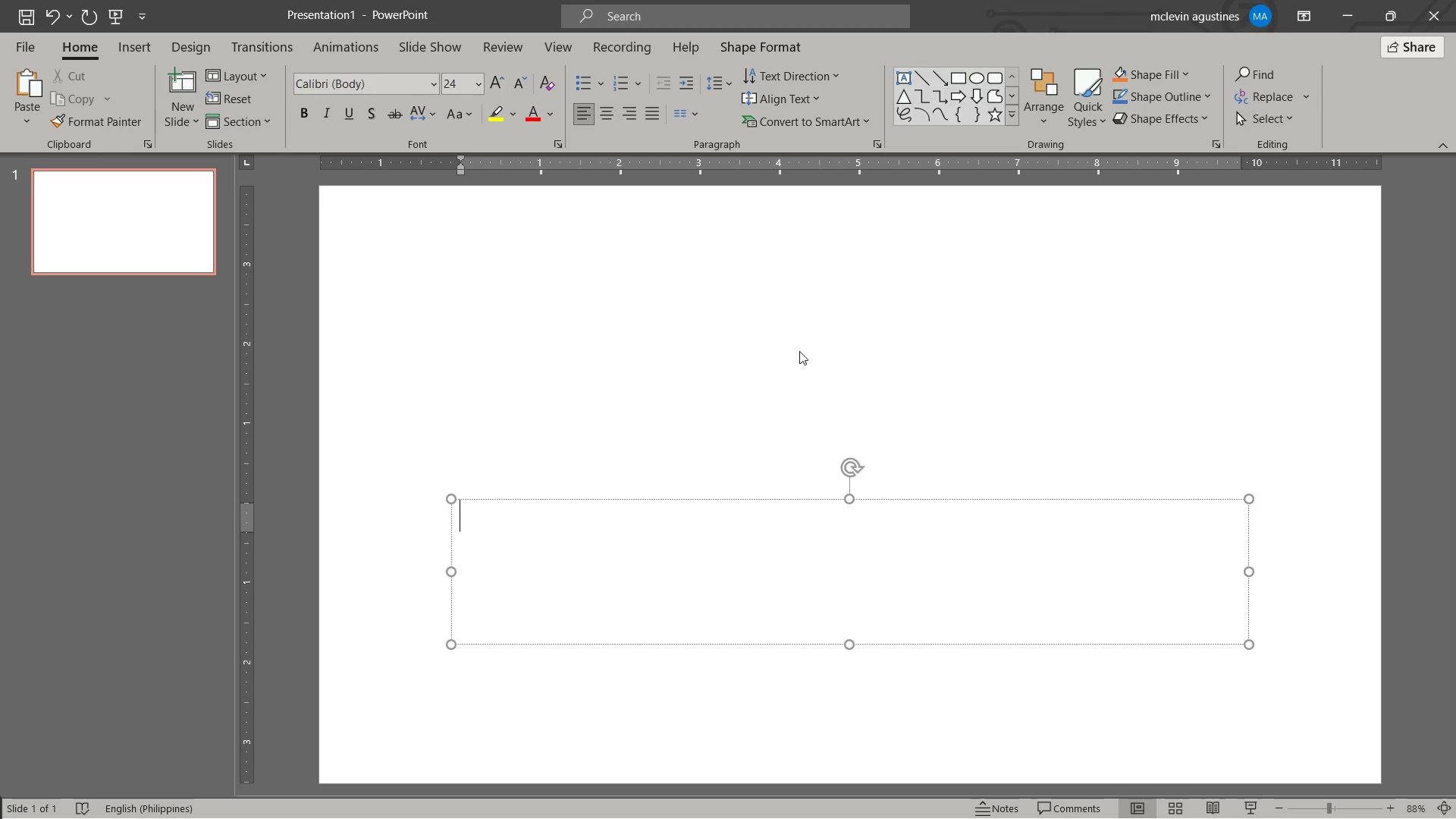 
left_click([757, 328])
 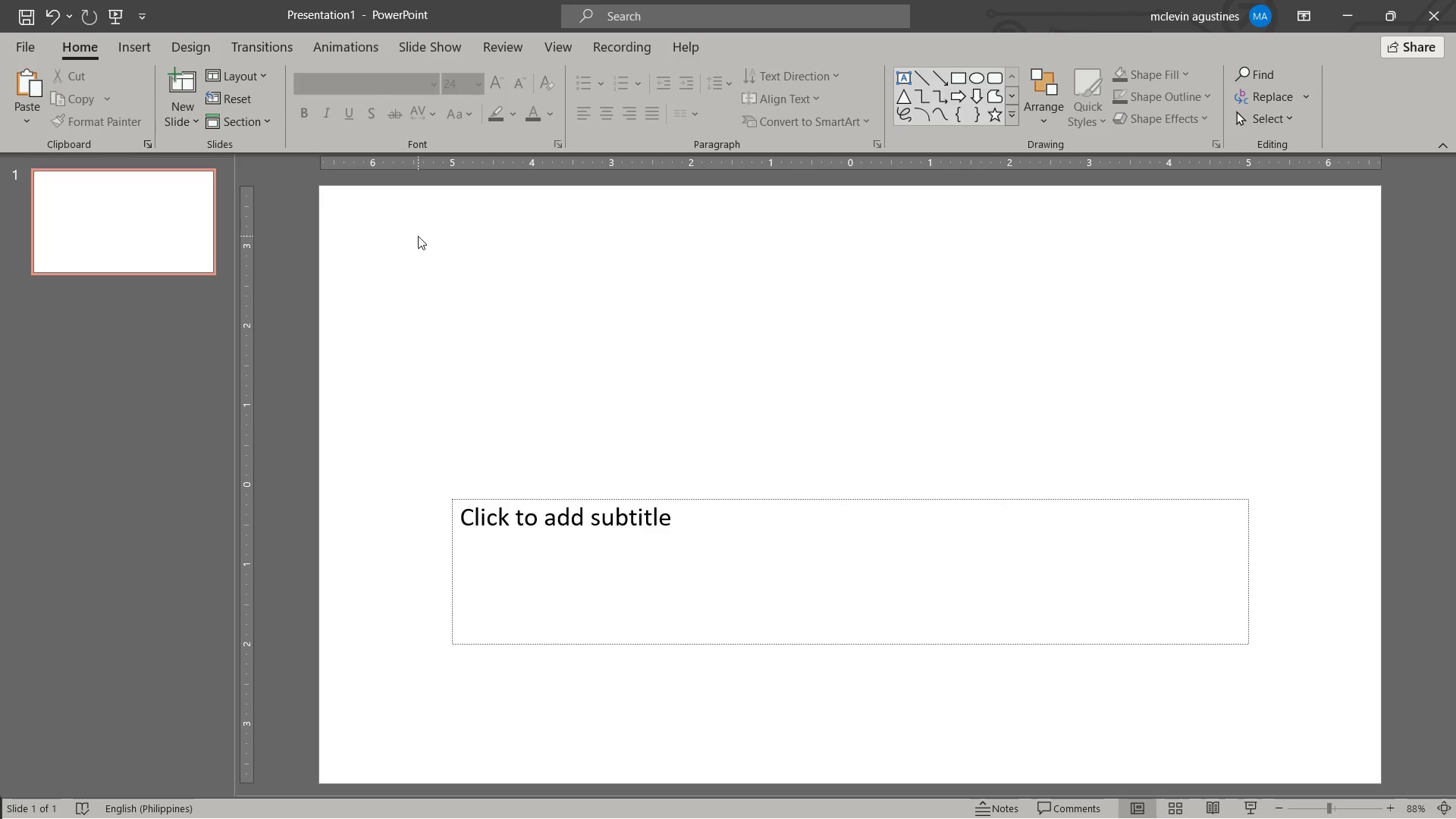 
right_click([418, 236])
 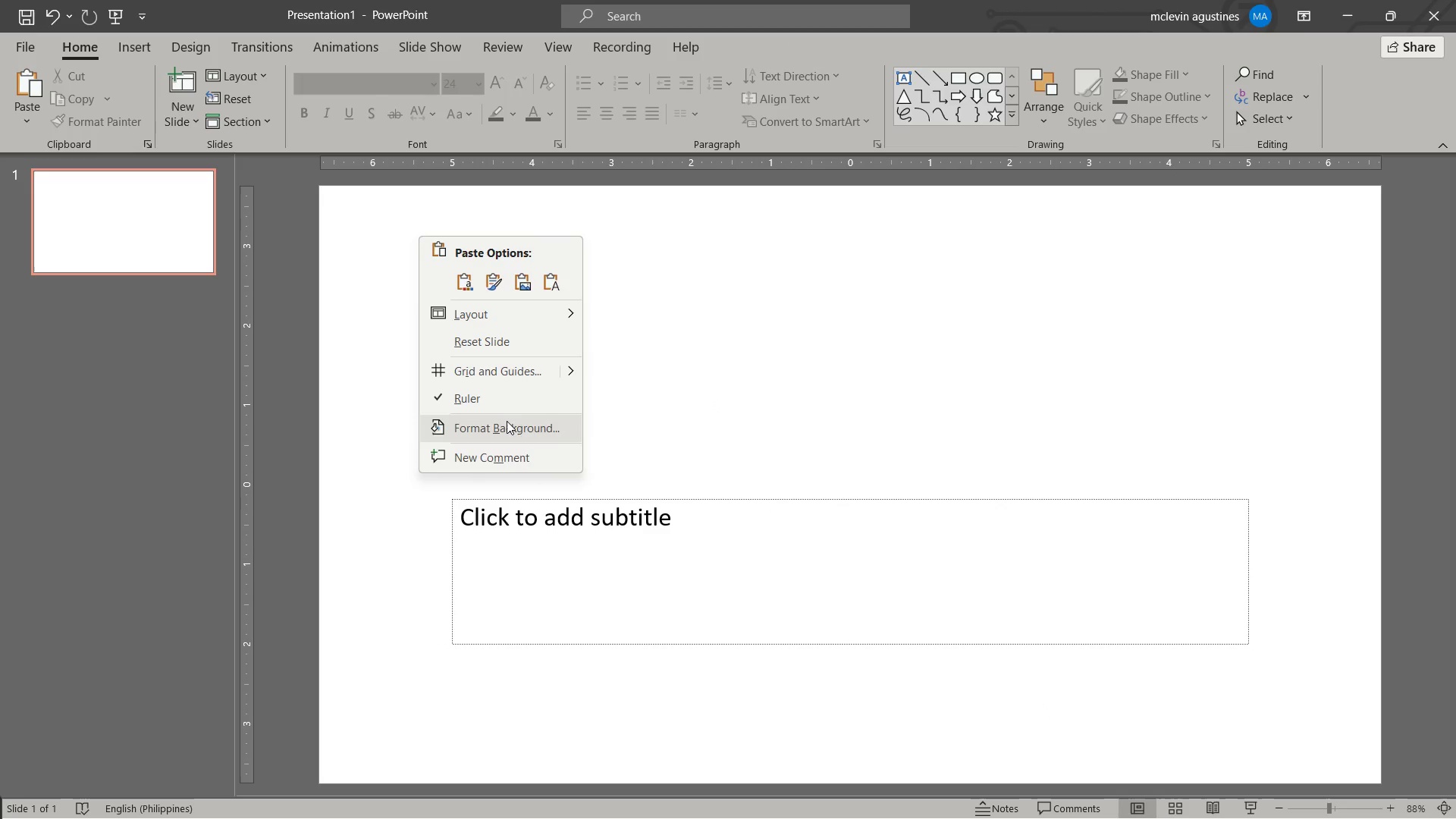 
left_click([516, 422])
 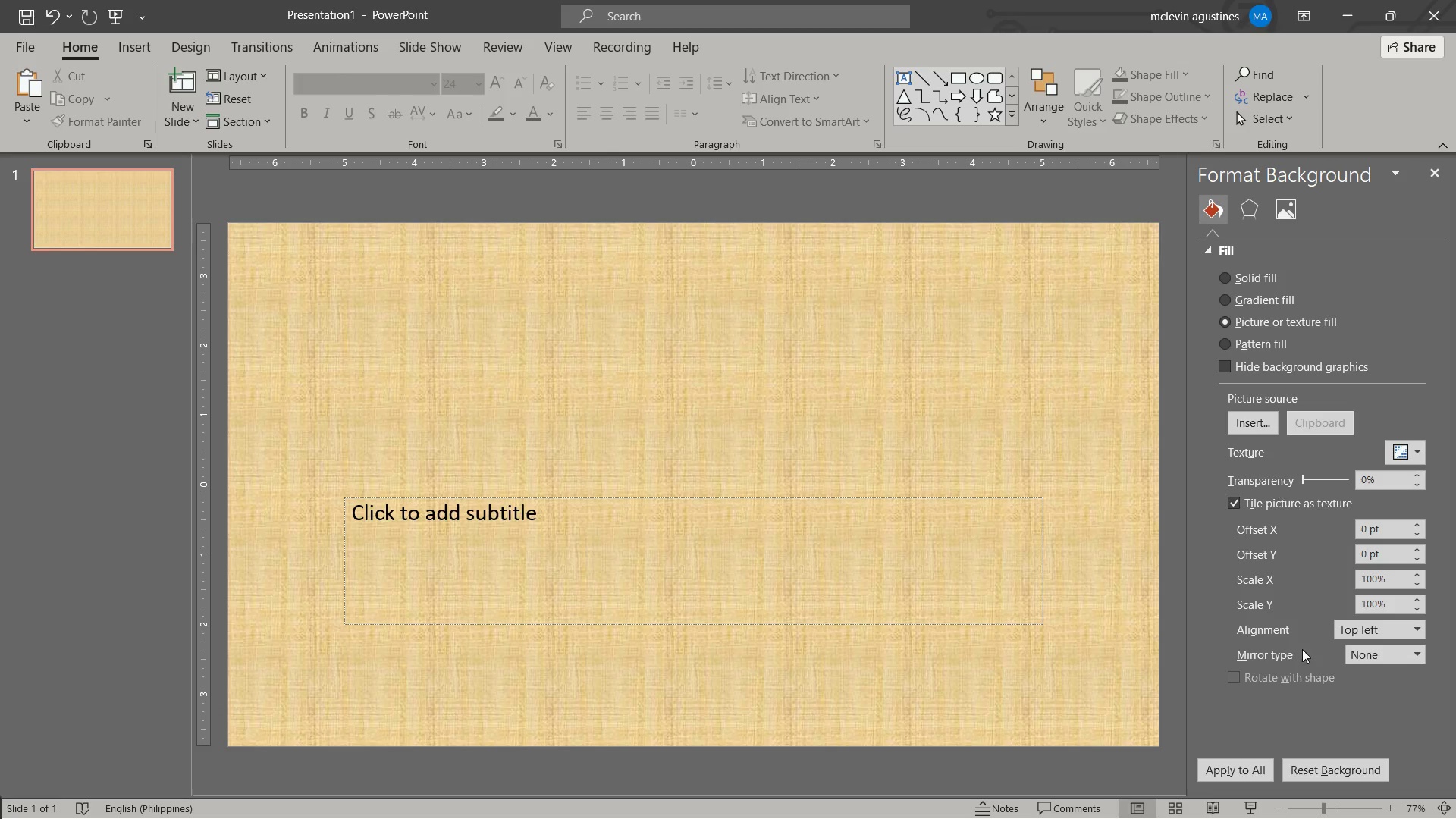 
wait(5.38)
 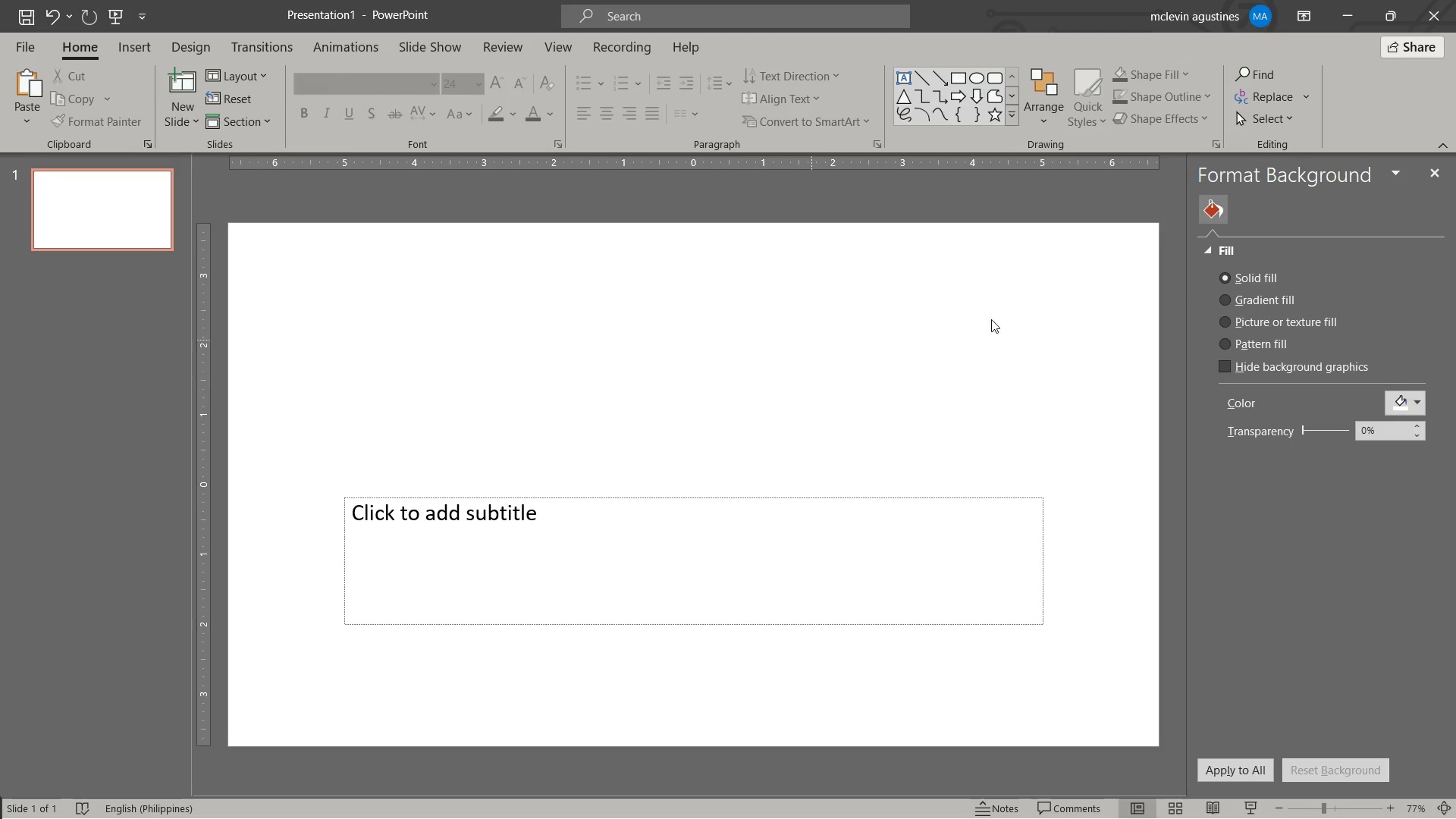 
double_click([1261, 419])
 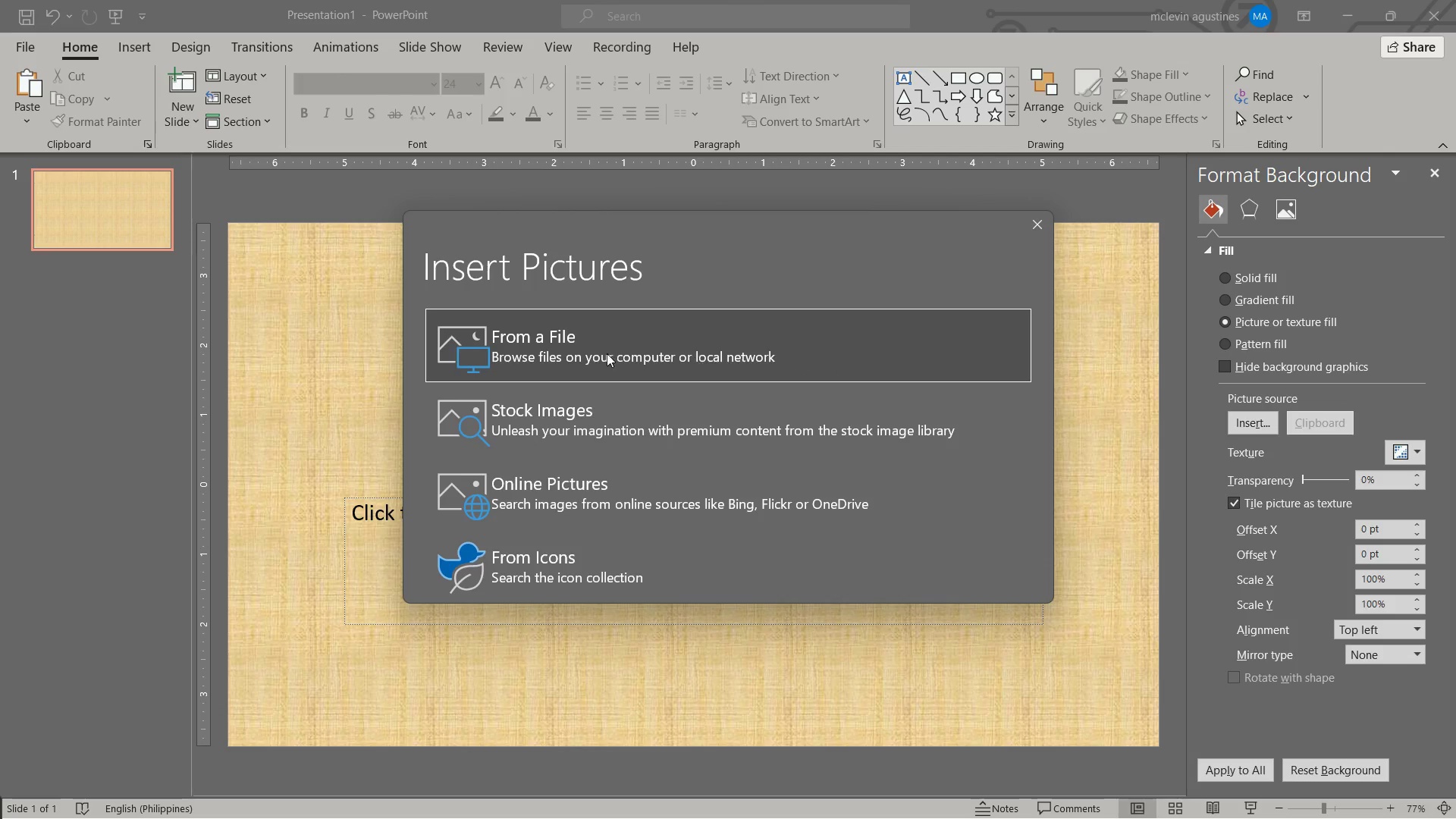 
left_click([590, 344])
 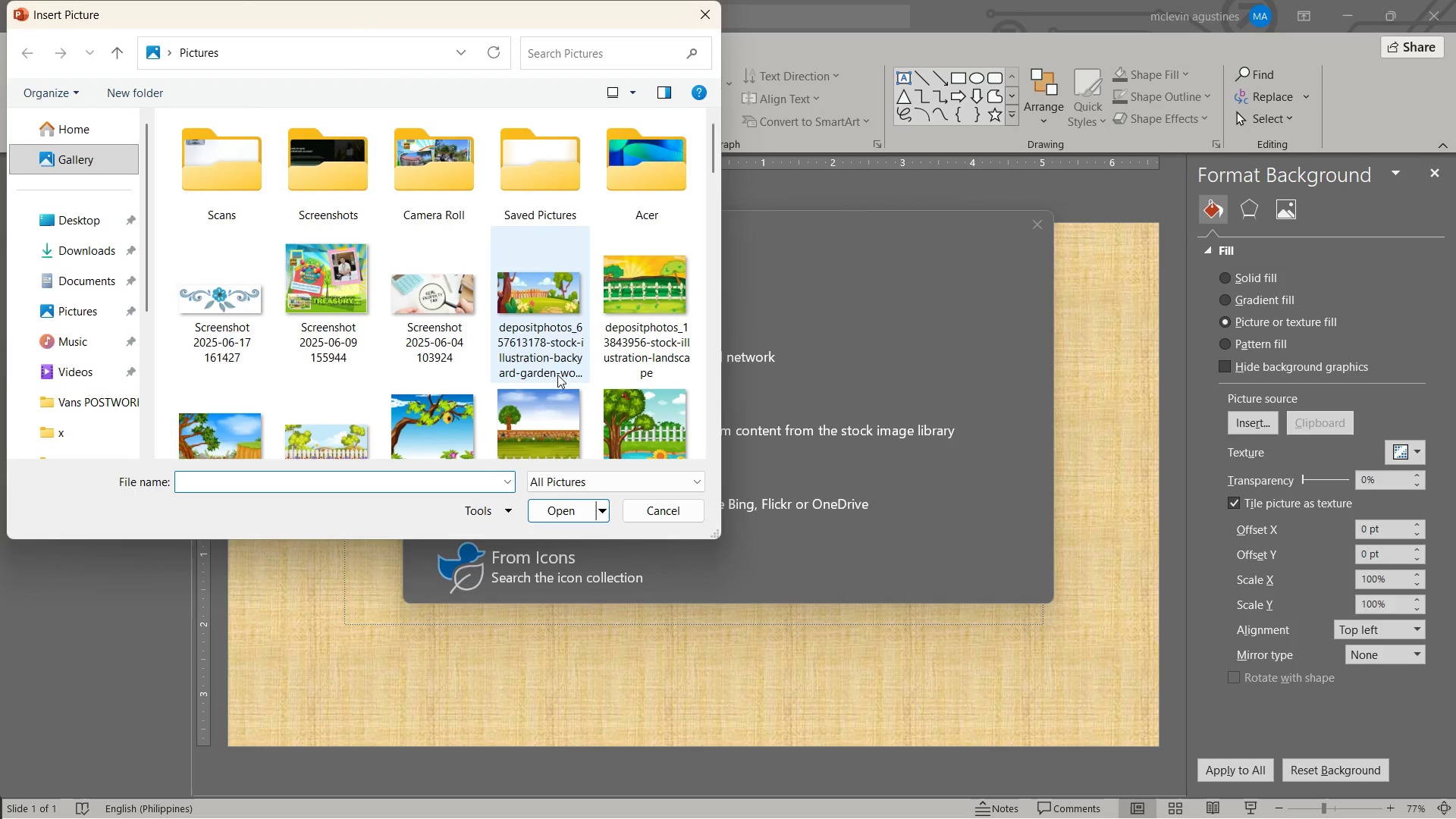 
left_click([83, 258])
 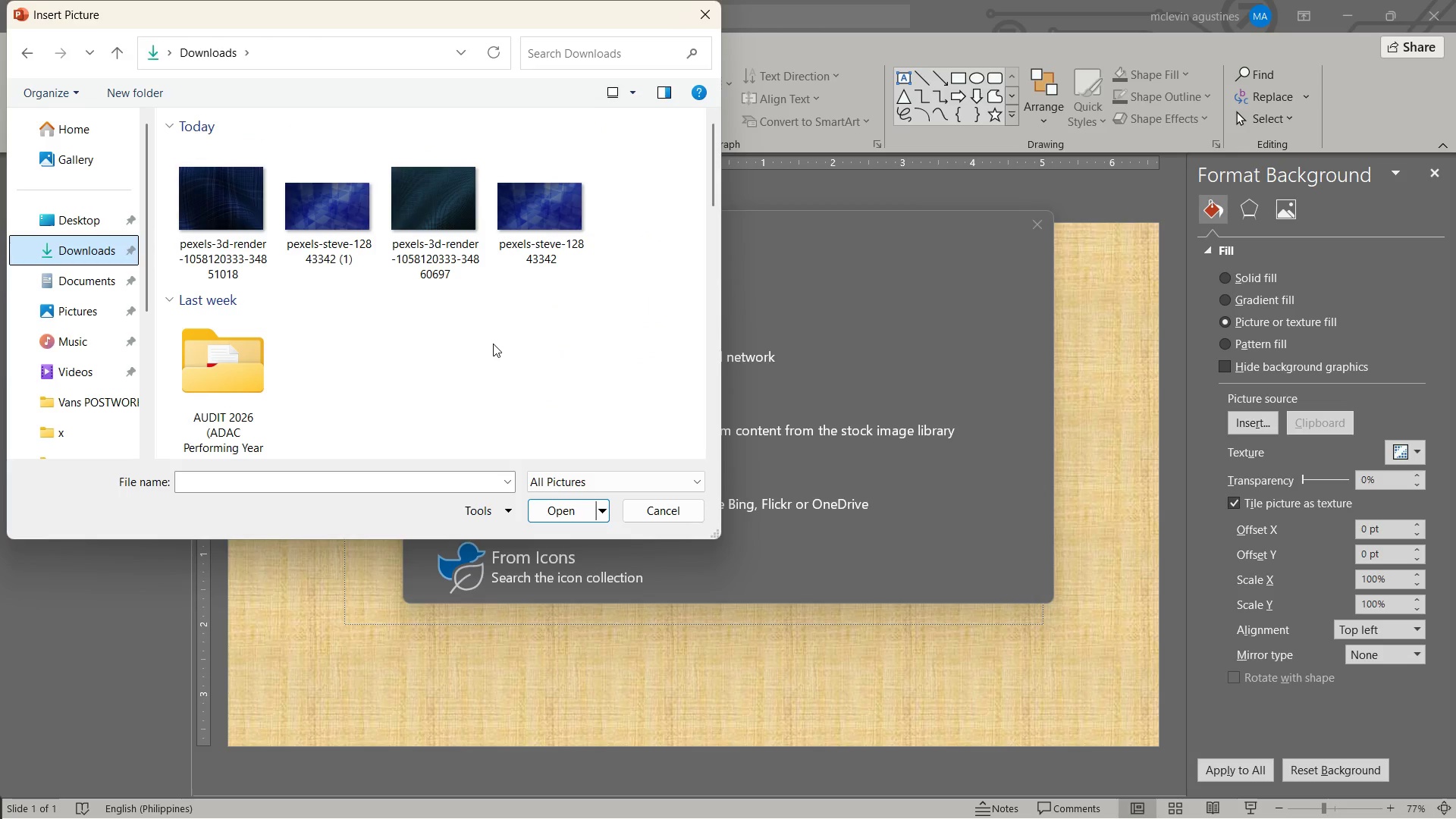 
hold_key(key=ControlLeft, duration=1.38)
scroll: coordinate [497, 318], scroll_direction: up, amount: 26.0
 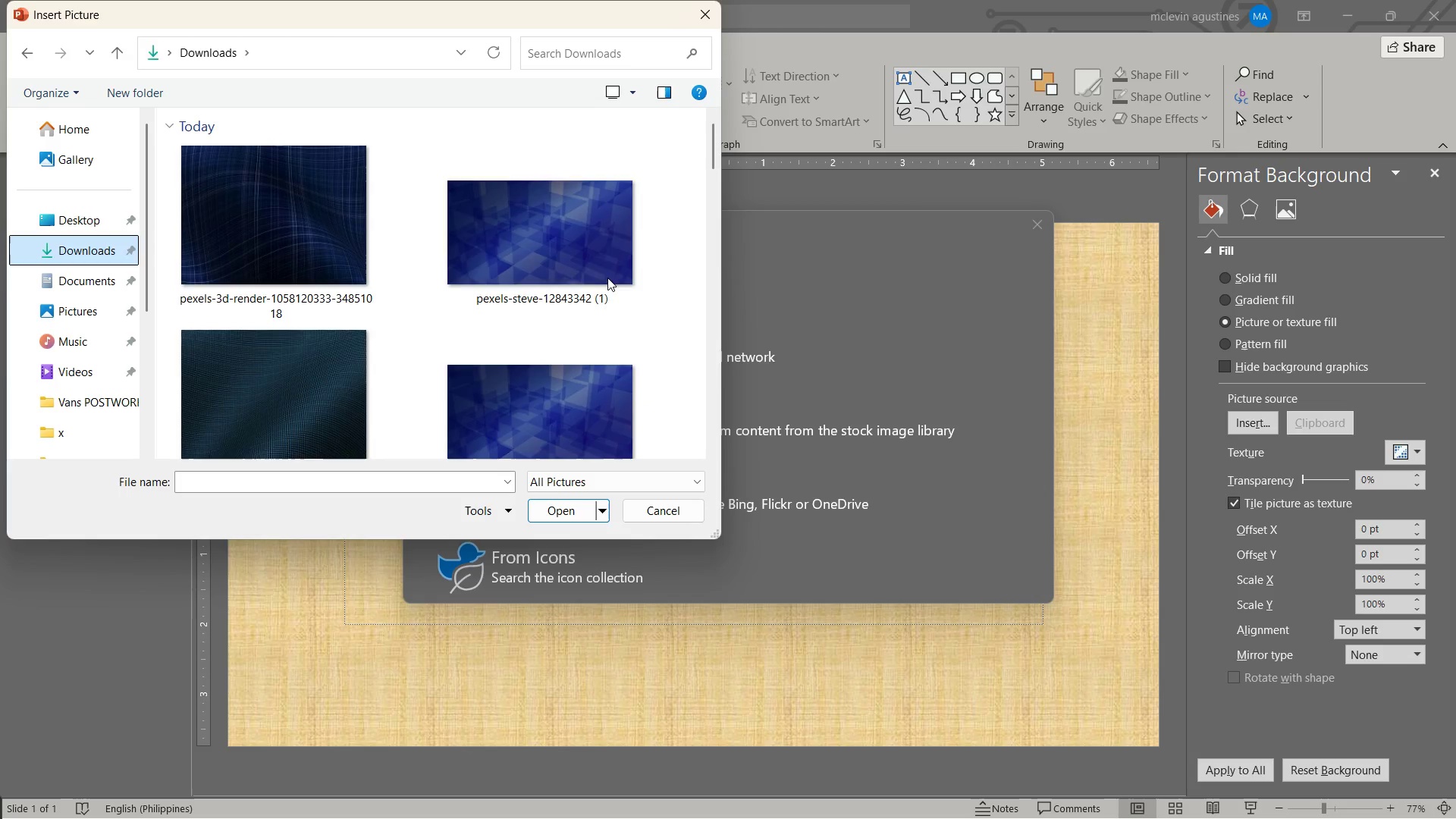 
left_click([326, 254])
 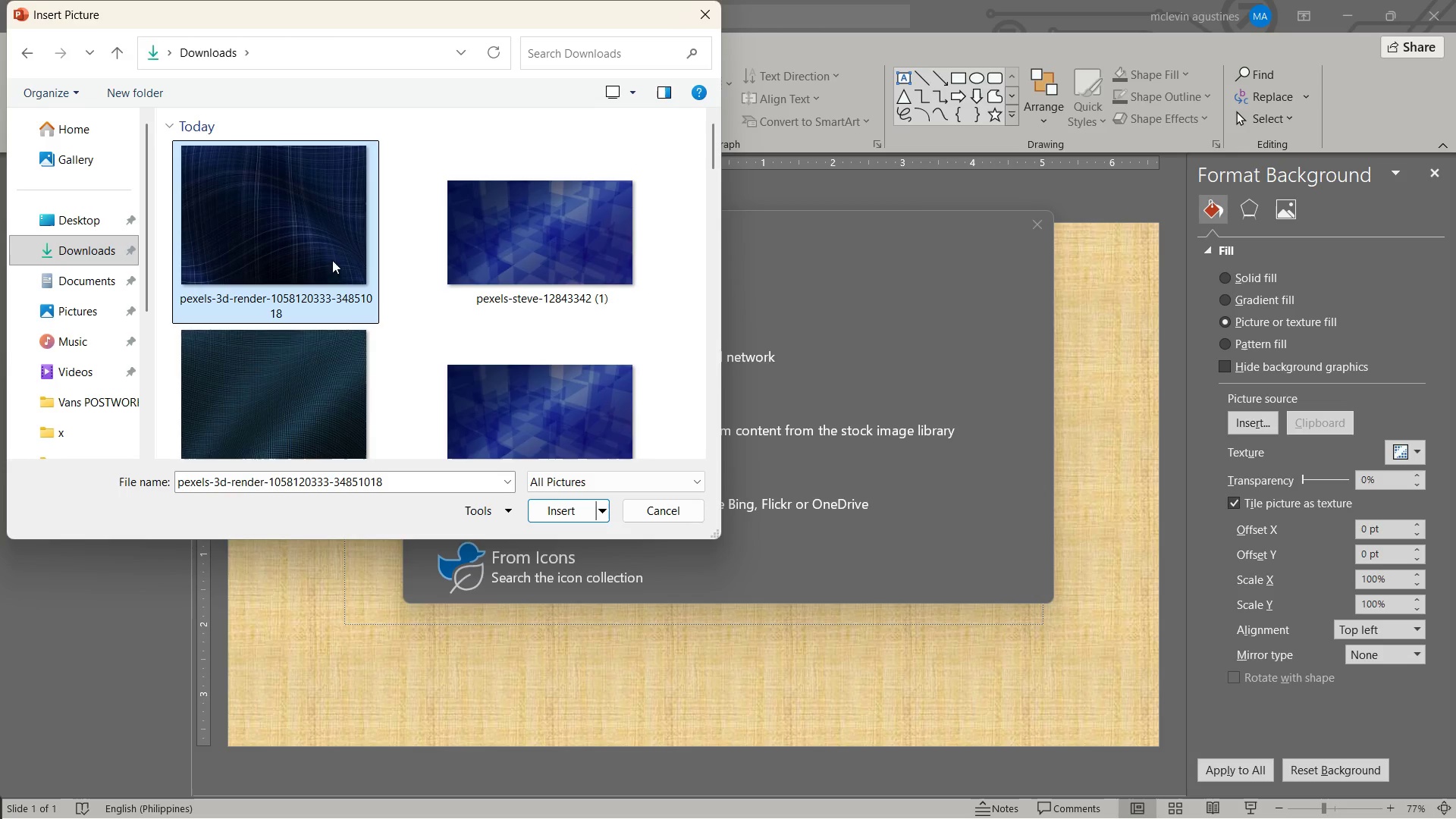 
scroll: coordinate [650, 367], scroll_direction: down, amount: 1.0
 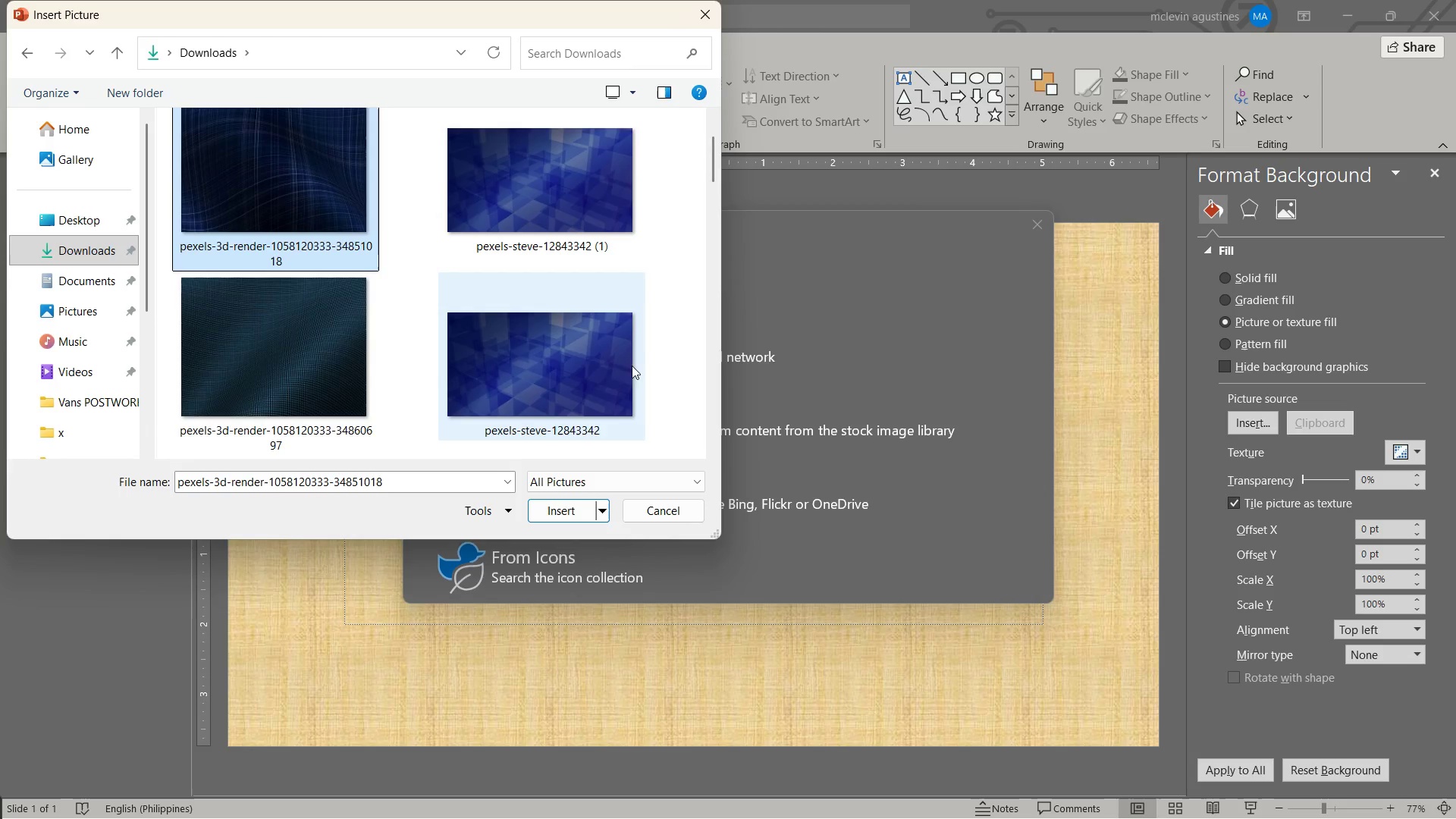 
left_click([581, 369])
 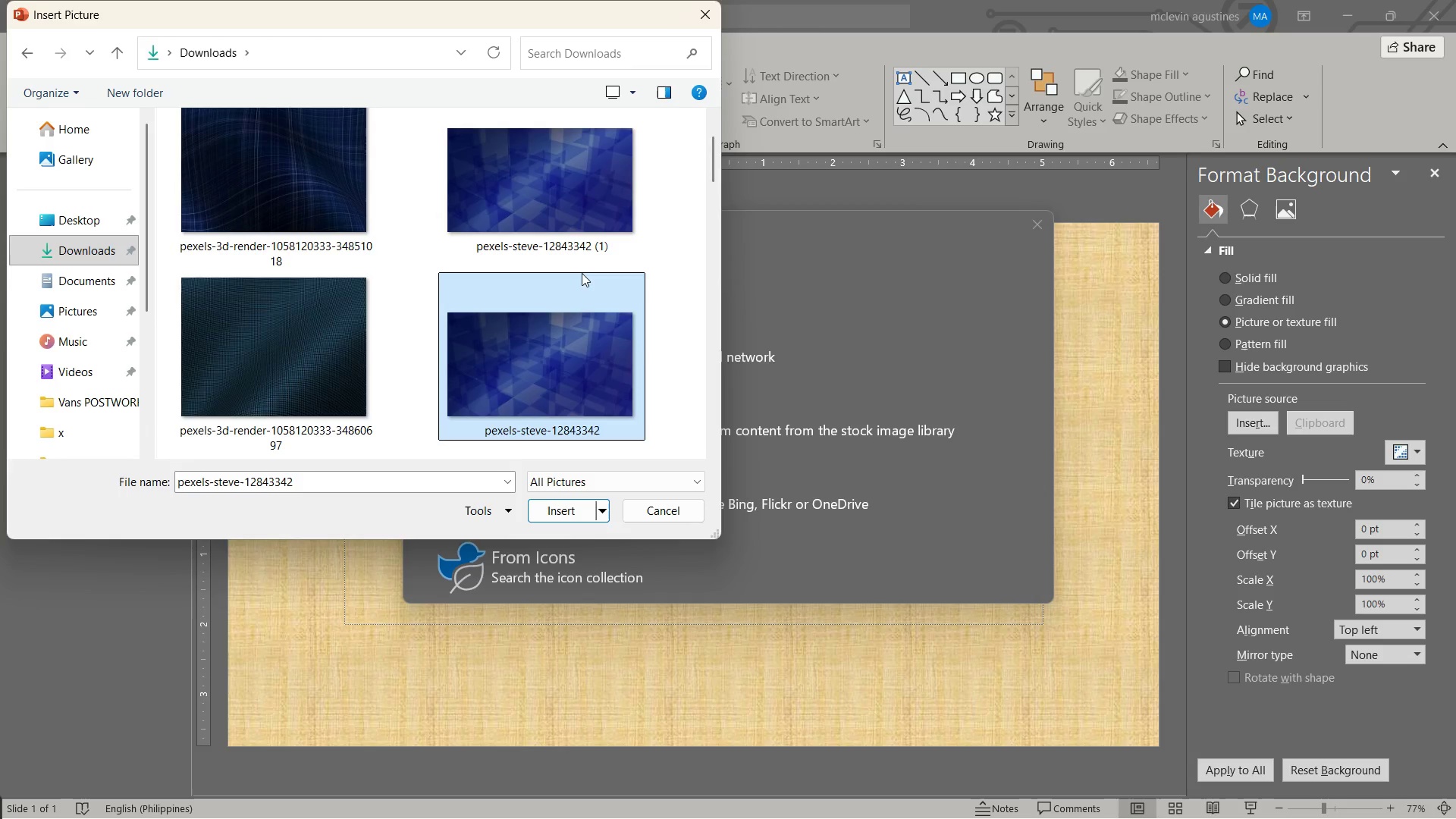 
left_click([582, 234])
 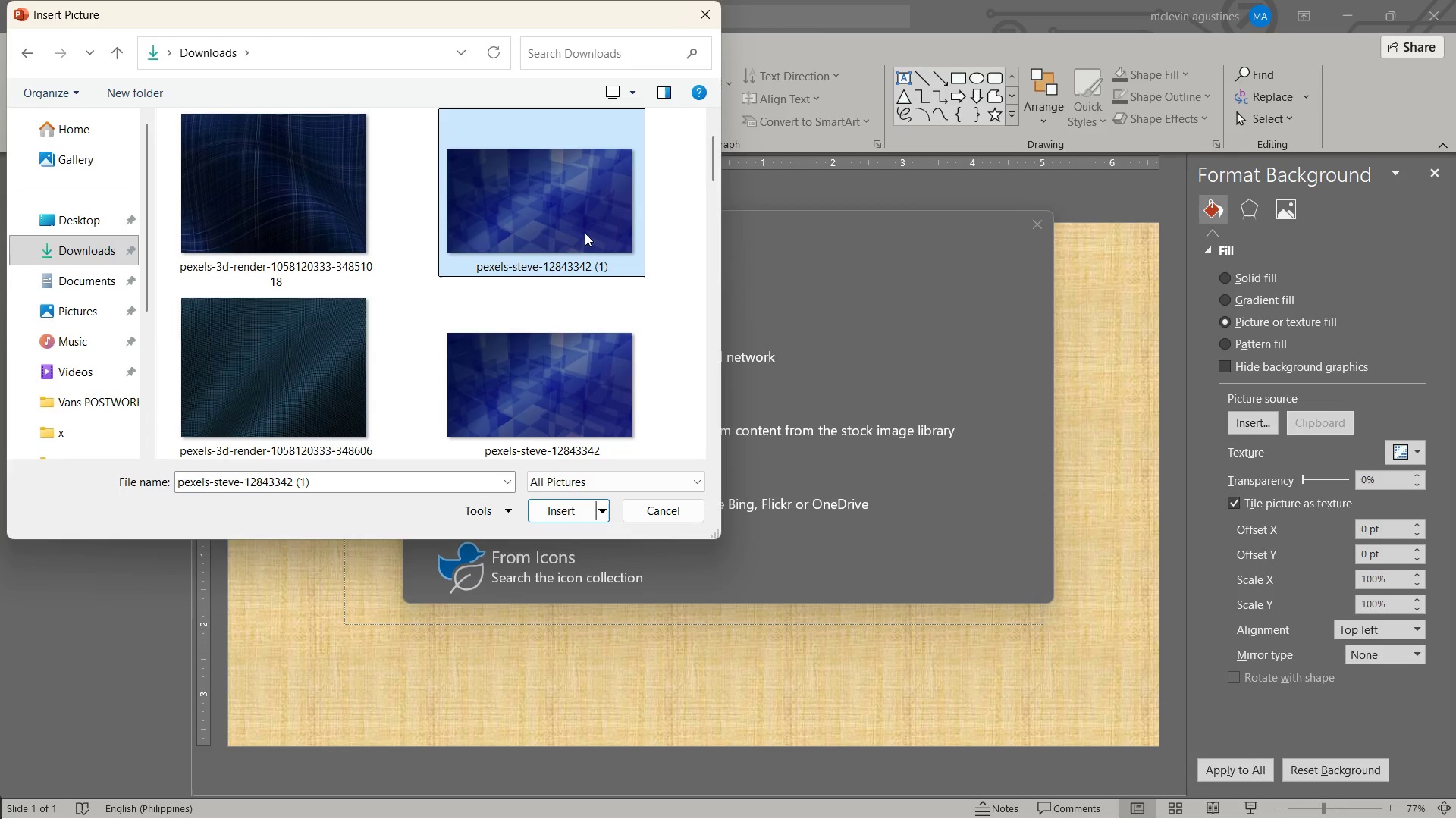 
key(Delete)
 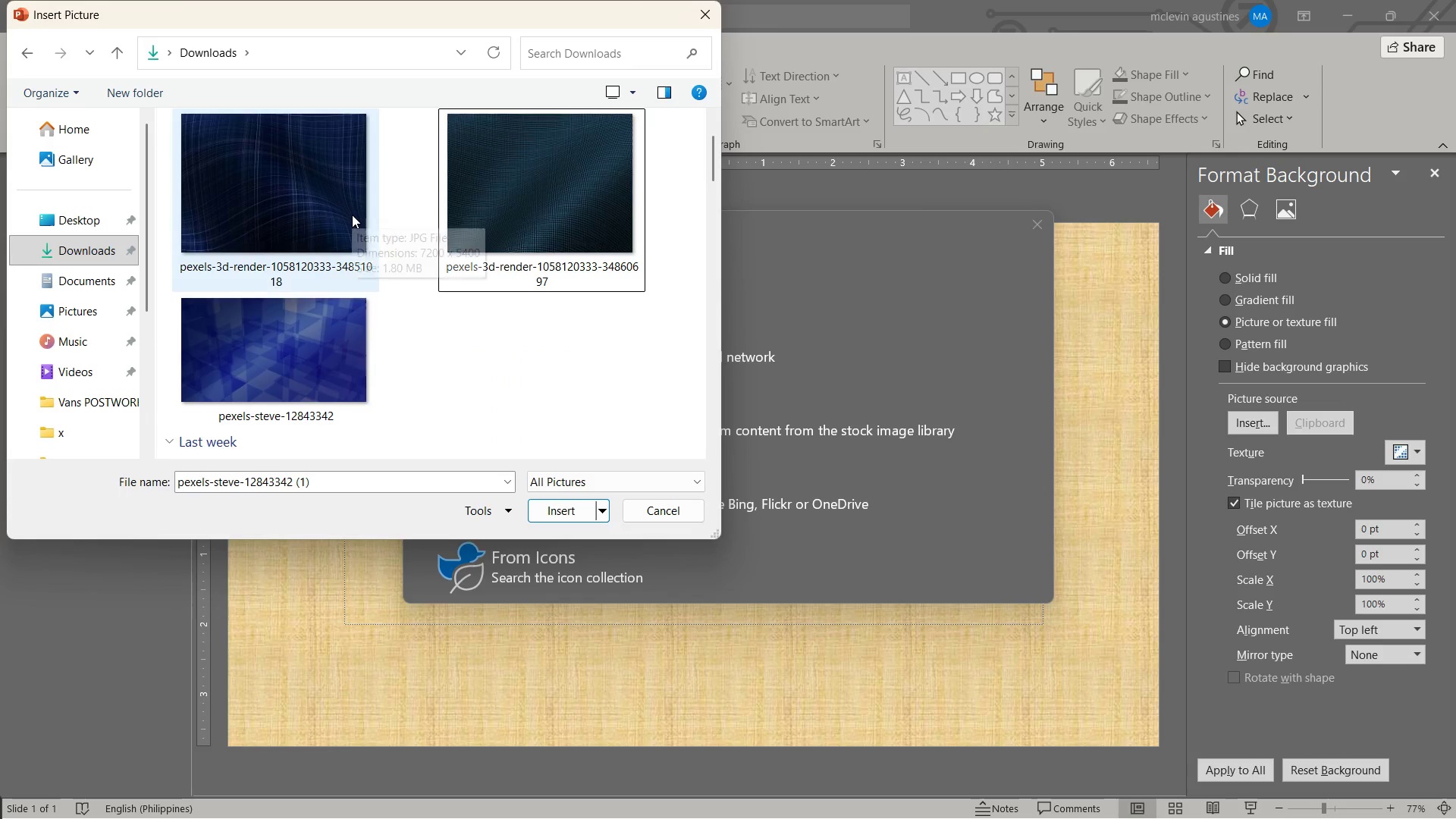 
left_click([352, 215])
 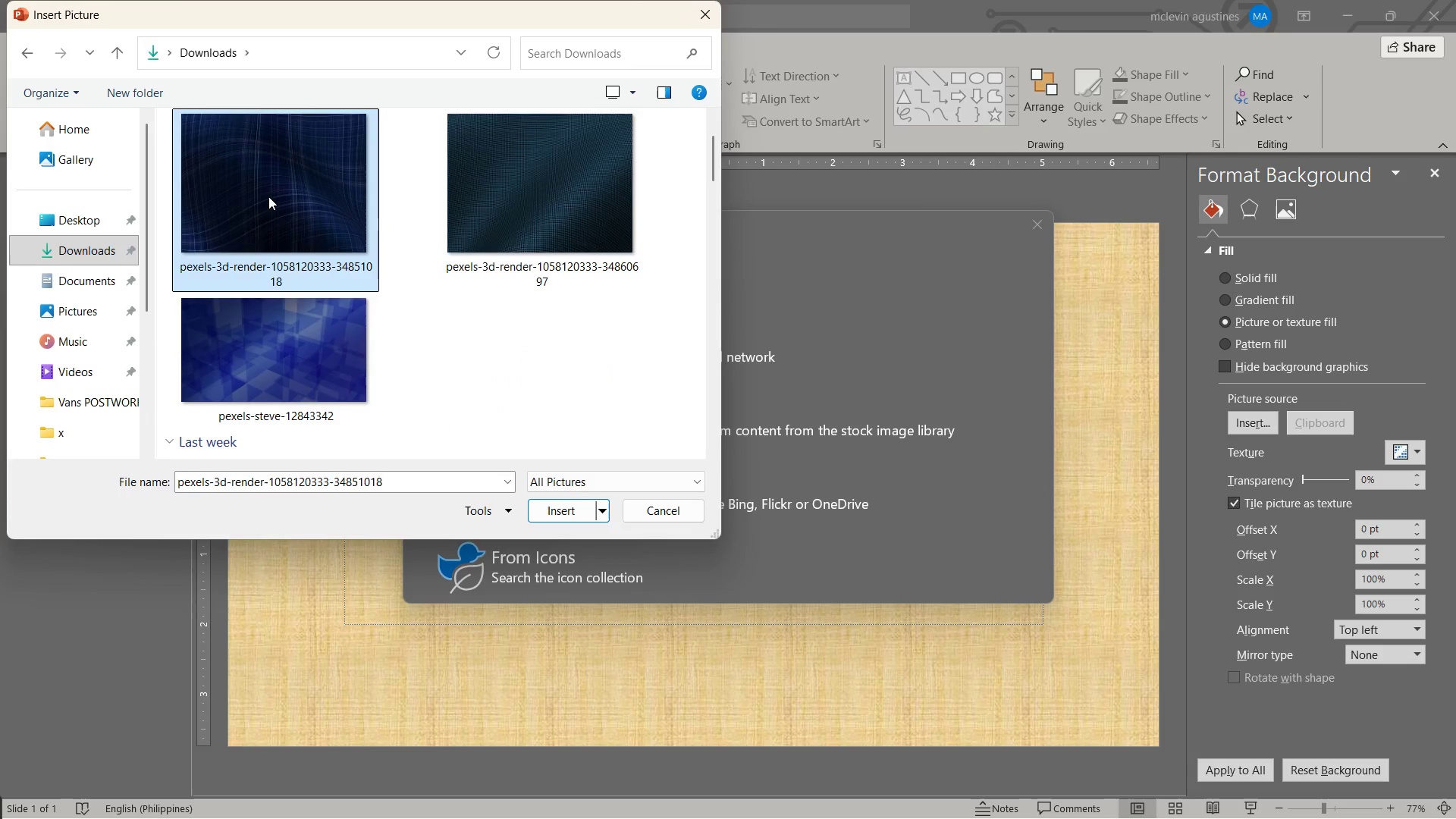 
double_click([269, 197])
 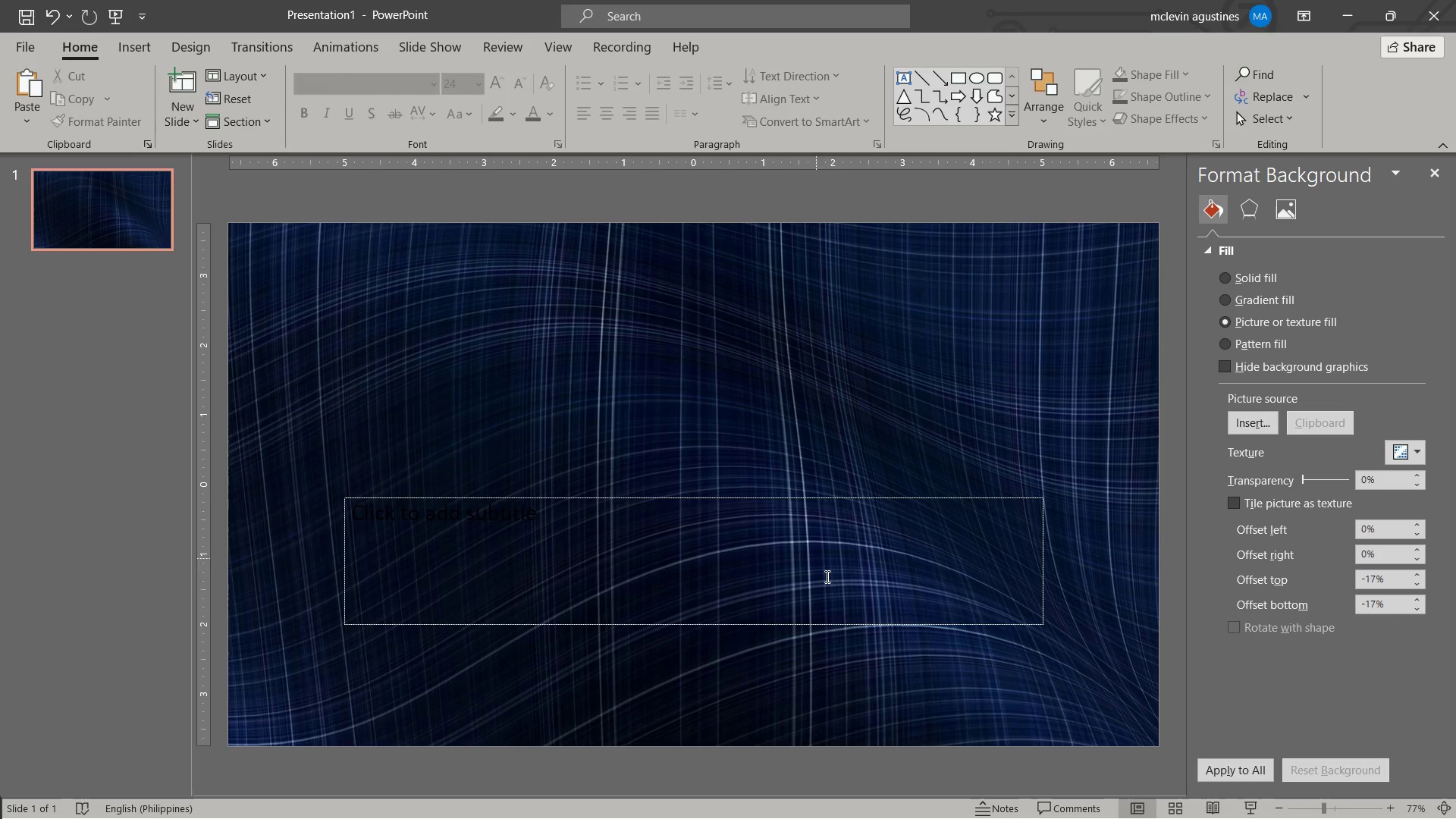 
wait(7.81)
 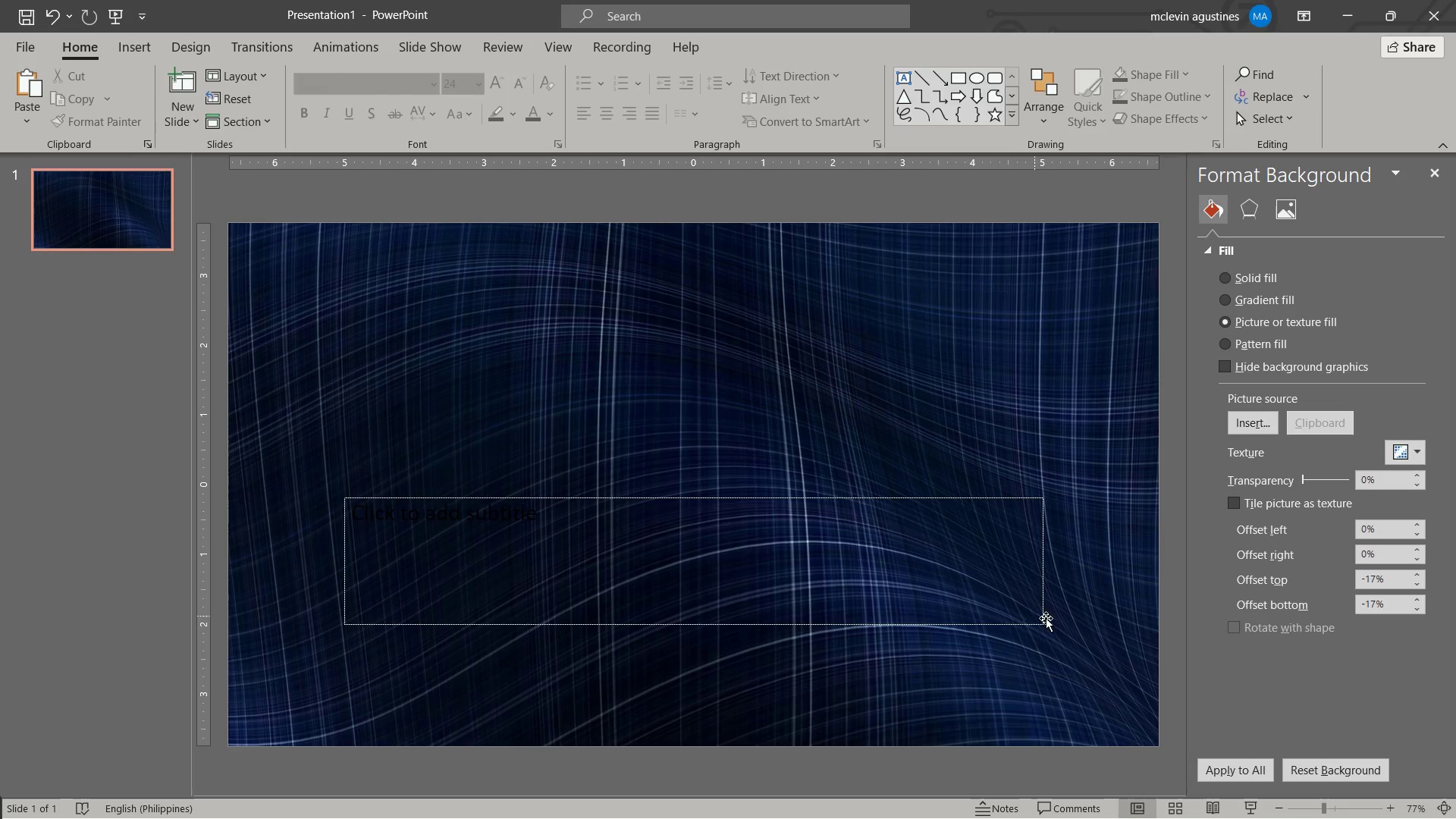 
left_click([174, 80])
 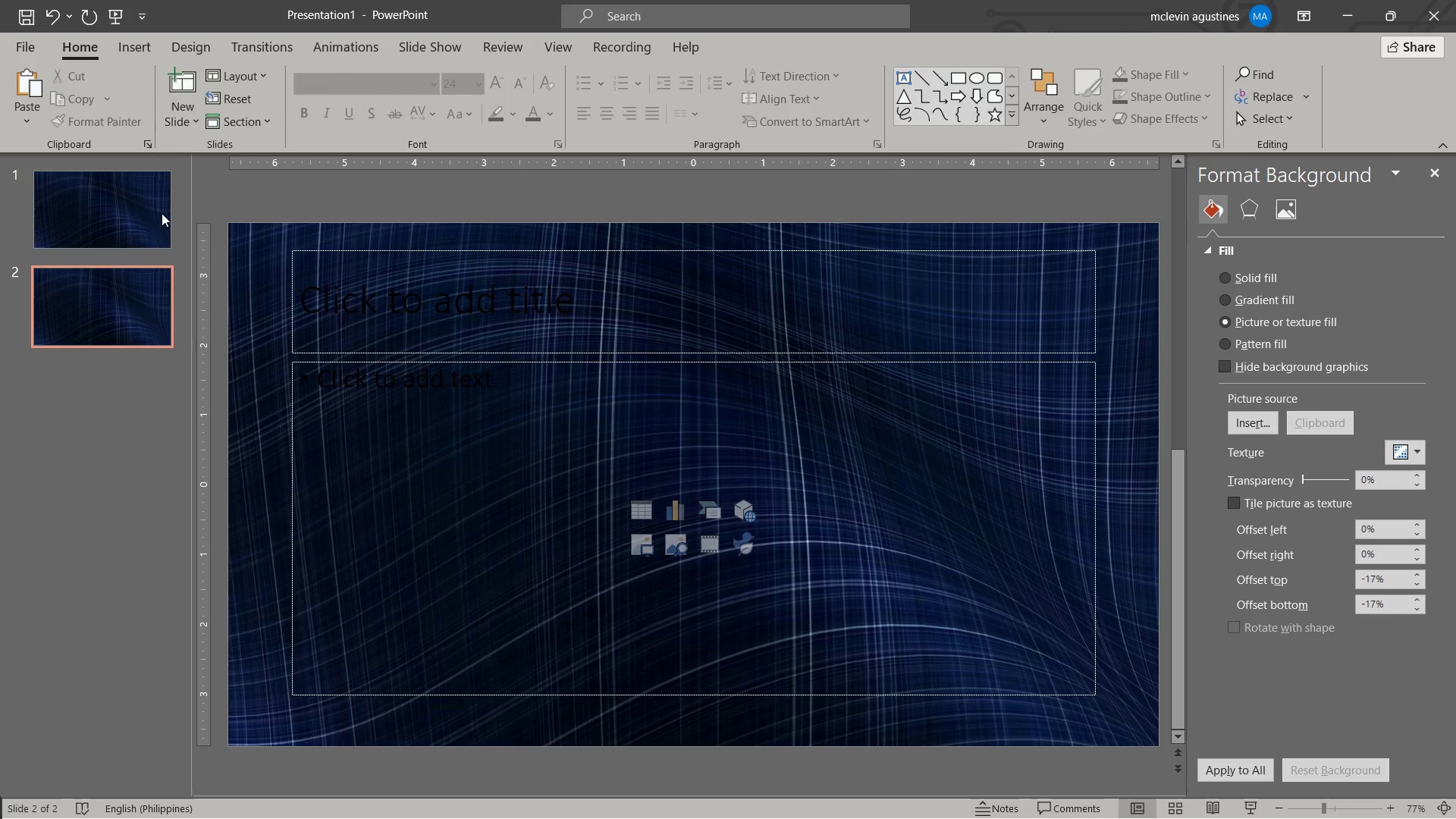 
left_click([136, 211])
 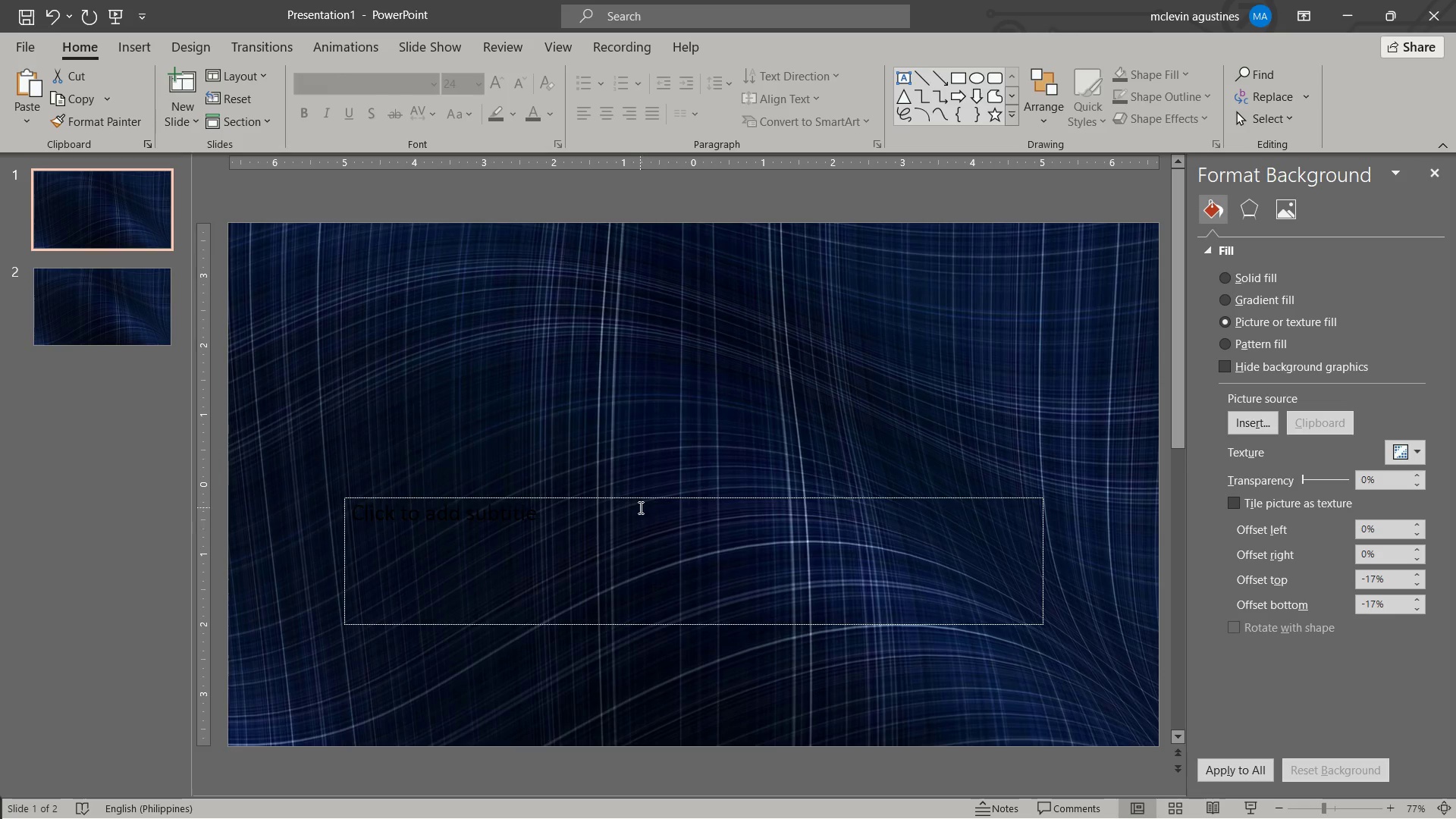 
left_click([639, 505])
 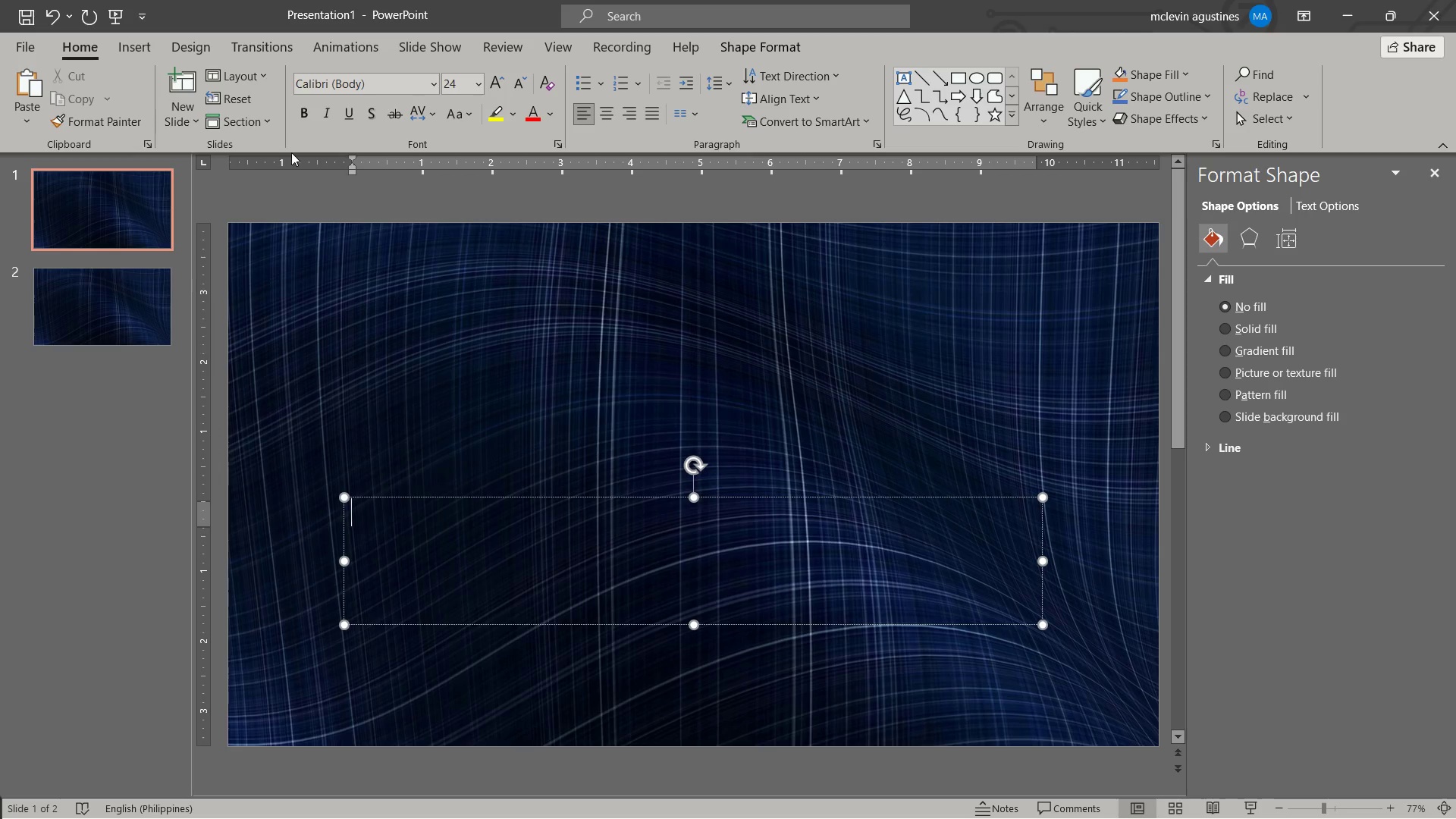 
wait(10.74)
 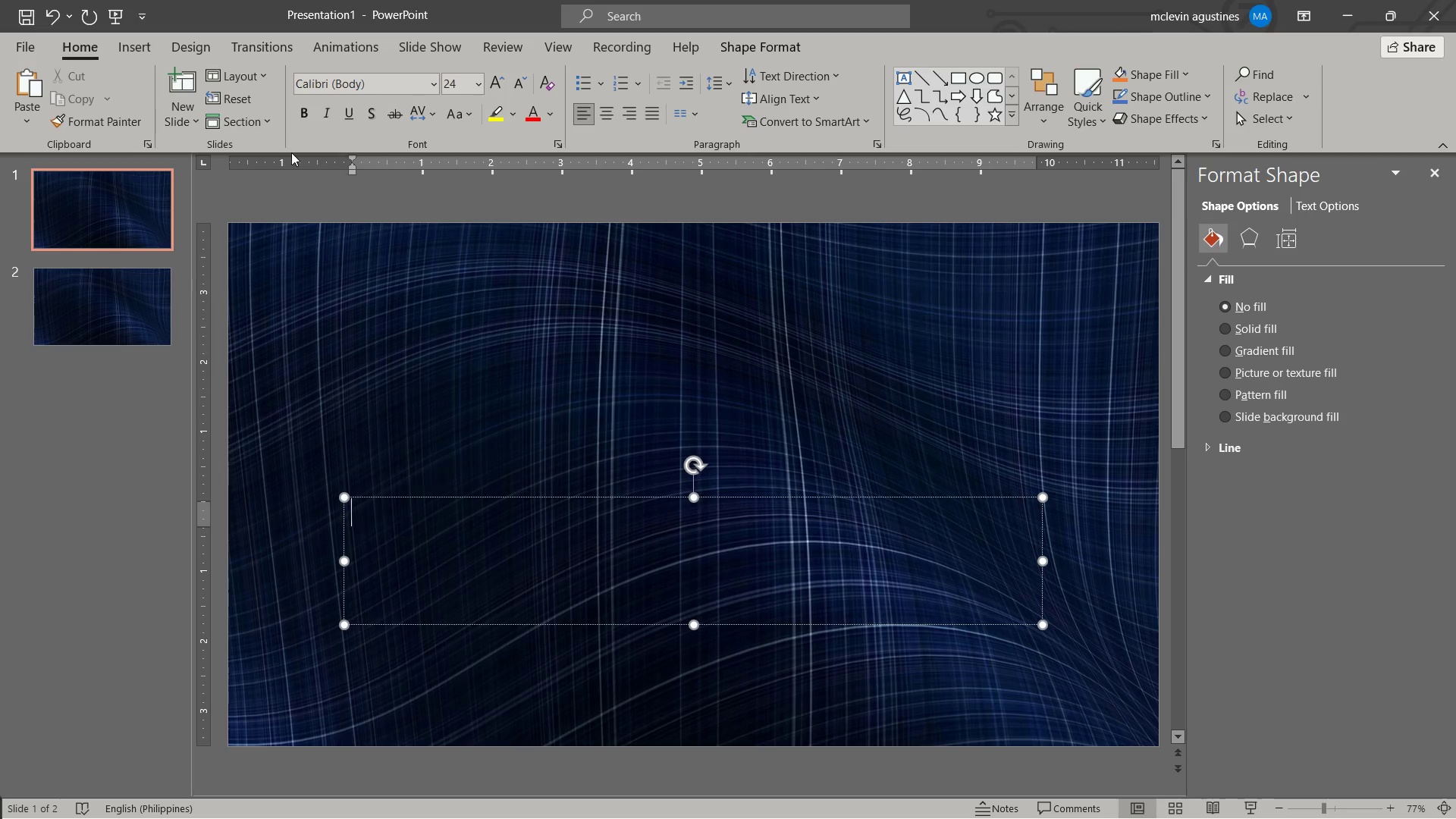 
left_click([548, 115])
 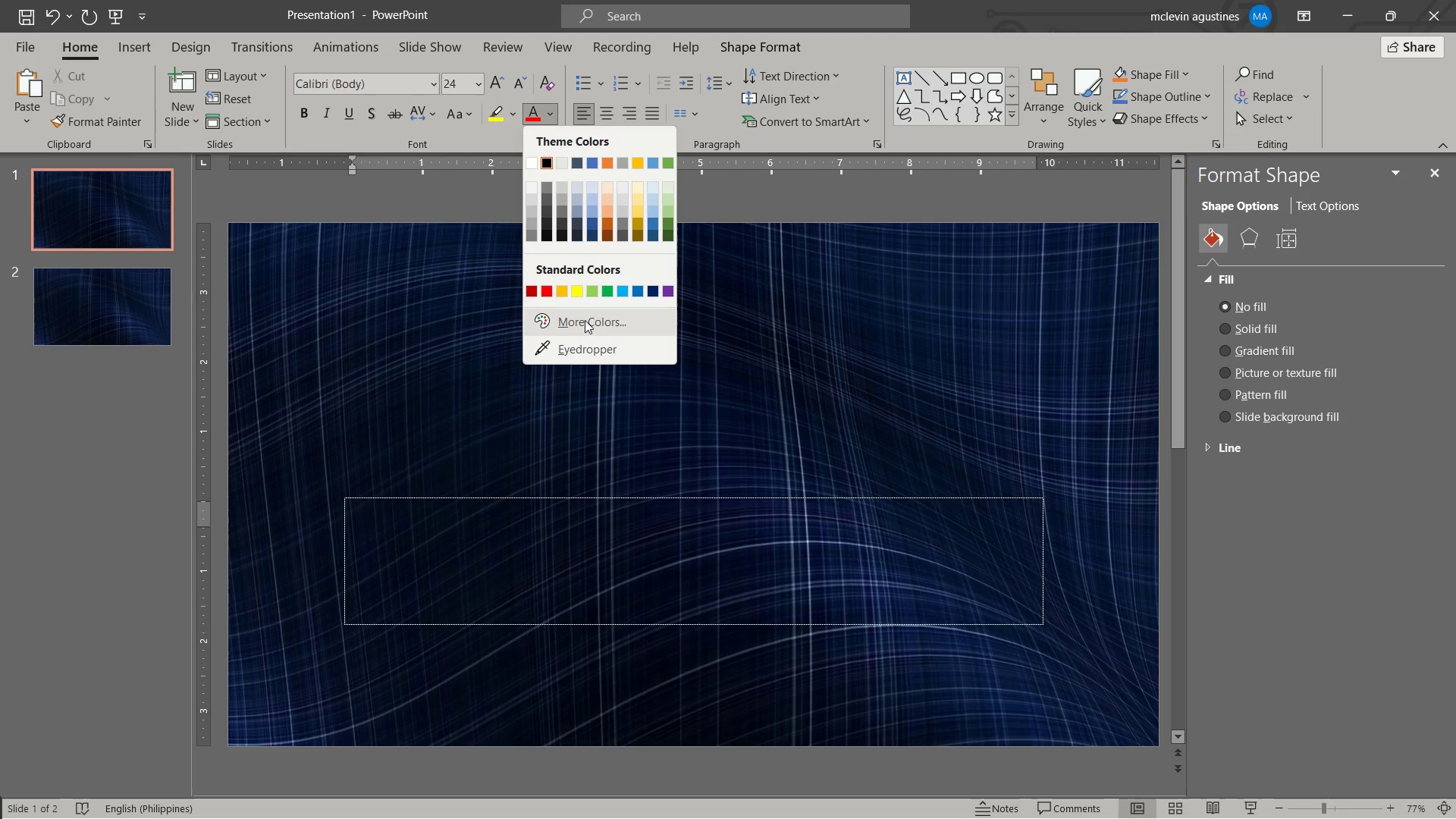 
left_click([585, 320])
 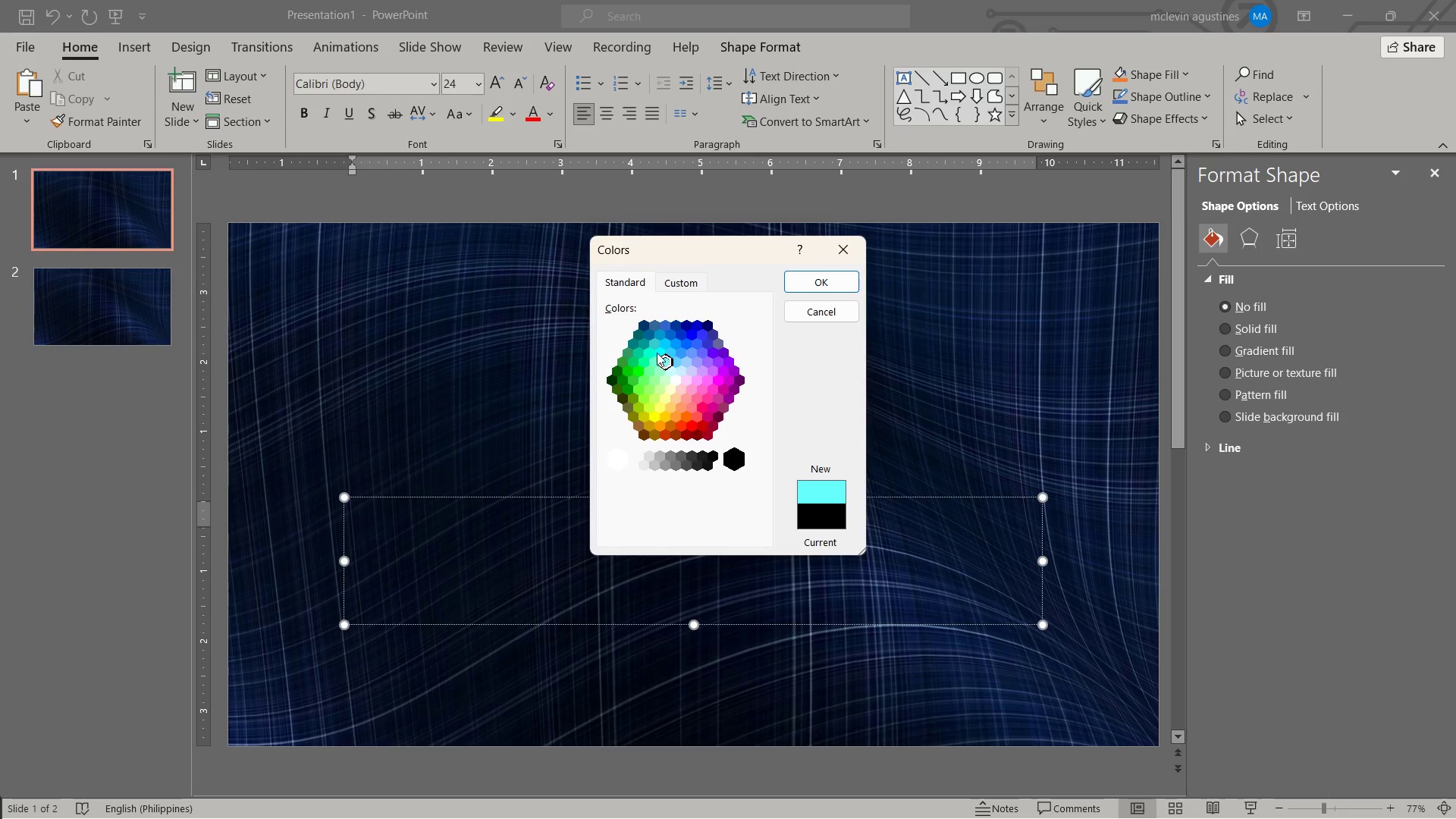 
left_click([657, 353])
 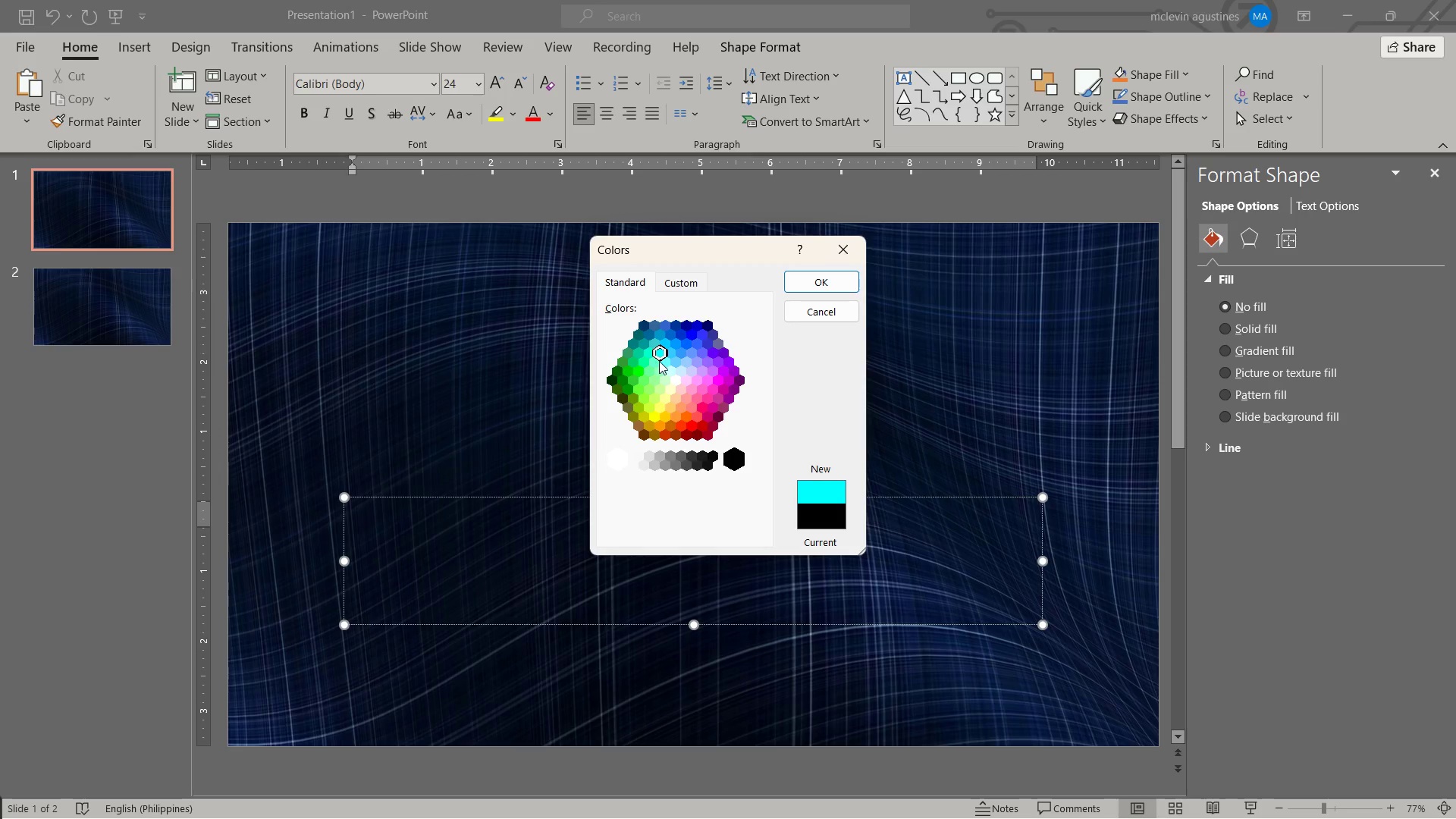 
left_click([663, 360])
 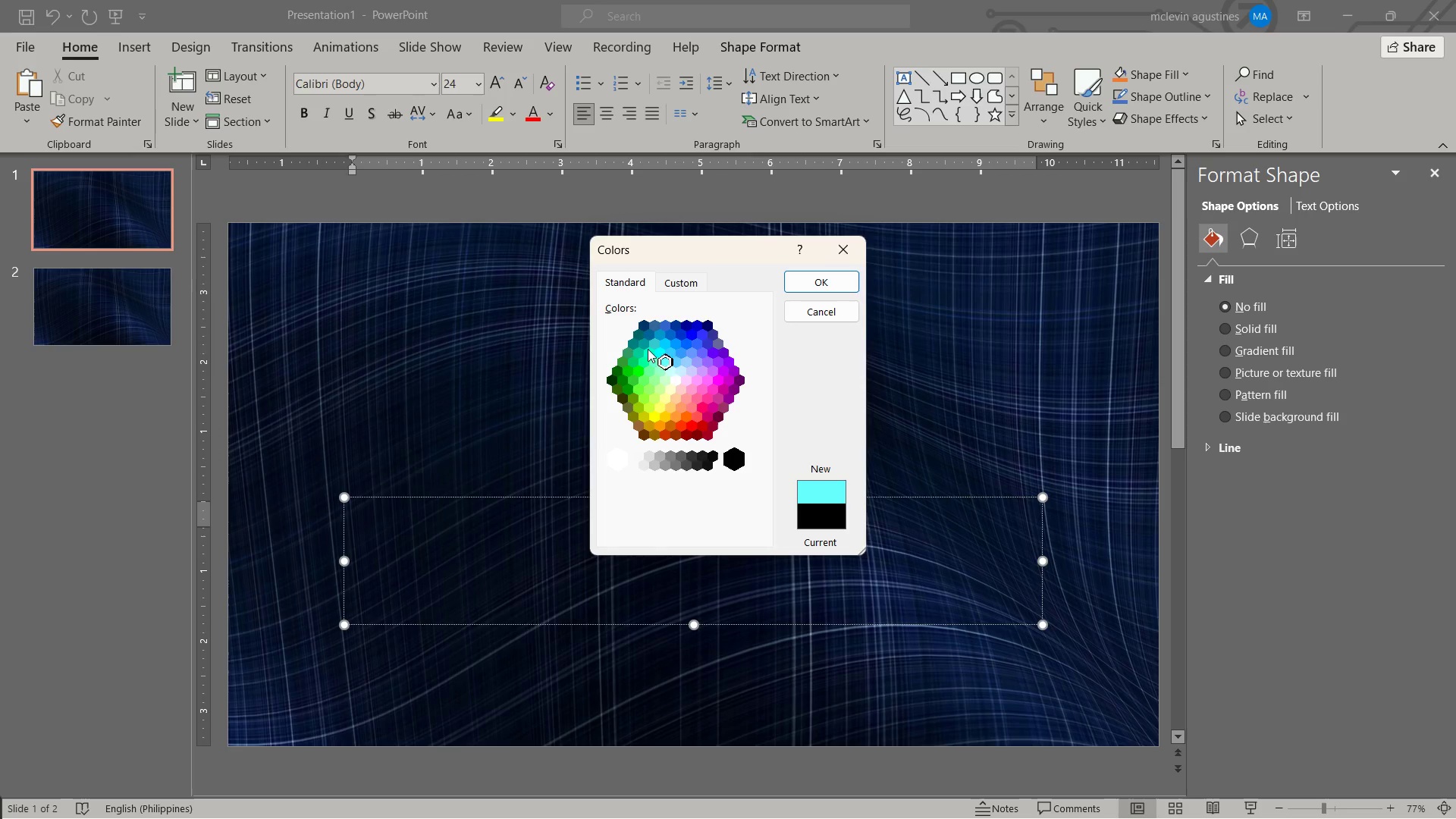 
left_click([648, 353])
 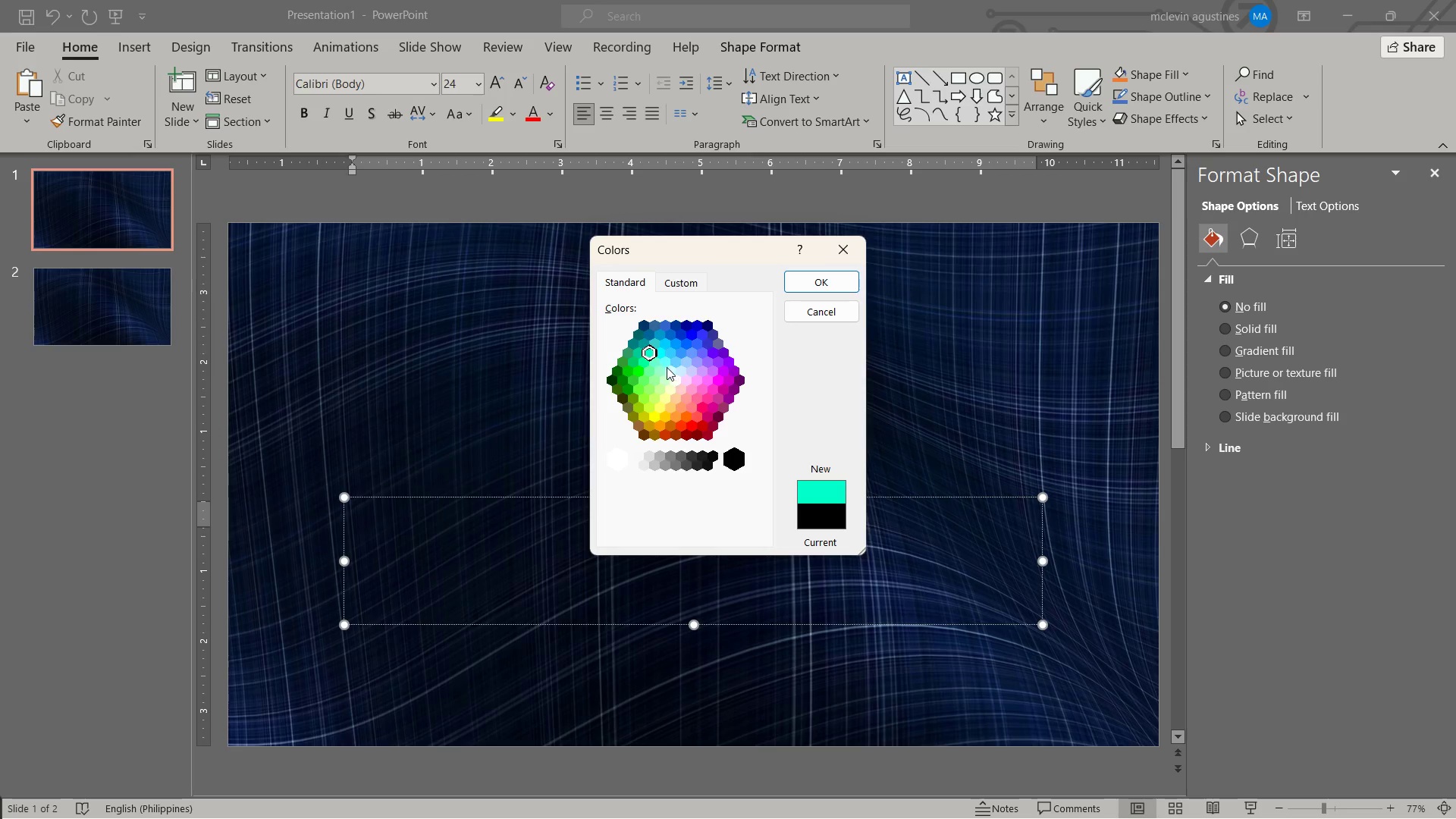 
left_click([667, 363])
 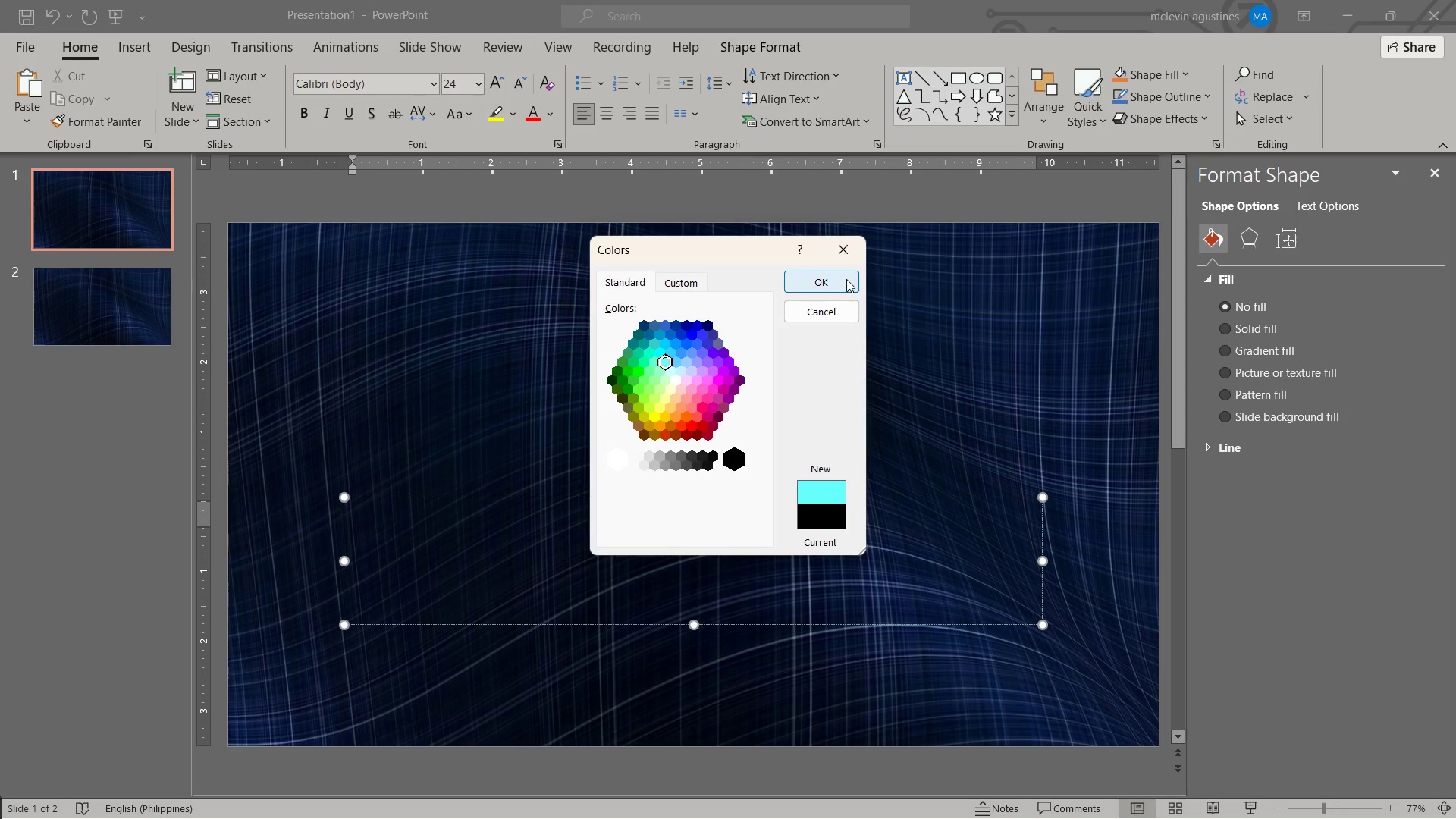 
left_click([847, 279])
 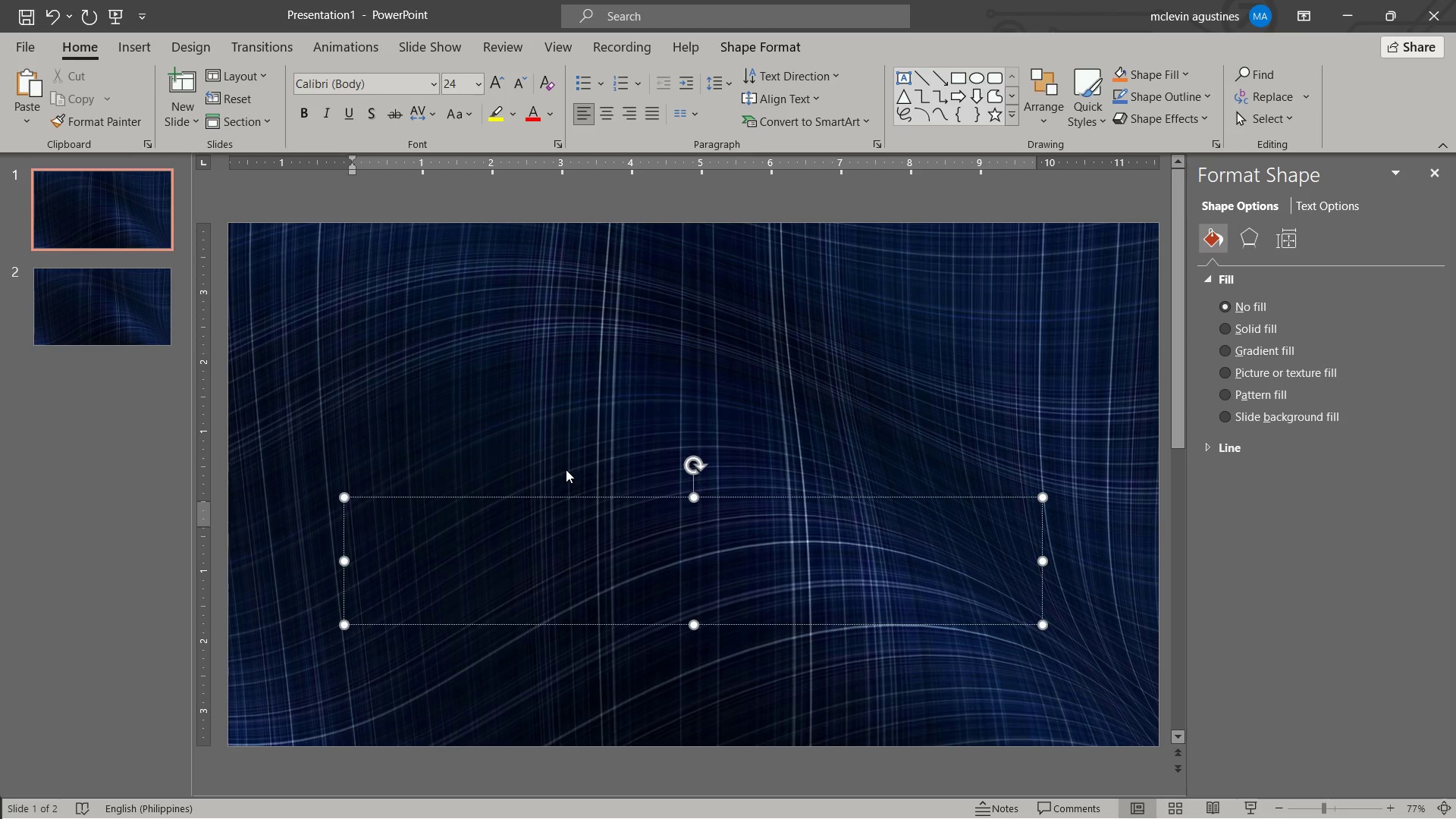 
type(SEED ROUND)
 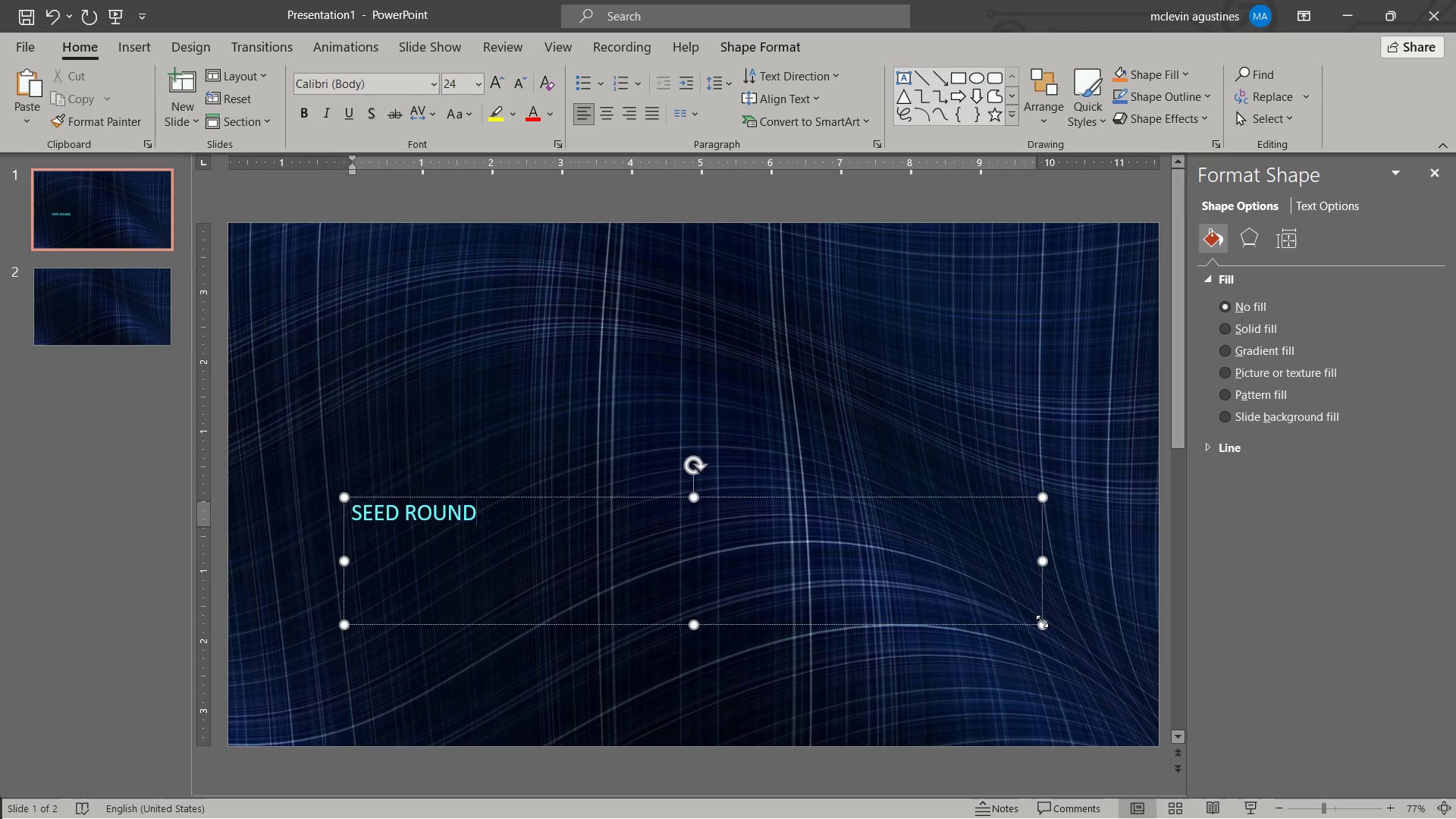 
left_click_drag(start_coordinate=[1043, 623], to_coordinate=[532, 541])
 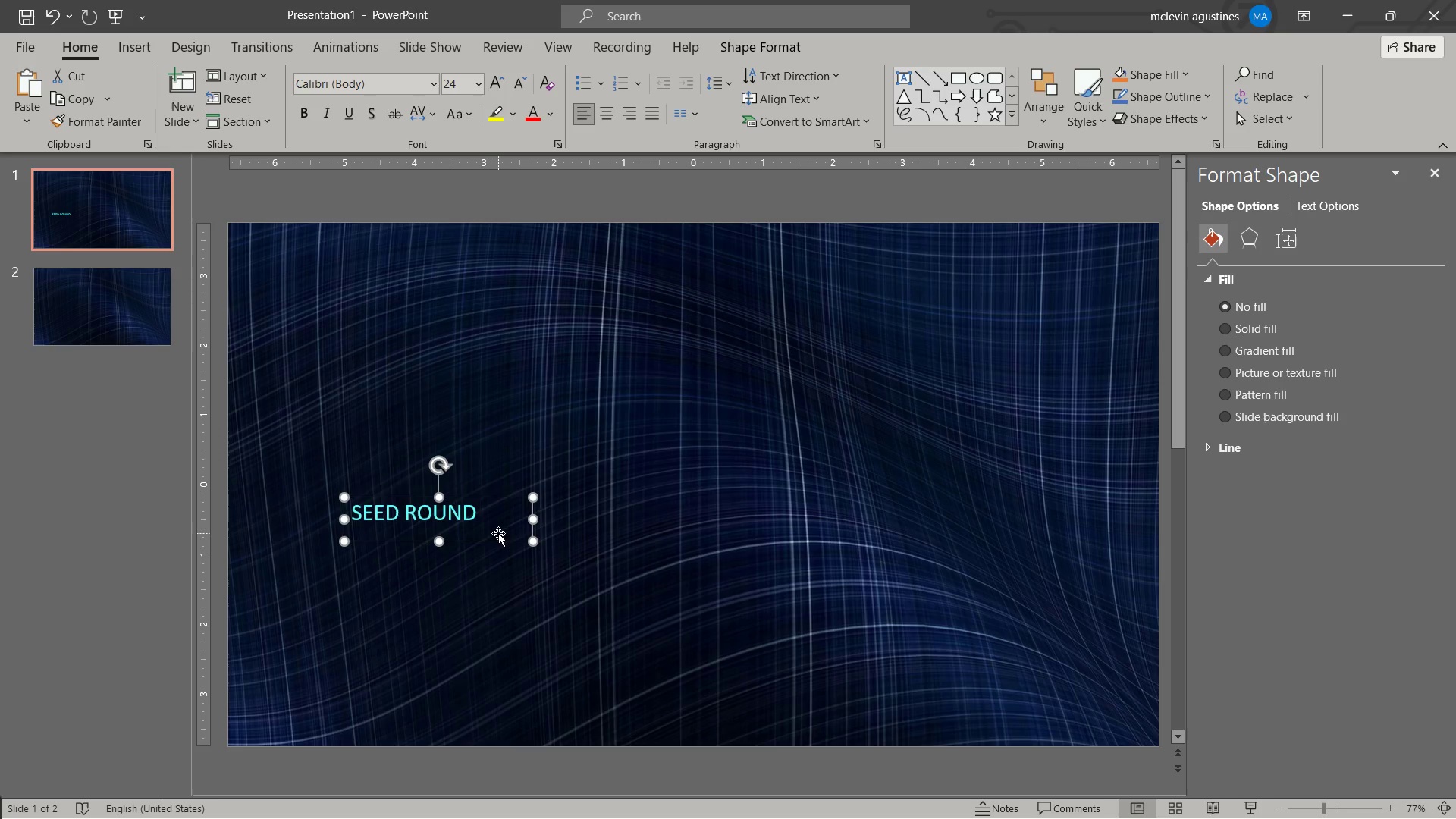 
key(Control+ControlLeft)
 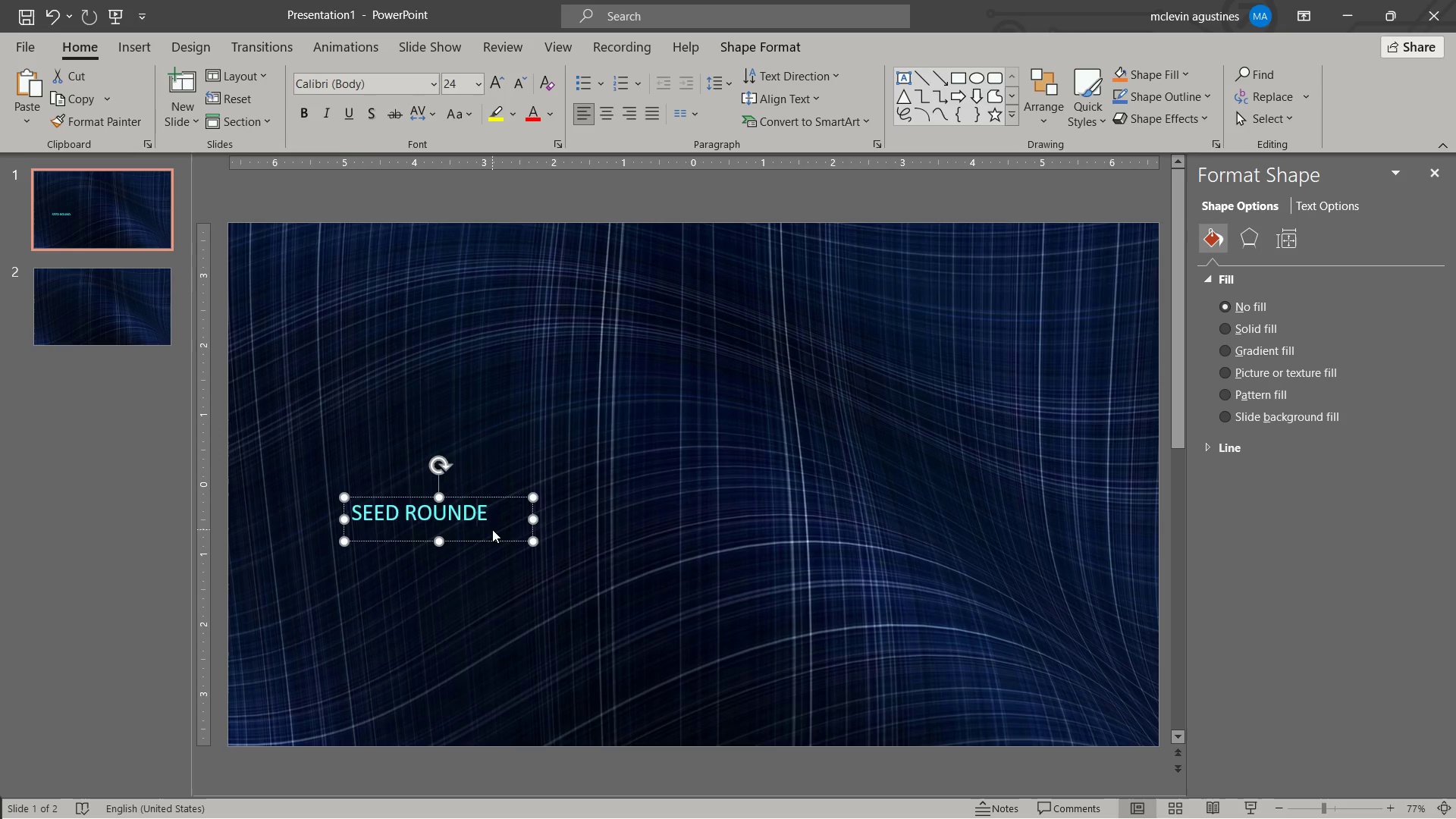 
key(E)
 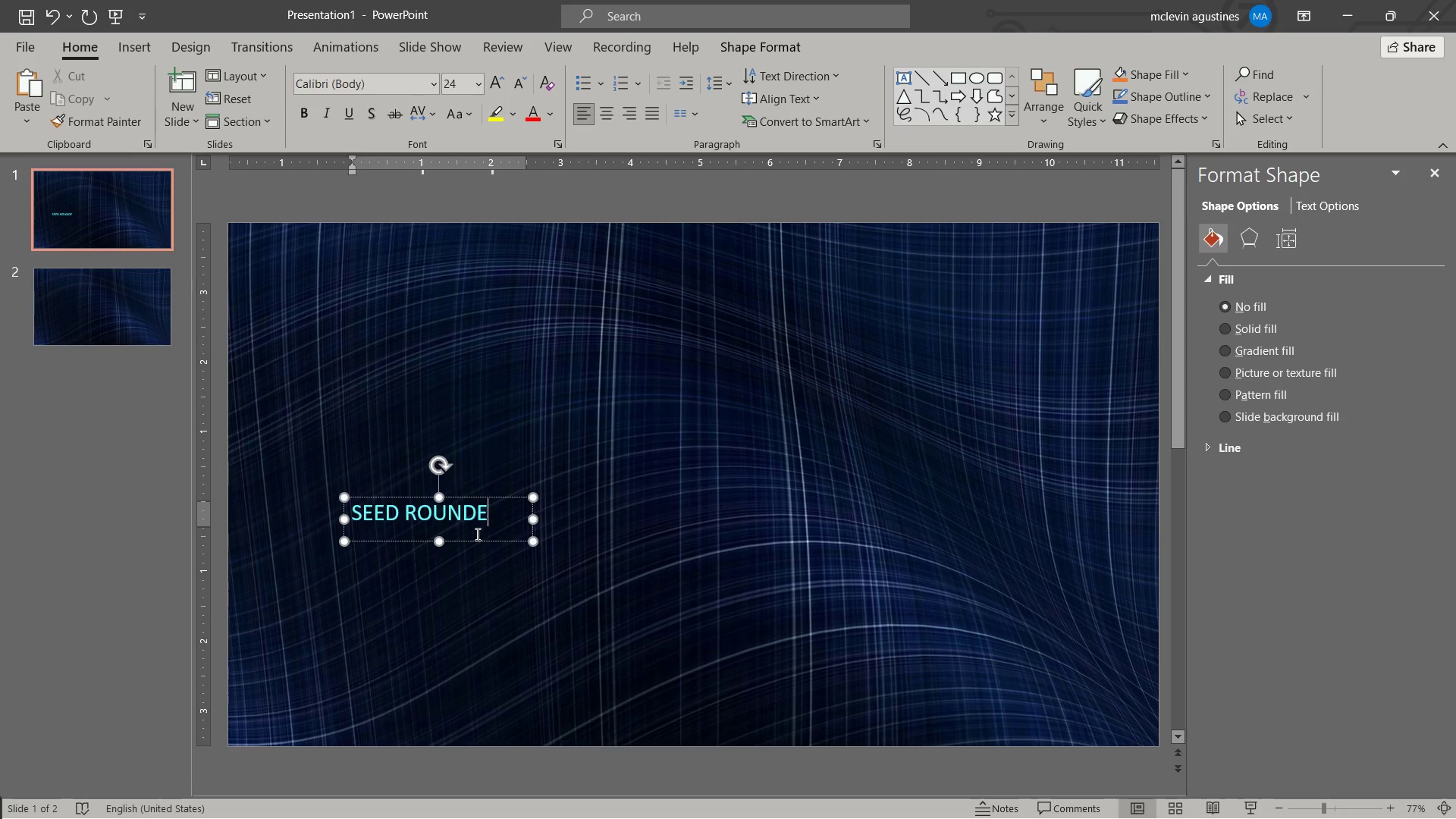 
key(Backspace)
 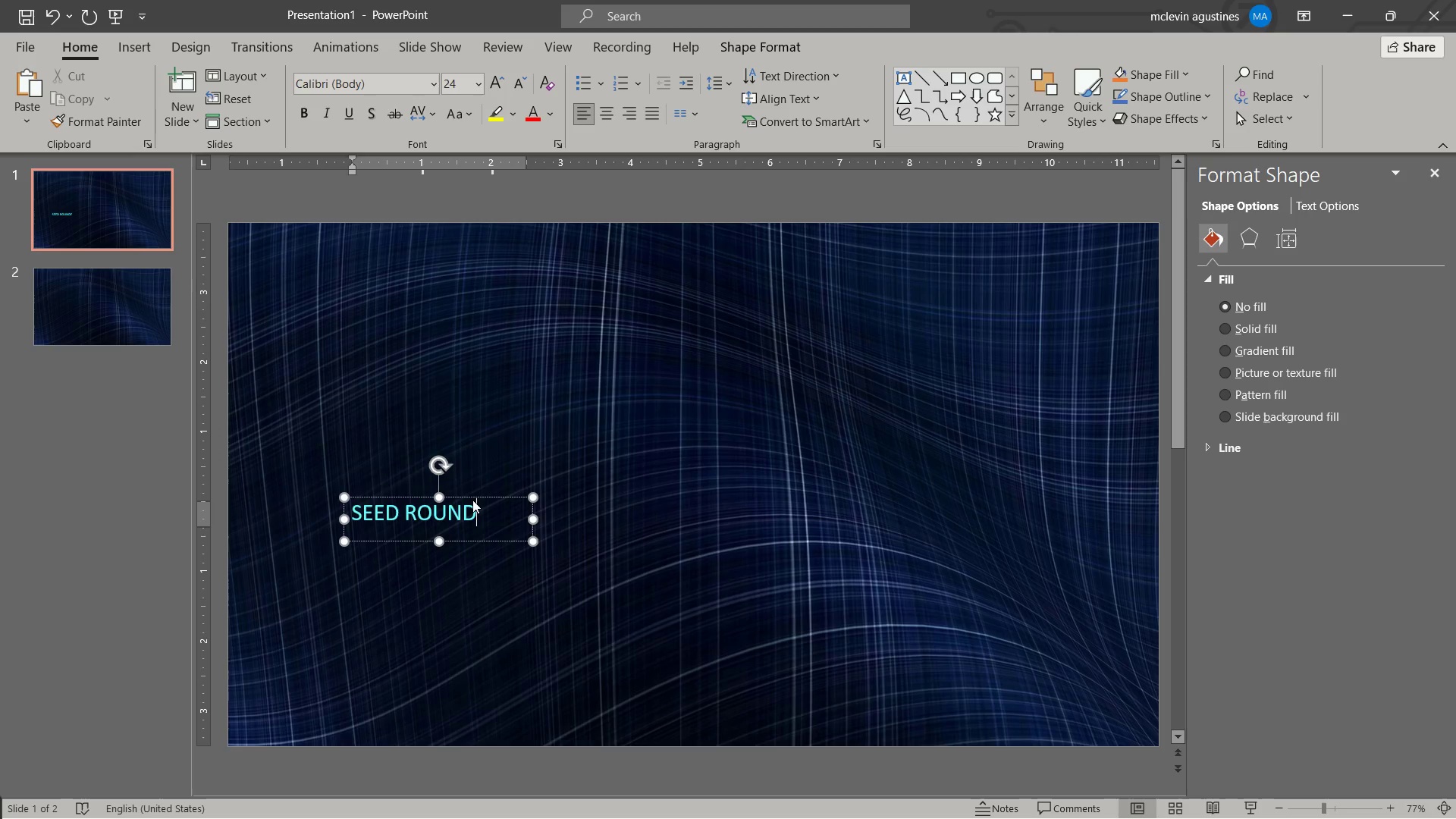 
key(Control+E)
 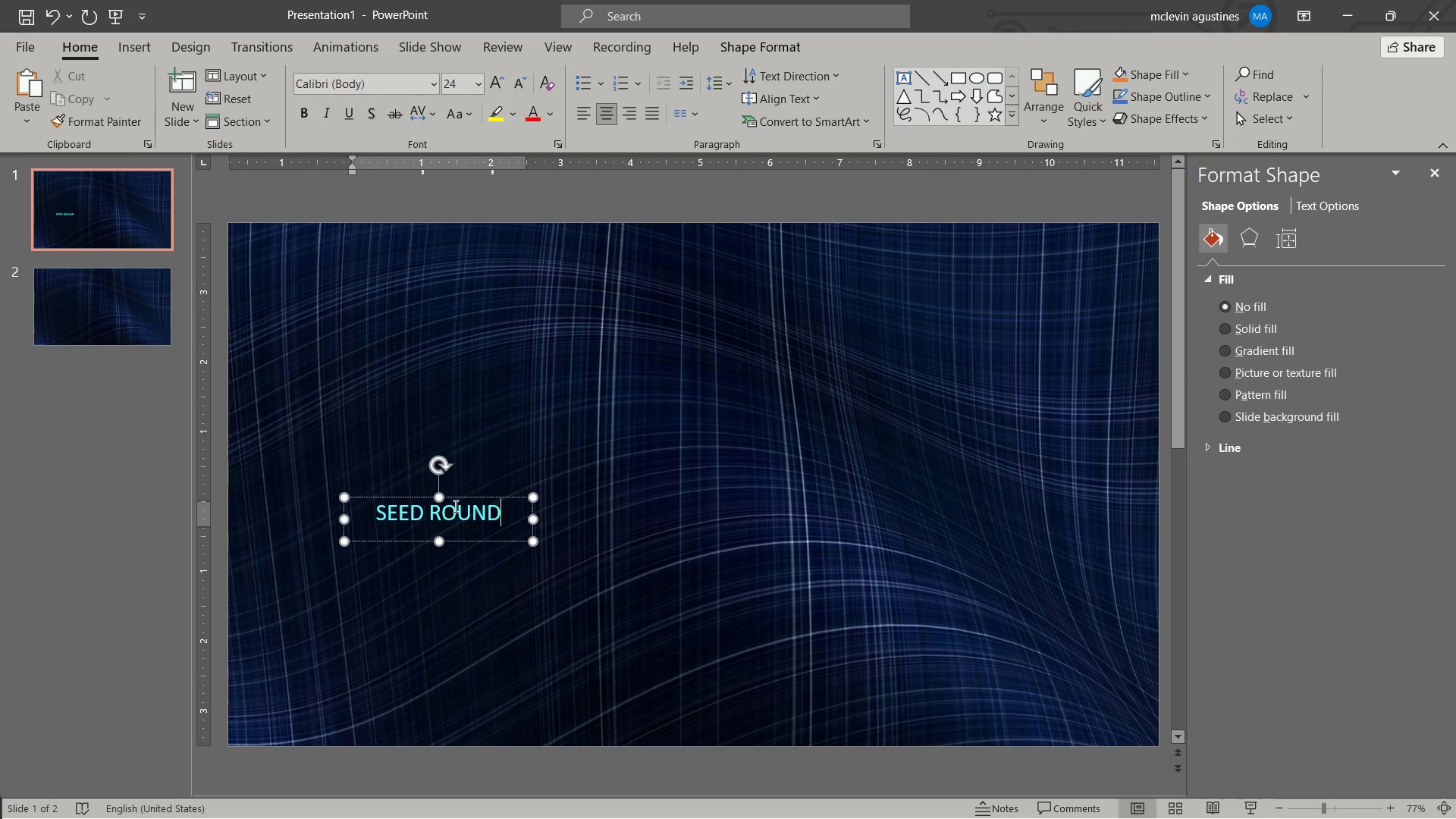 
left_click([458, 496])
 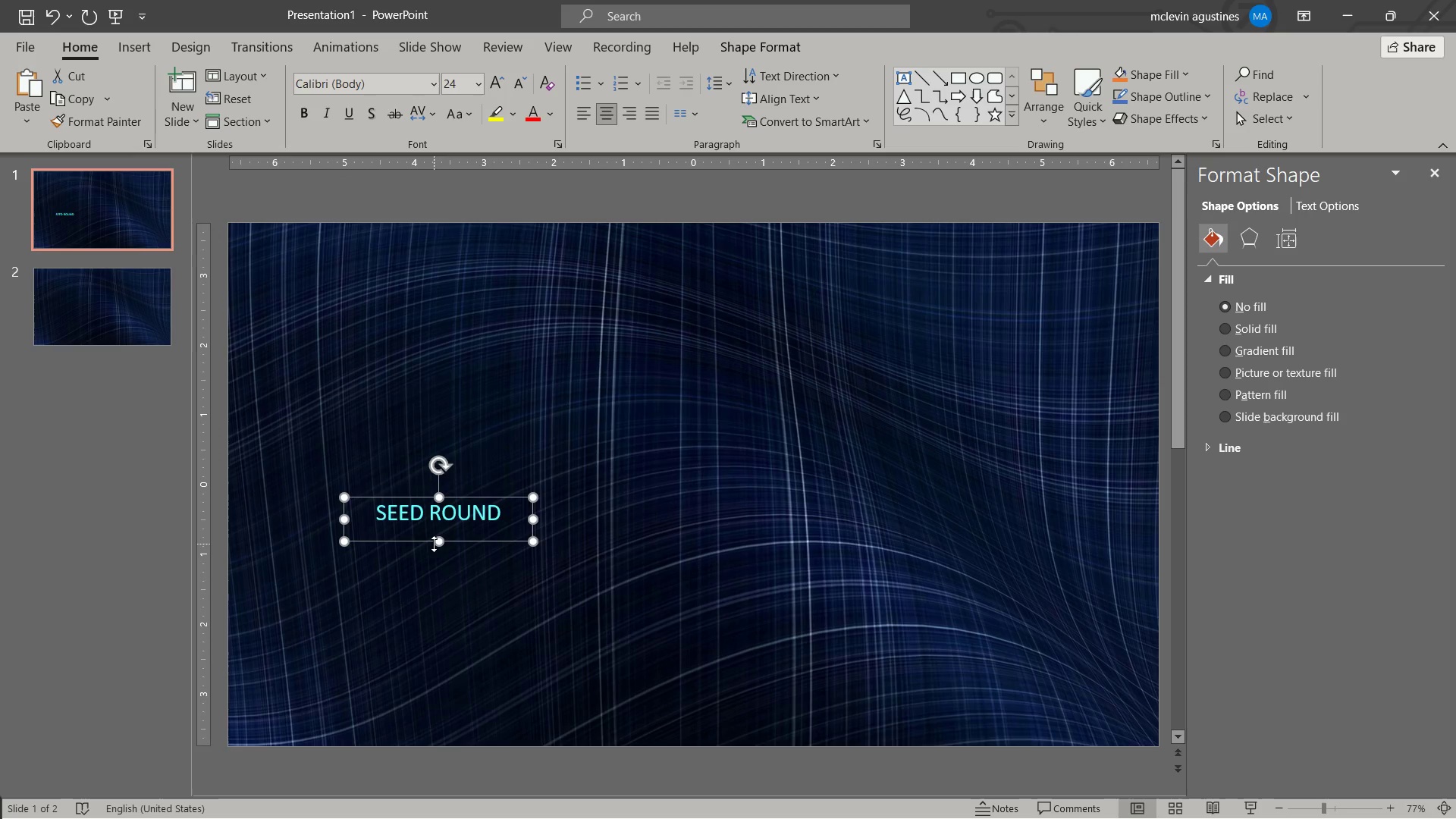 
key(Control+BracketLeft)
 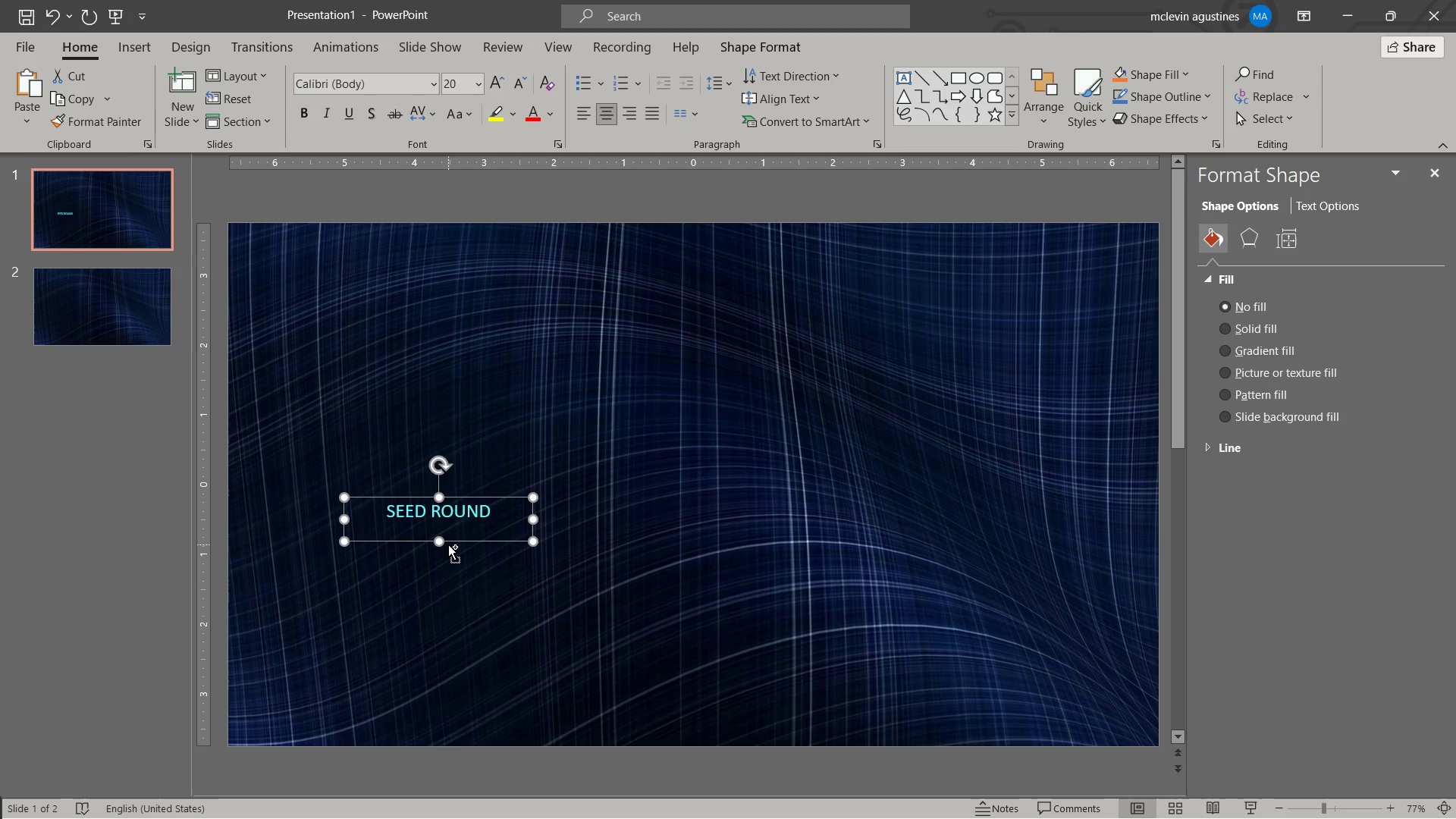 
key(Control+BracketLeft)
 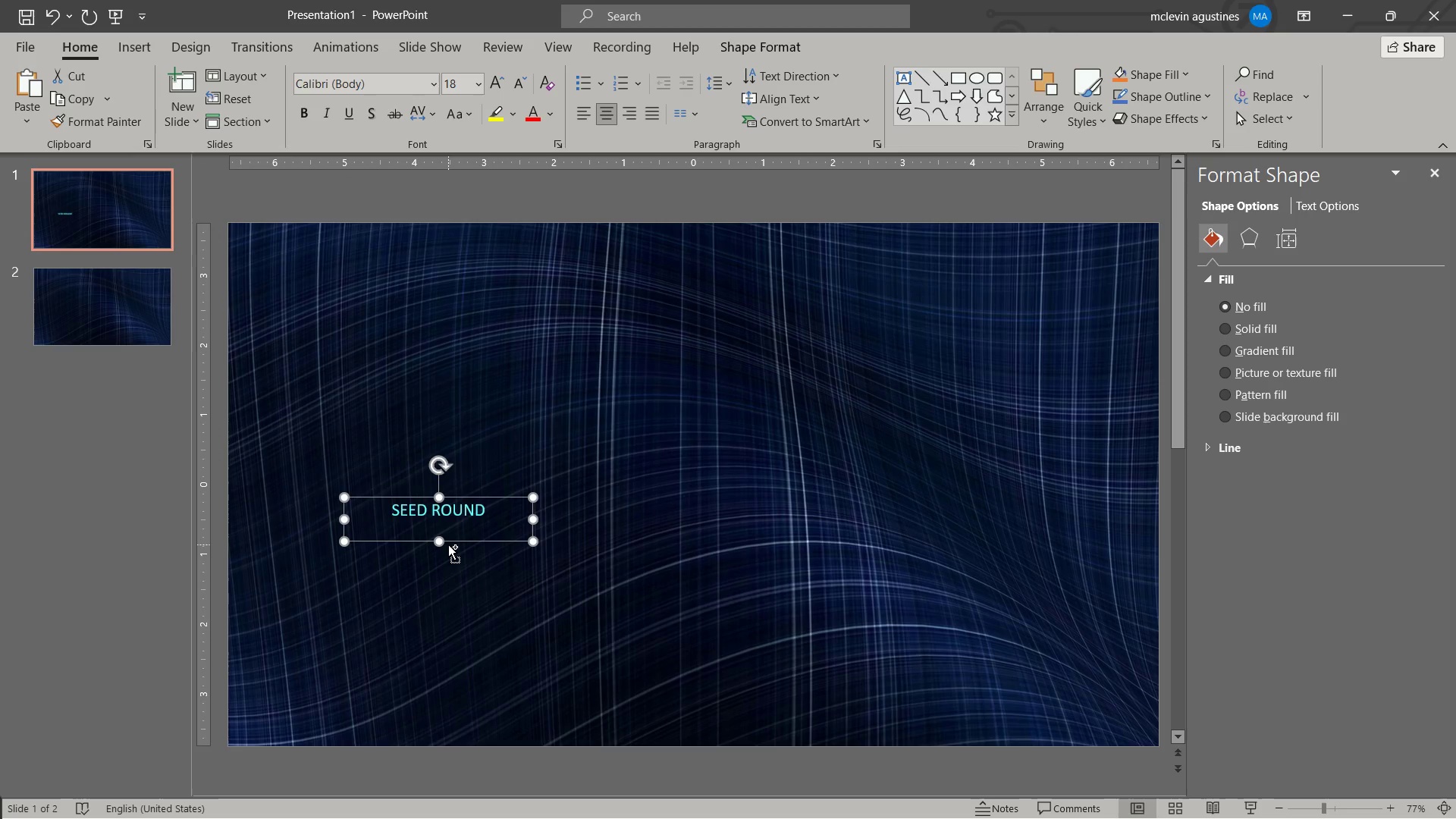 
key(Control+BracketLeft)
 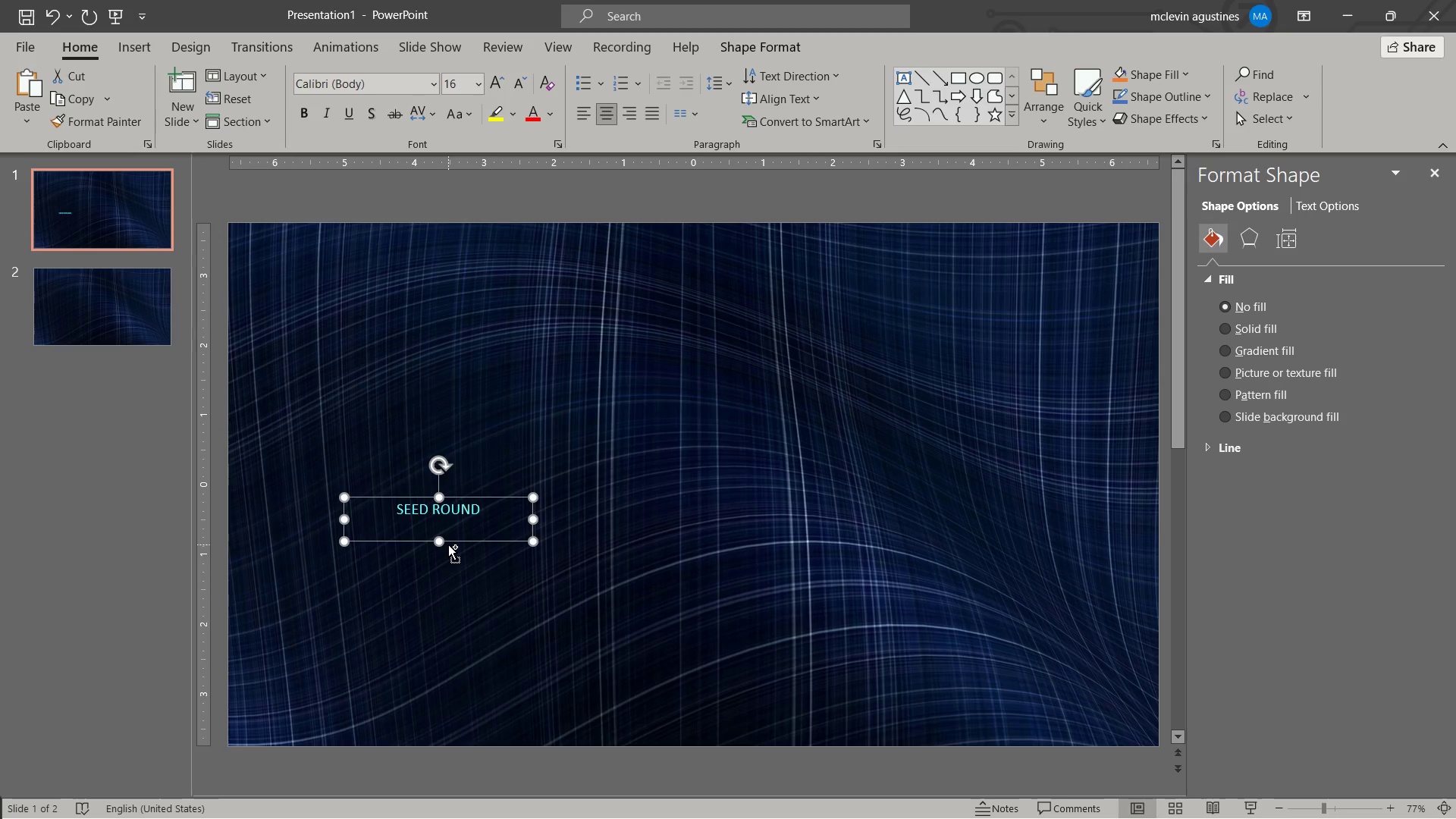 
key(Control+BracketLeft)
 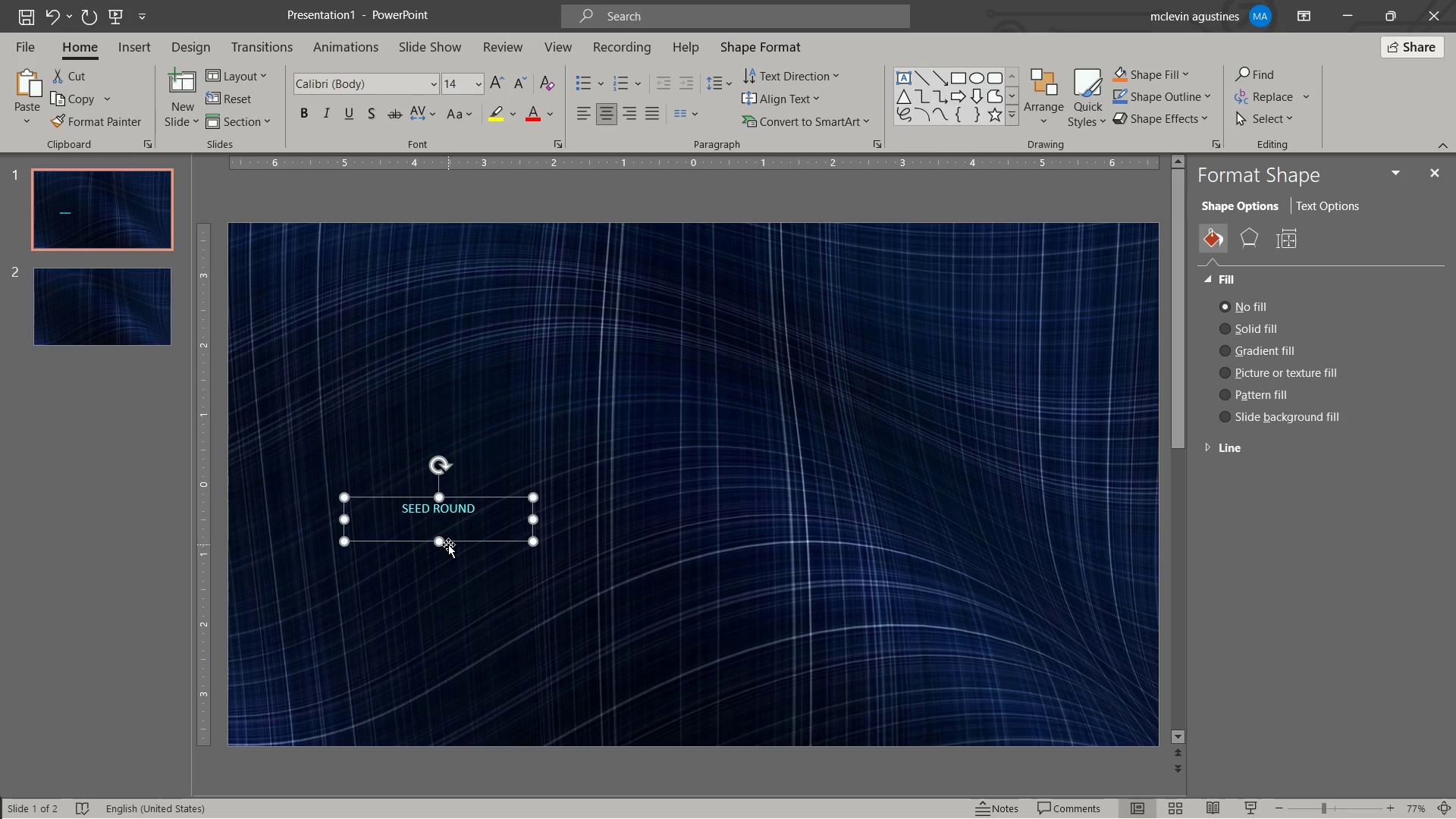 
key(Control+BracketRight)
 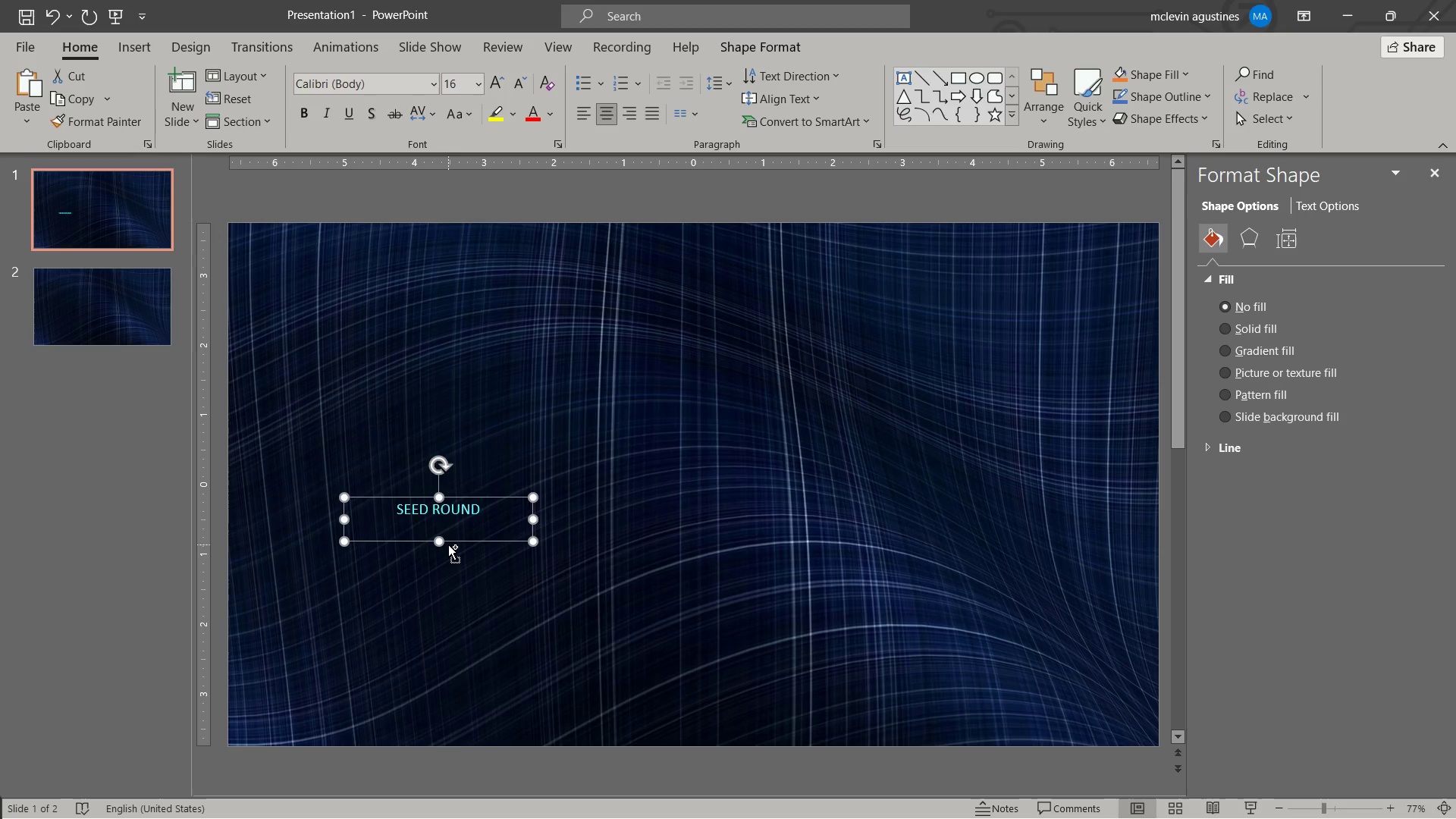 
key(Control+BracketRight)
 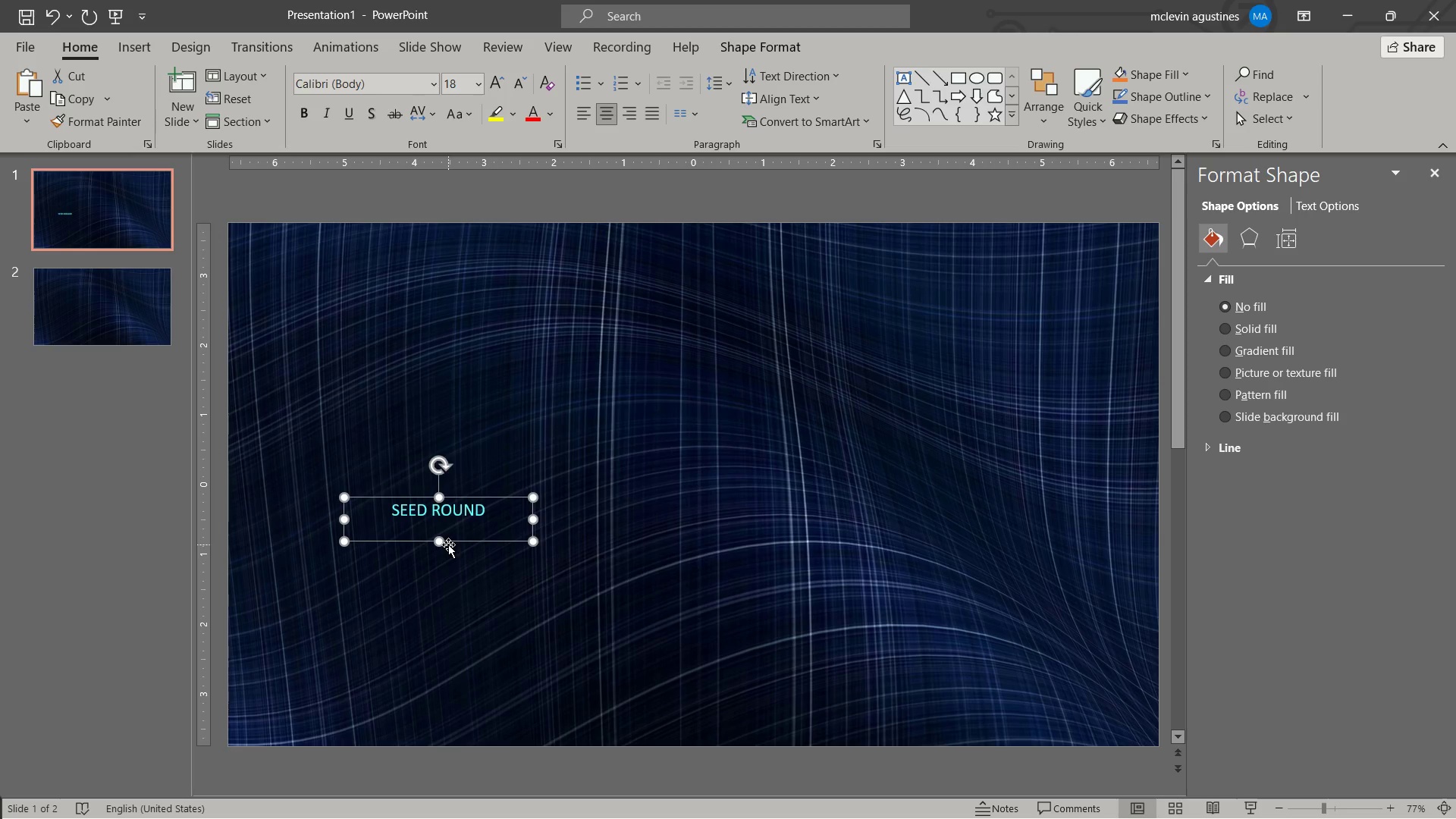 
left_click_drag(start_coordinate=[448, 544], to_coordinate=[376, 309])
 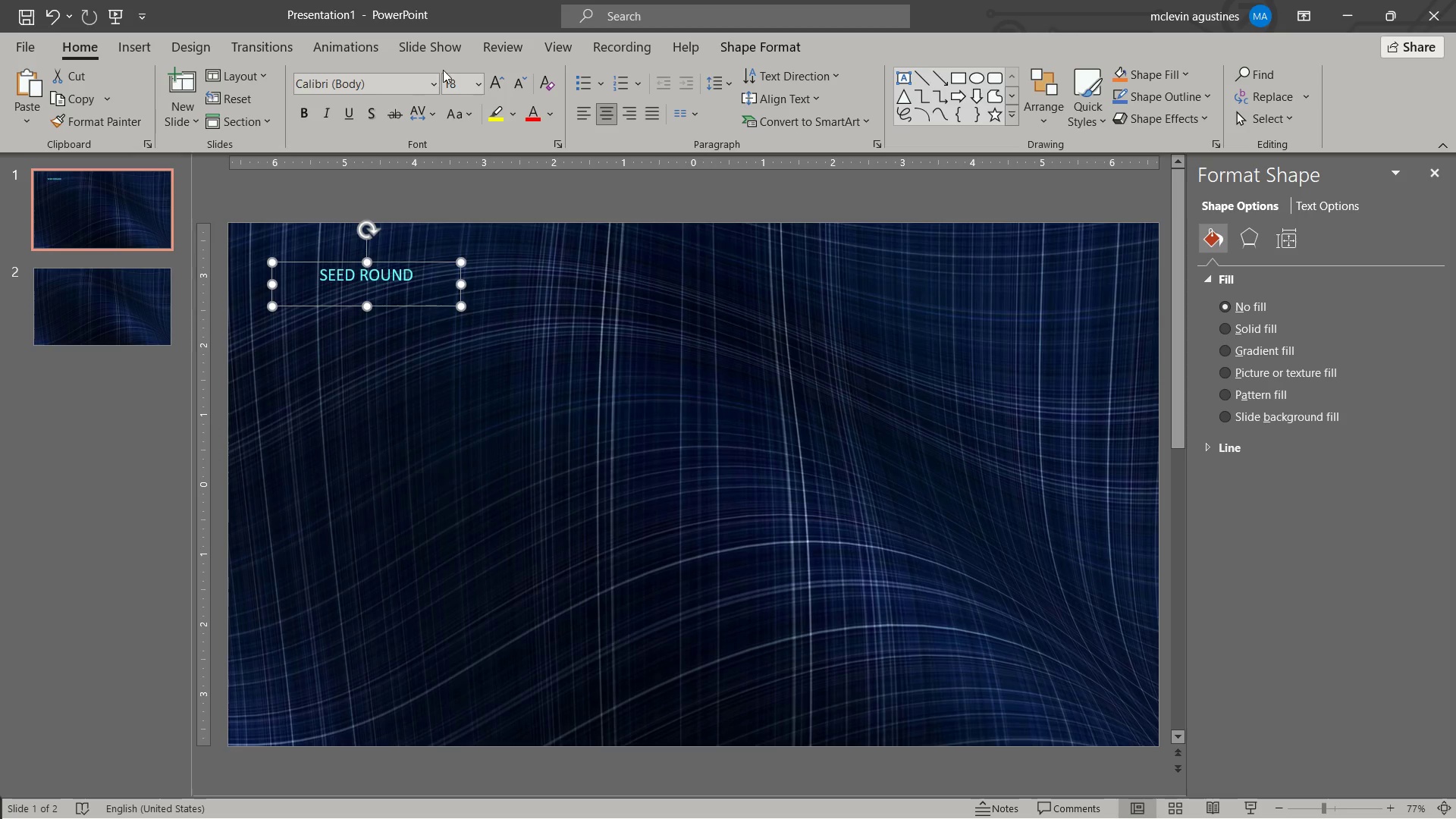 
left_click([732, 43])
 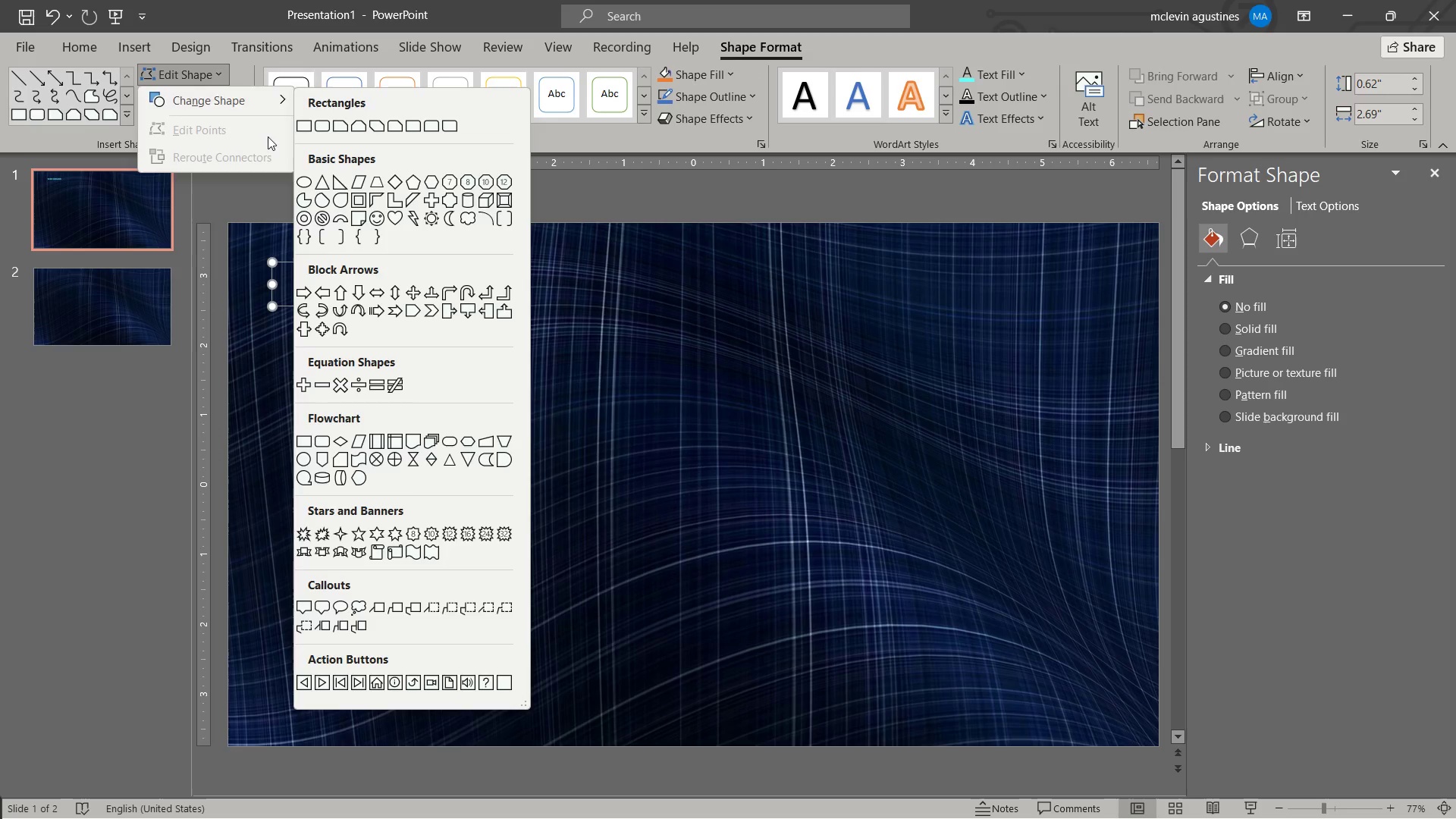 
left_click([319, 129])
 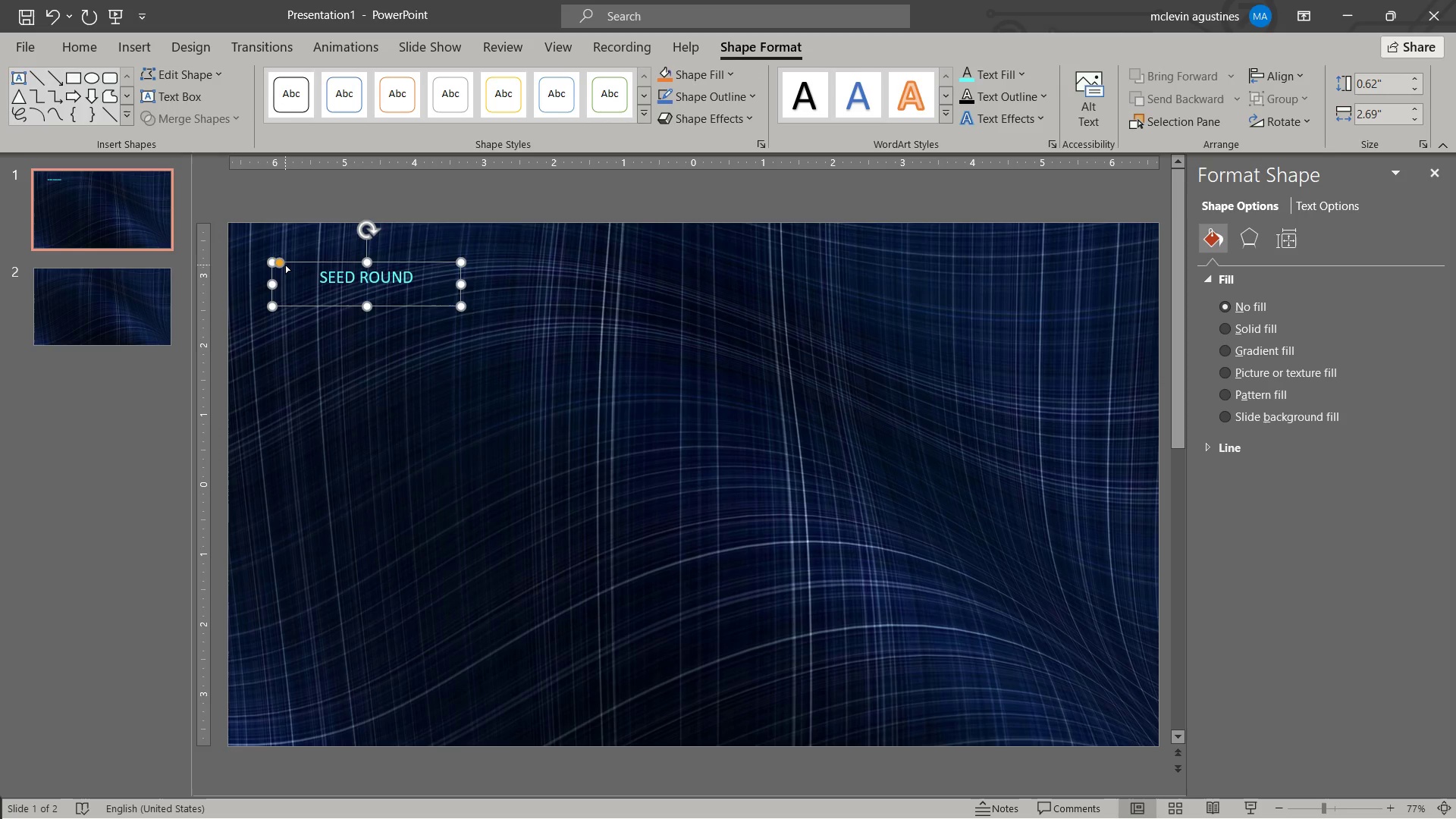 
left_click_drag(start_coordinate=[285, 265], to_coordinate=[293, 265])
 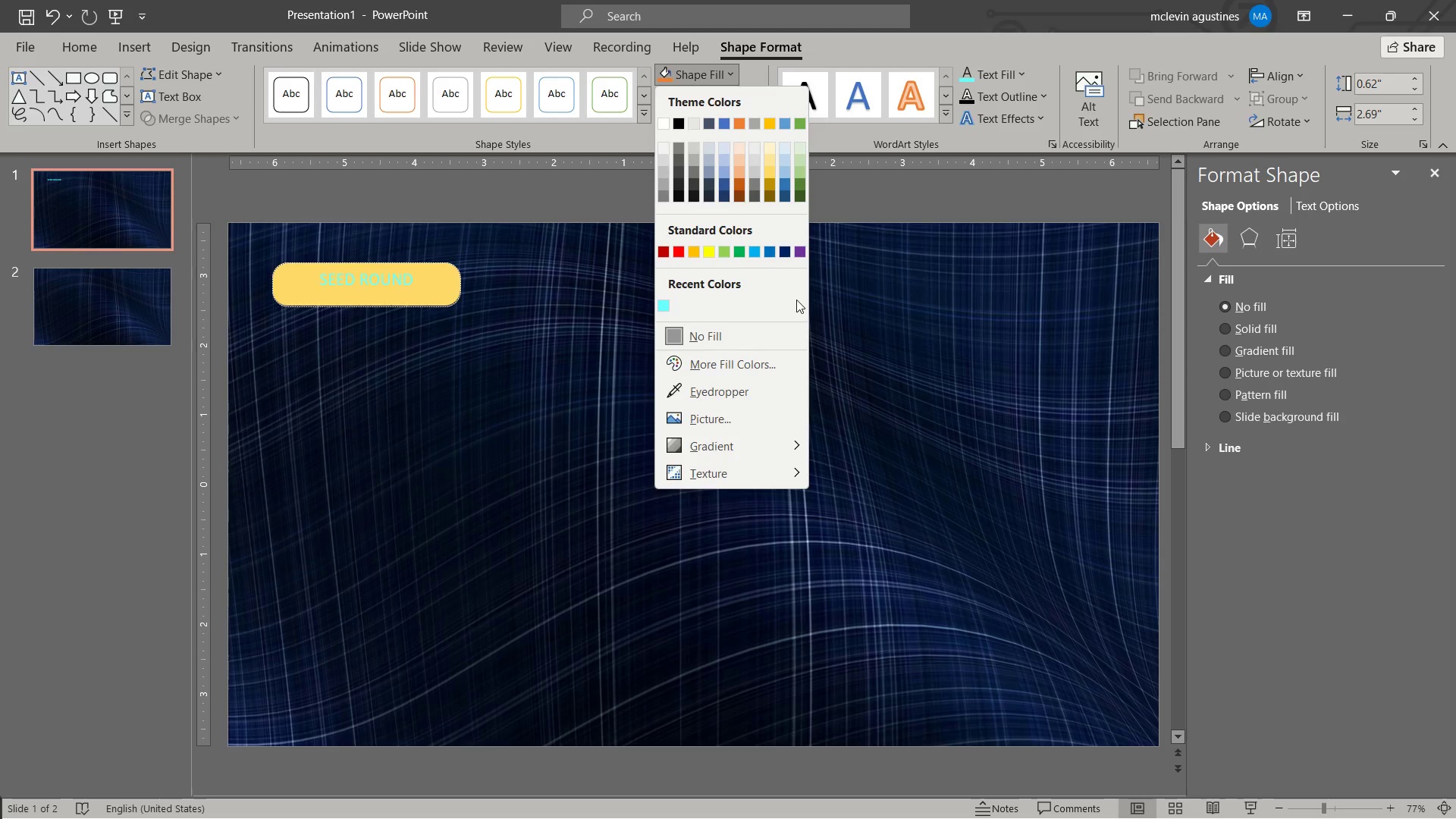 
left_click([786, 361])
 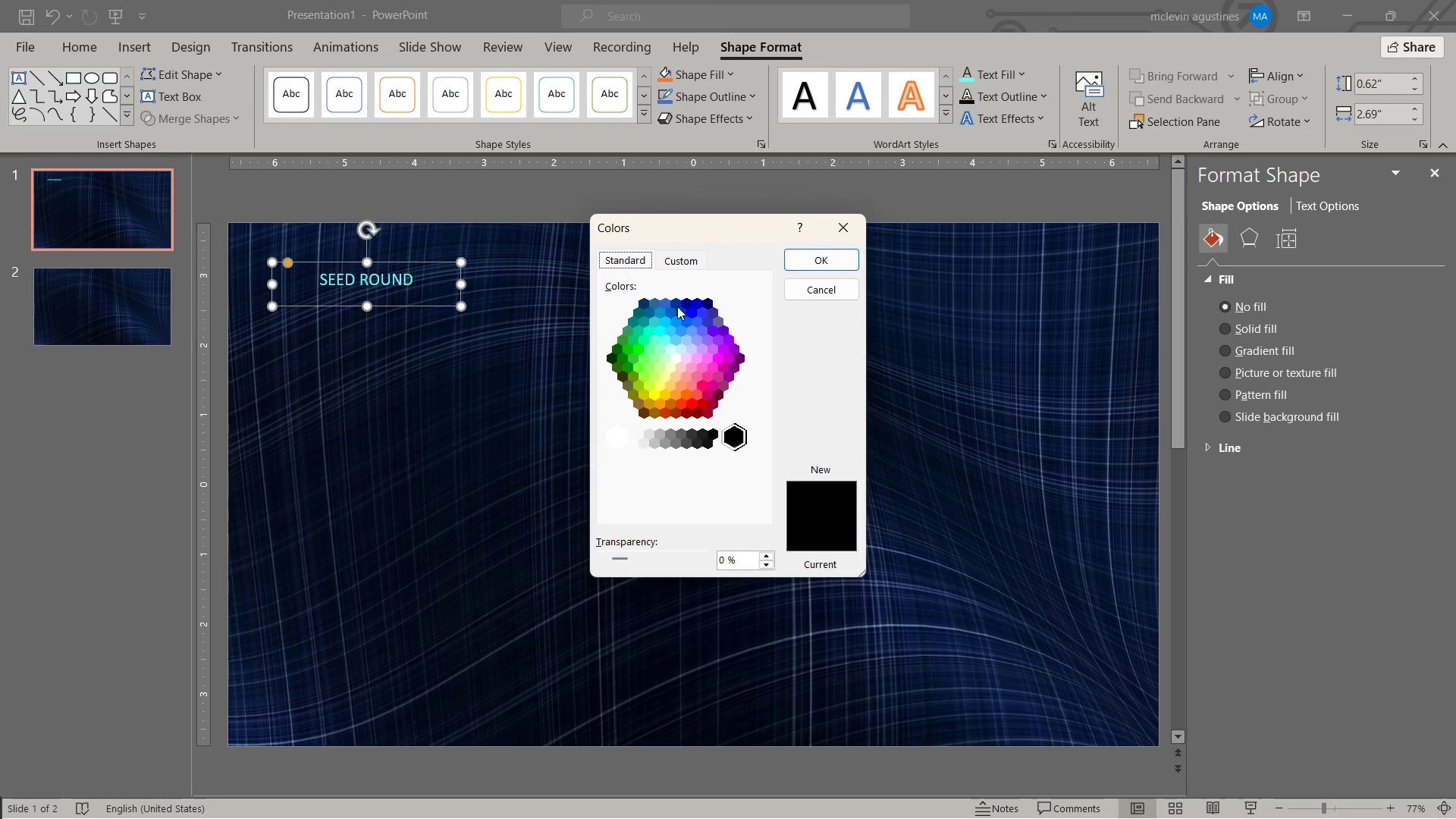 
left_click([689, 305])
 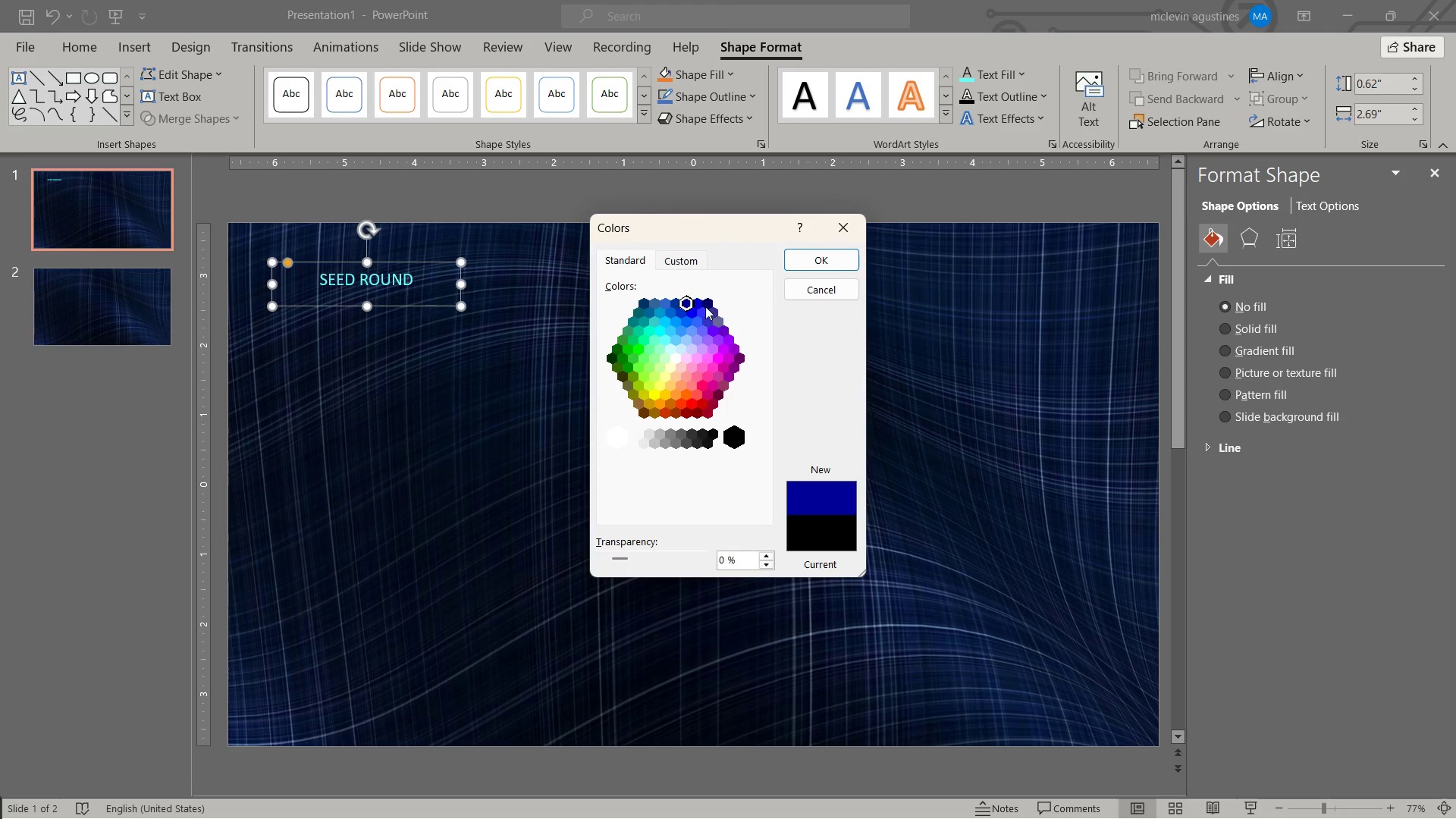 
left_click([711, 306])
 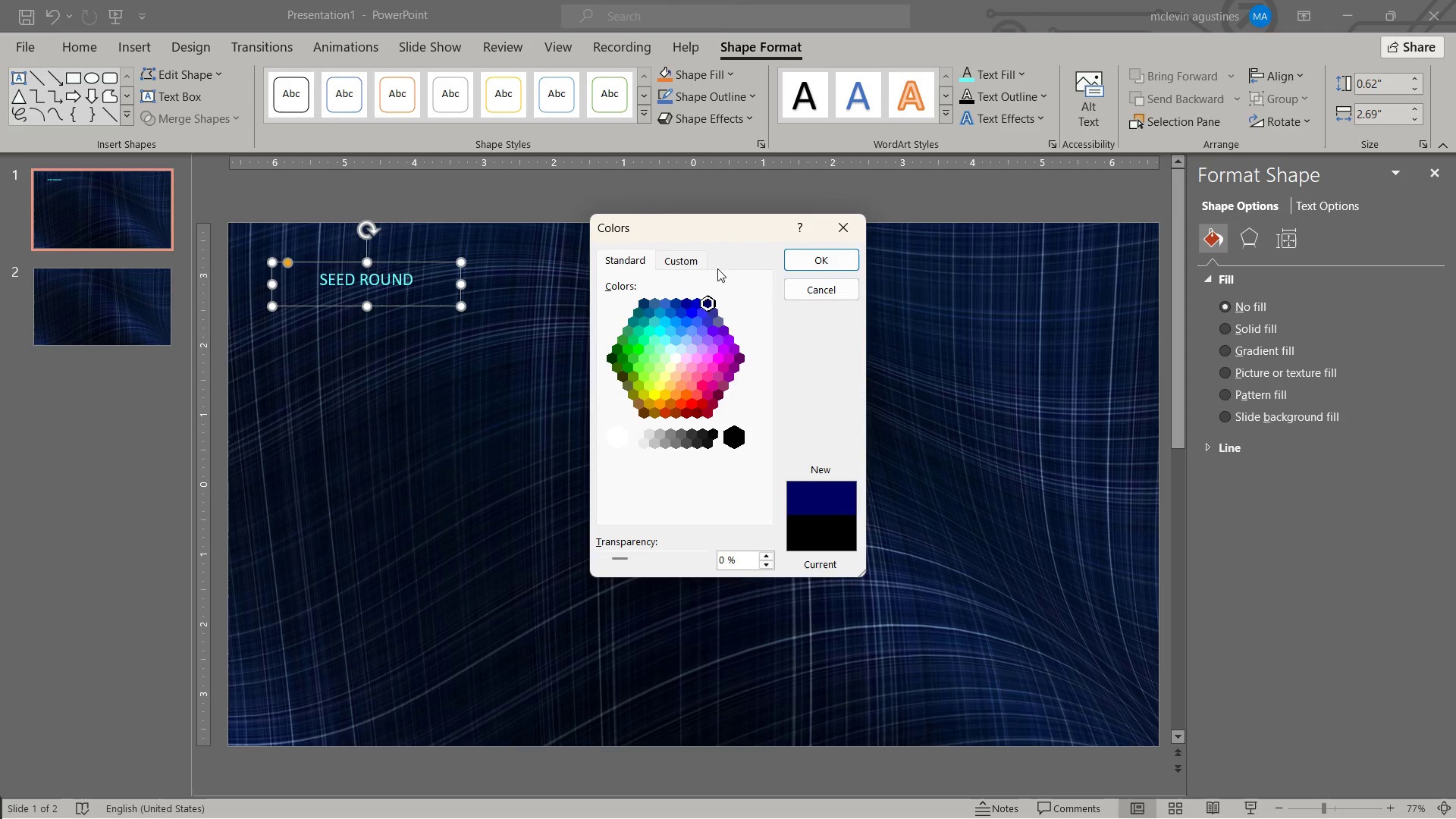 
left_click_drag(start_coordinate=[700, 268], to_coordinate=[698, 265])
 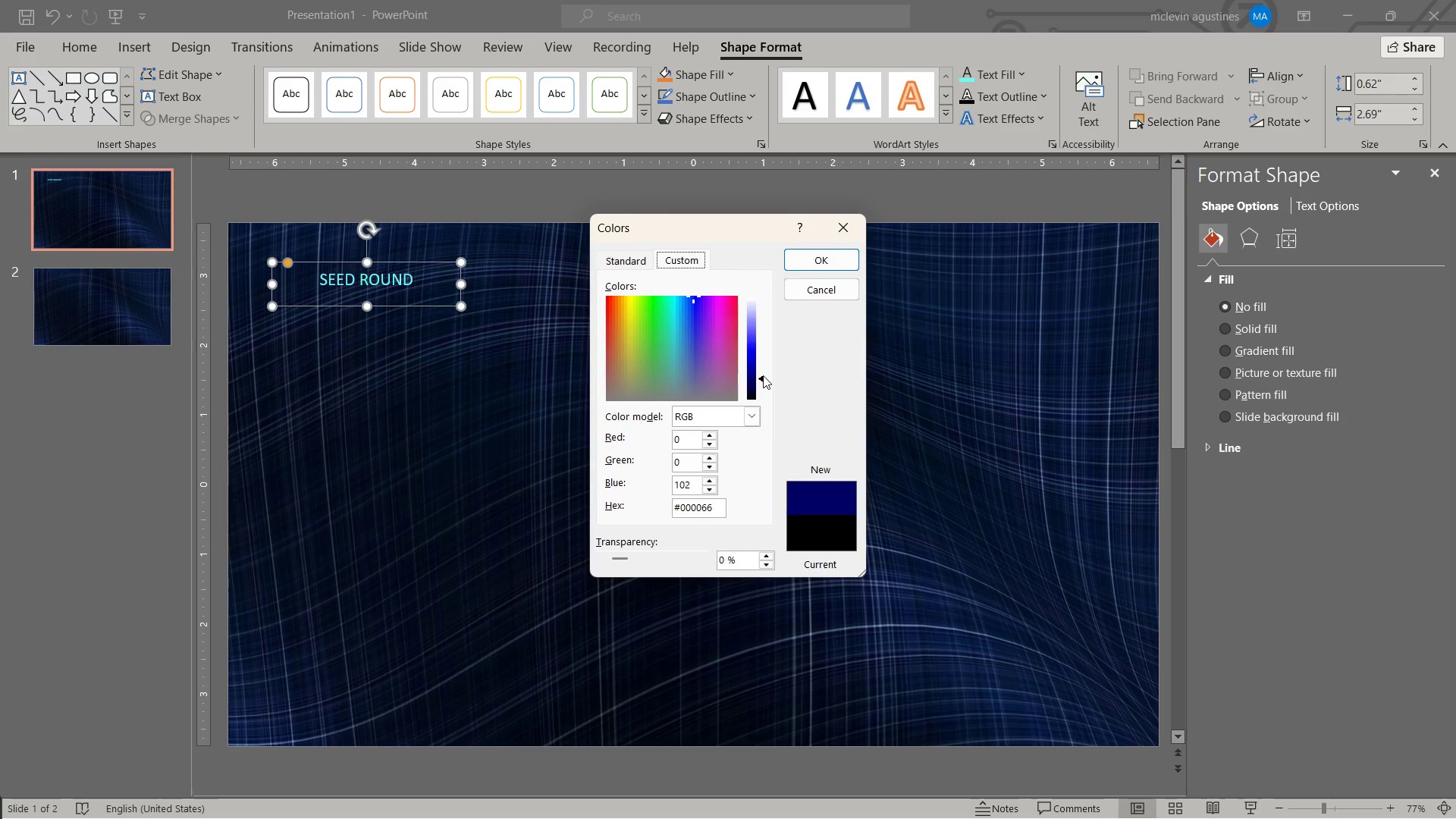 
left_click_drag(start_coordinate=[764, 378], to_coordinate=[761, 384])
 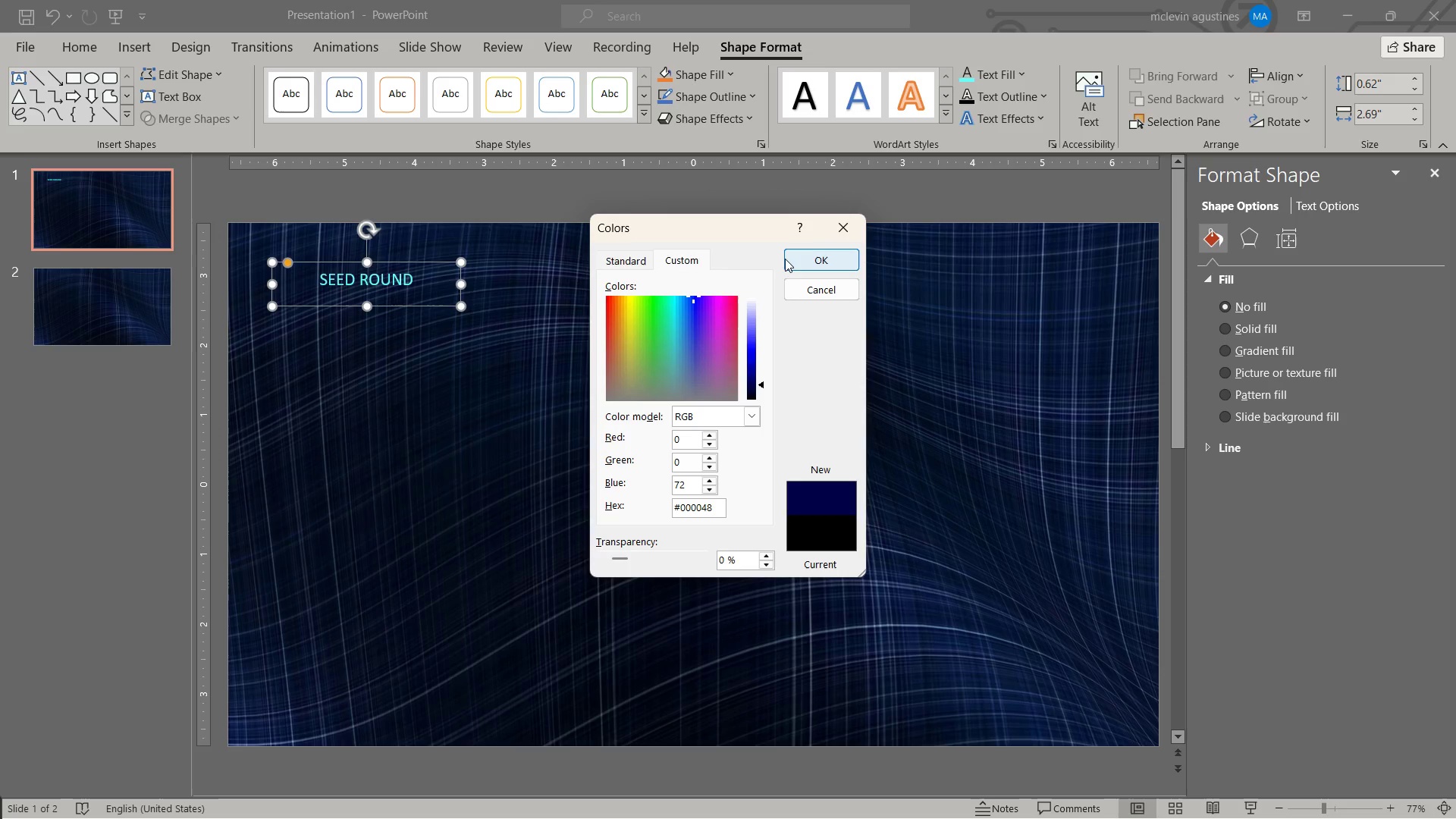 
left_click([789, 259])
 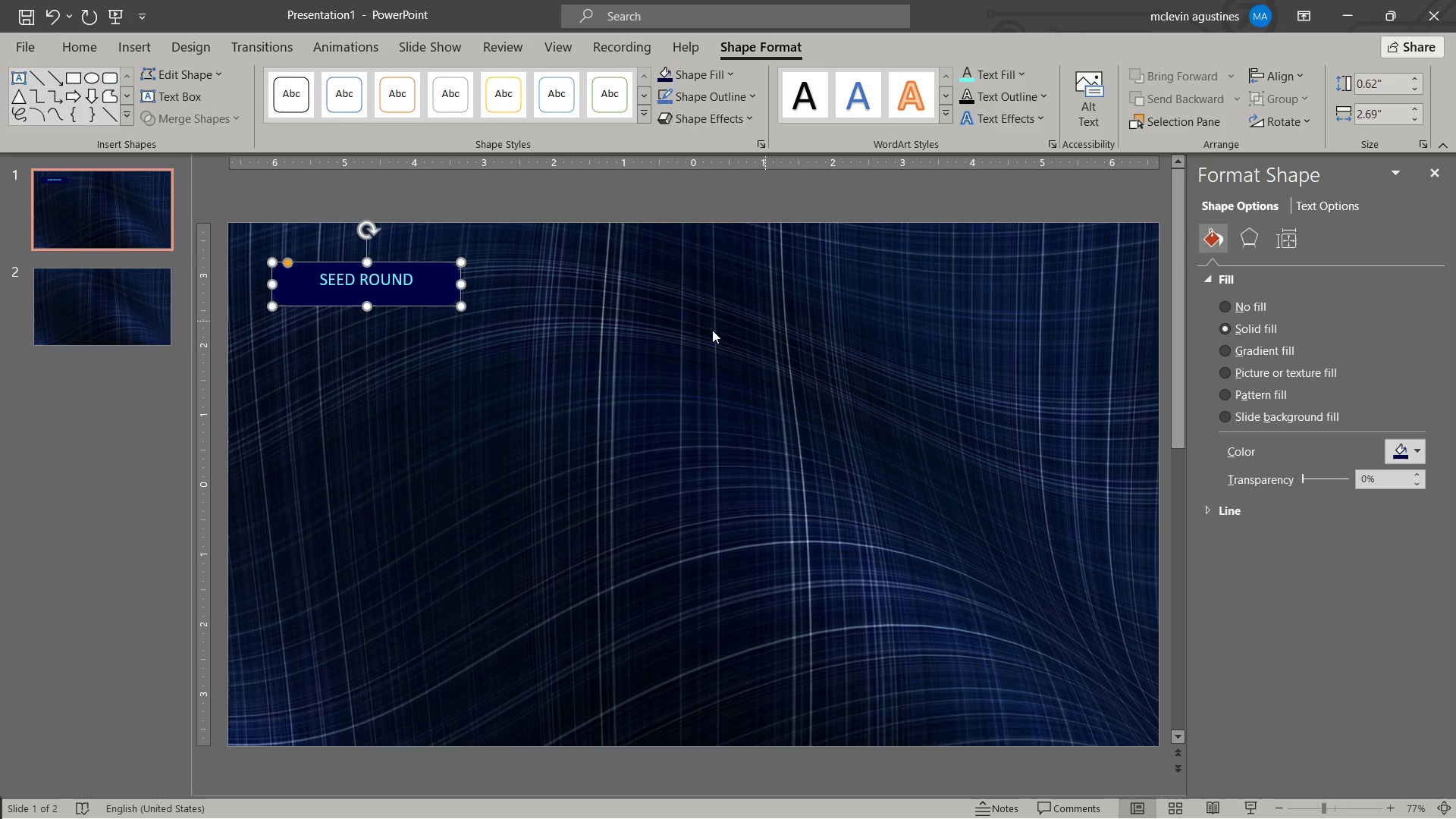 
left_click([677, 330])
 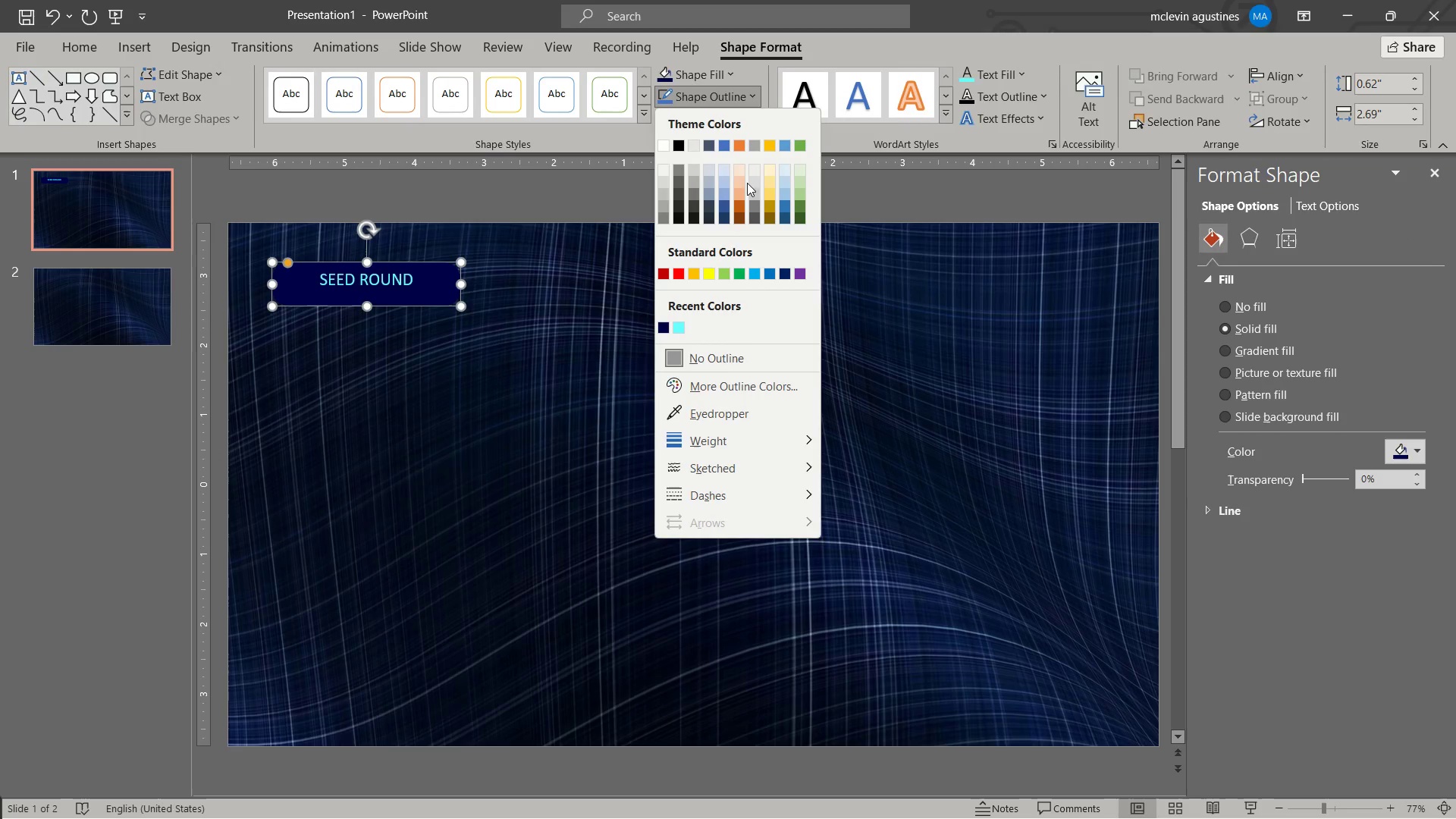 
left_click([679, 319])
 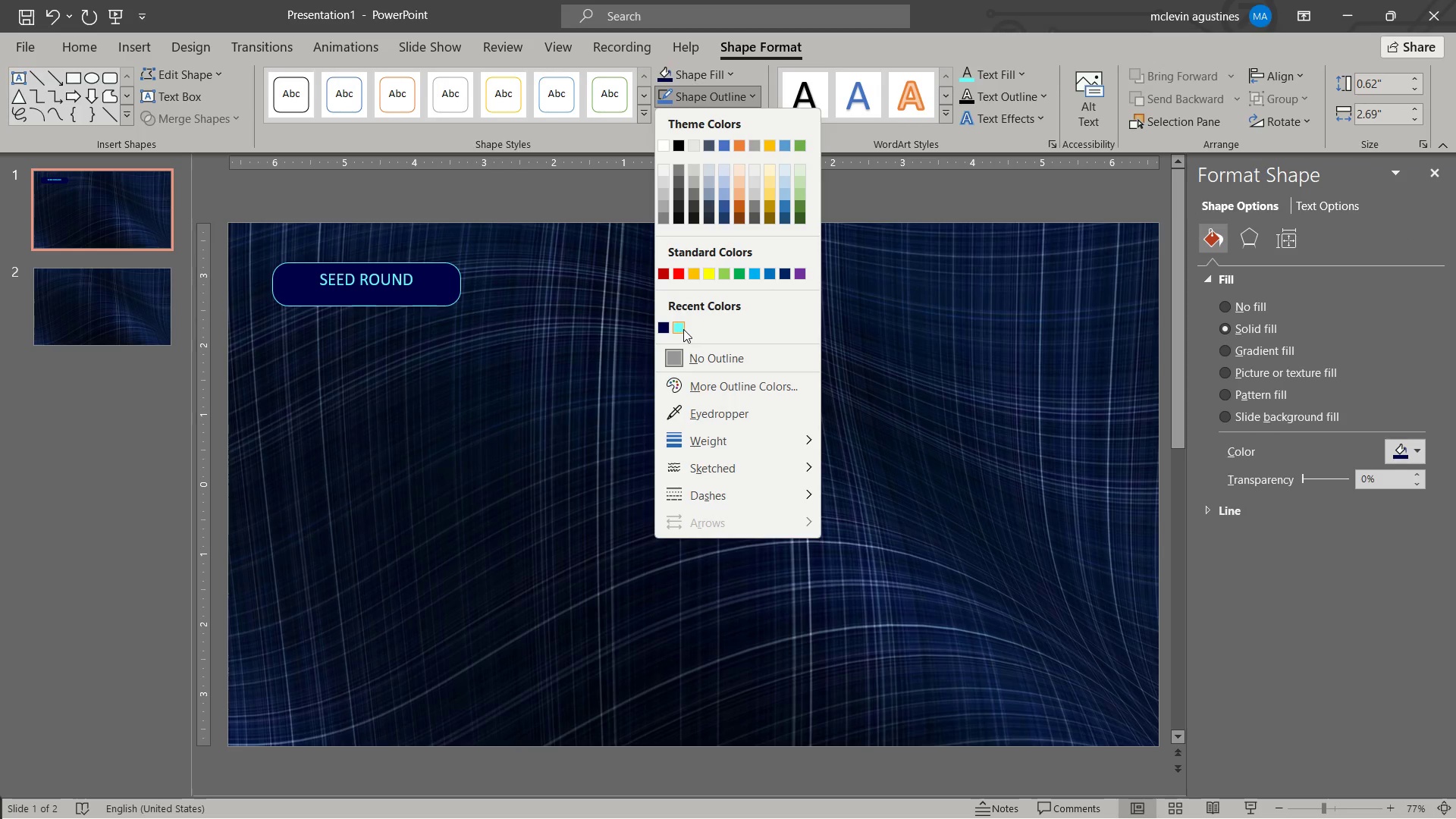 
left_click([683, 329])
 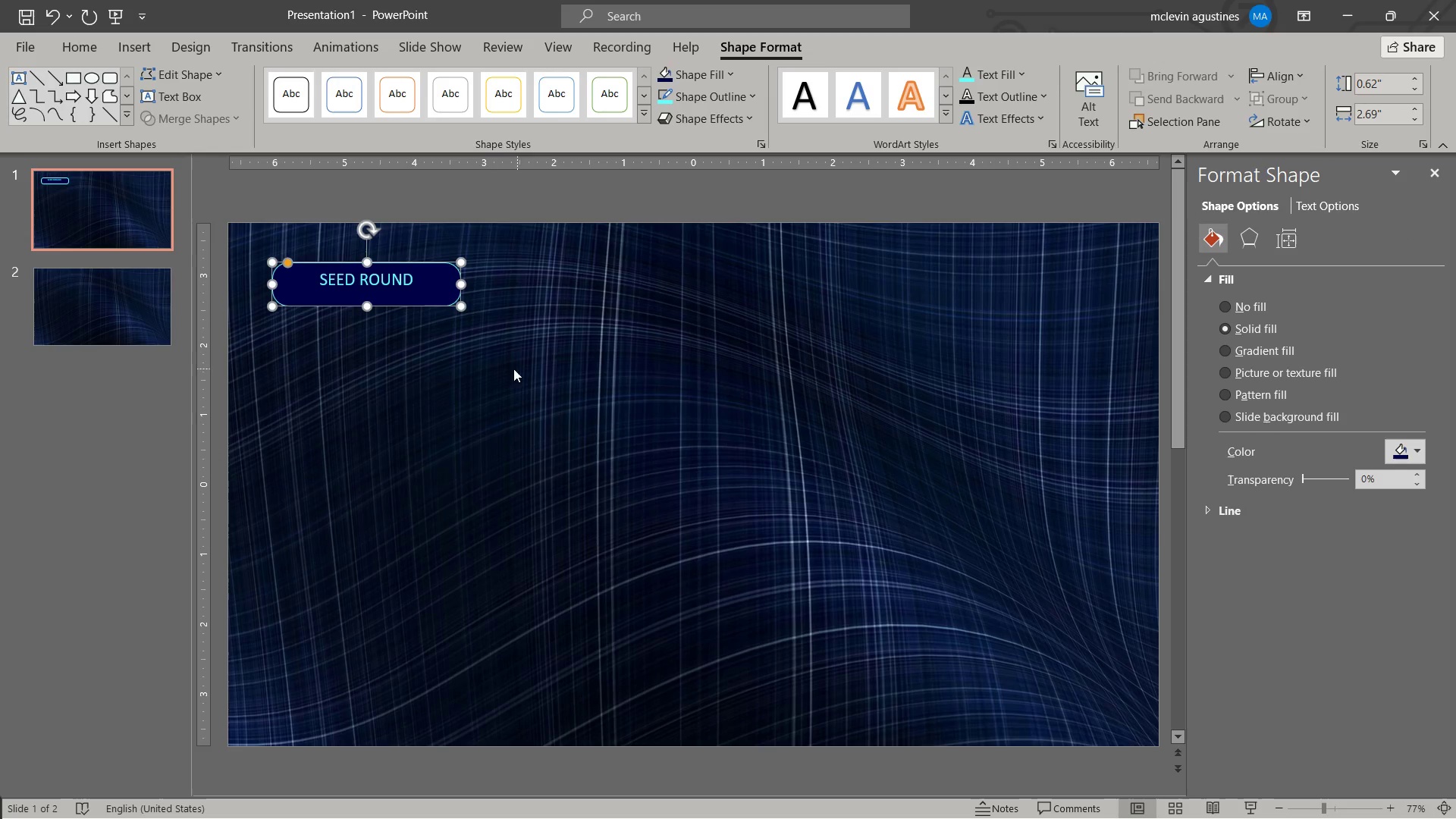 
key(Control+BracketLeft)
 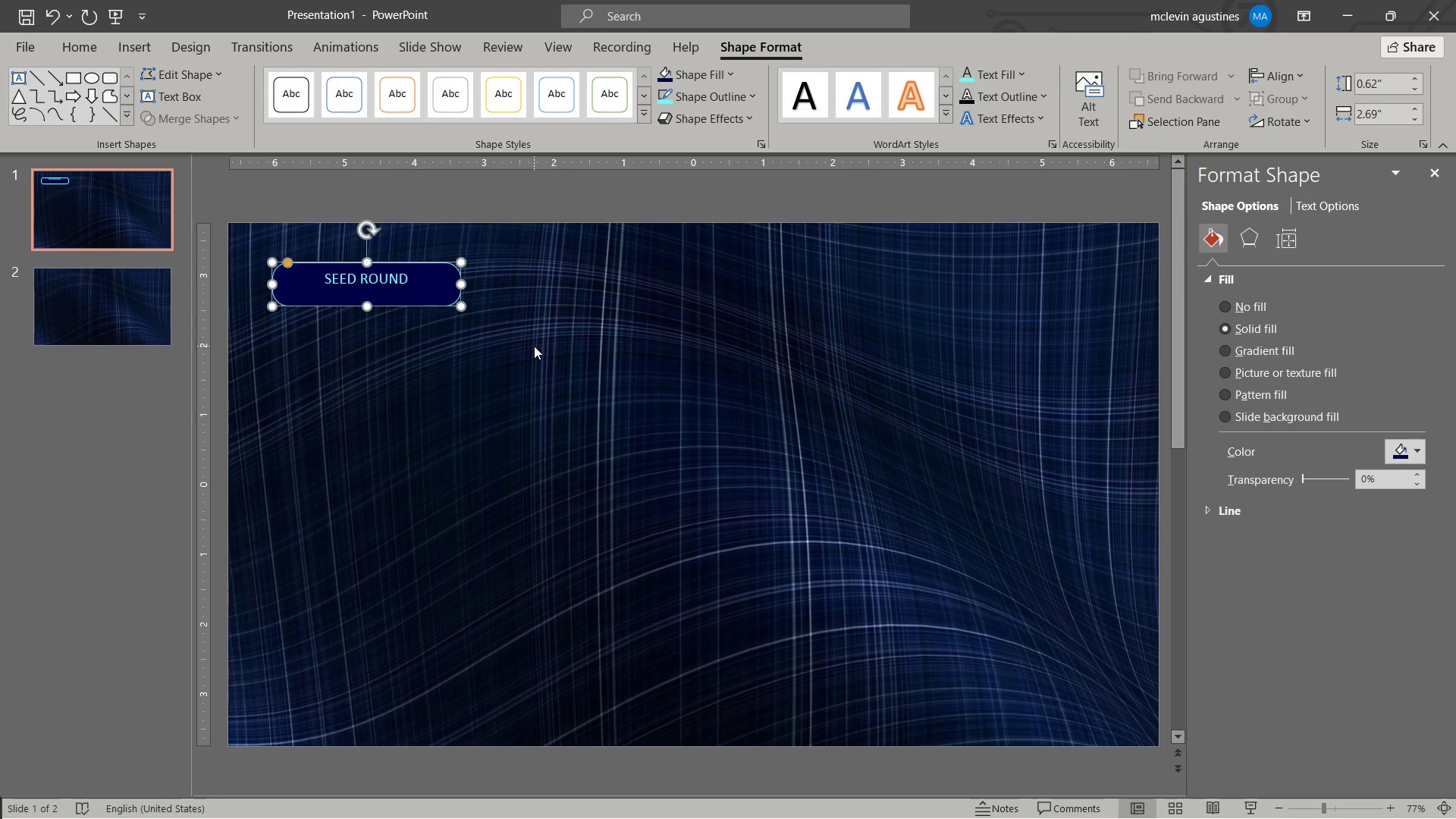 
key(Escape)
 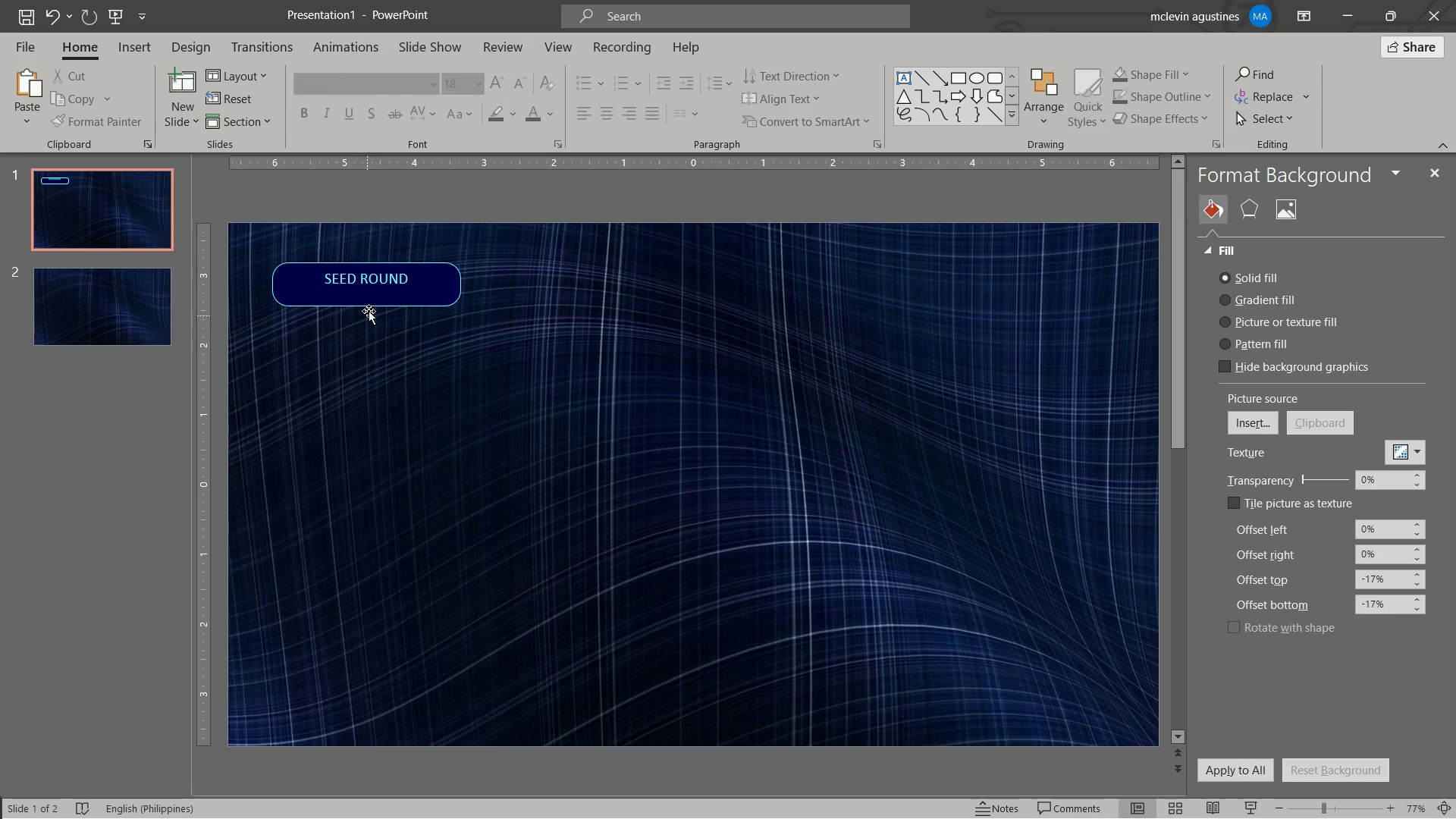 
left_click([370, 308])
 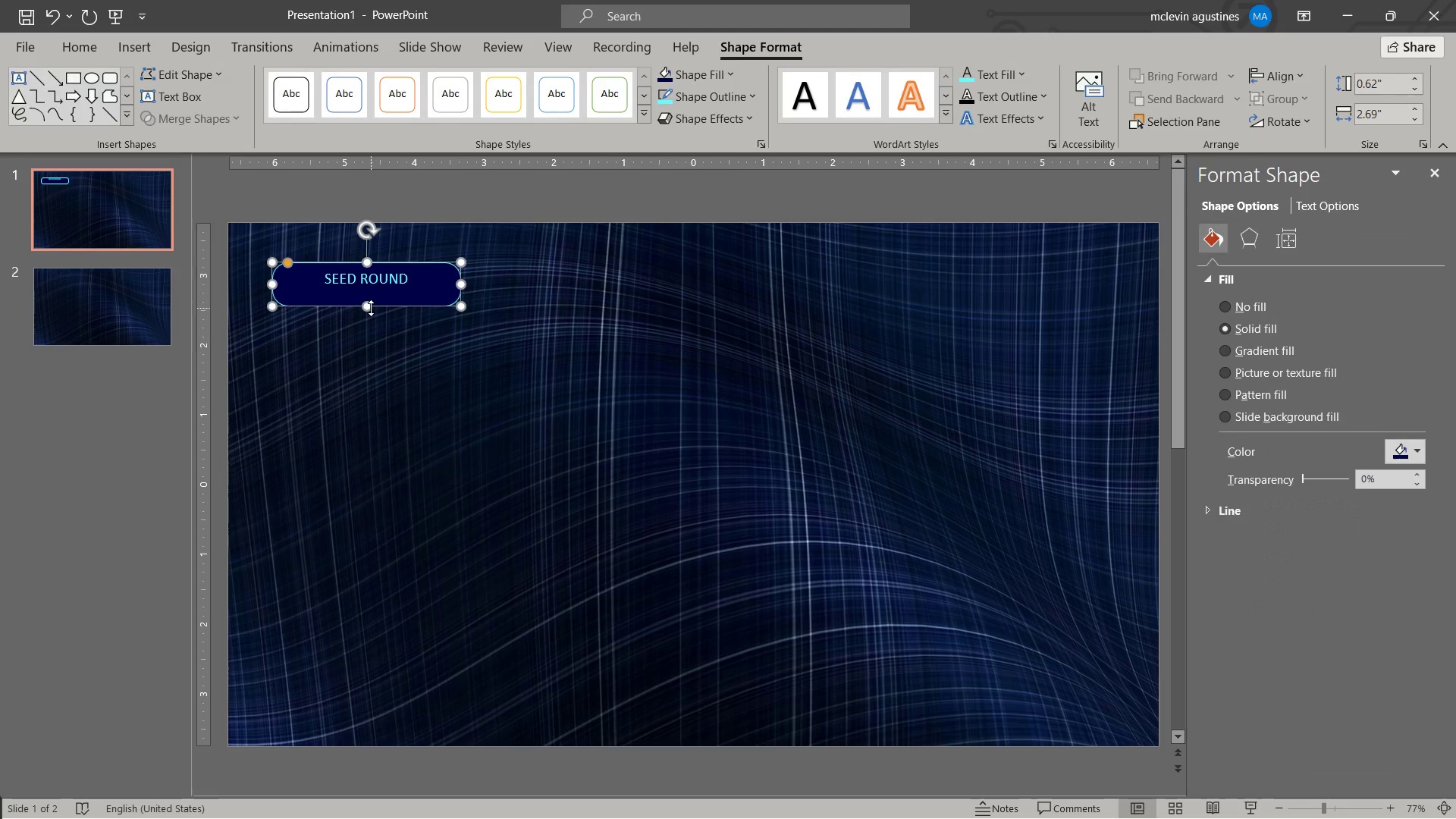 
key(Control+C)
 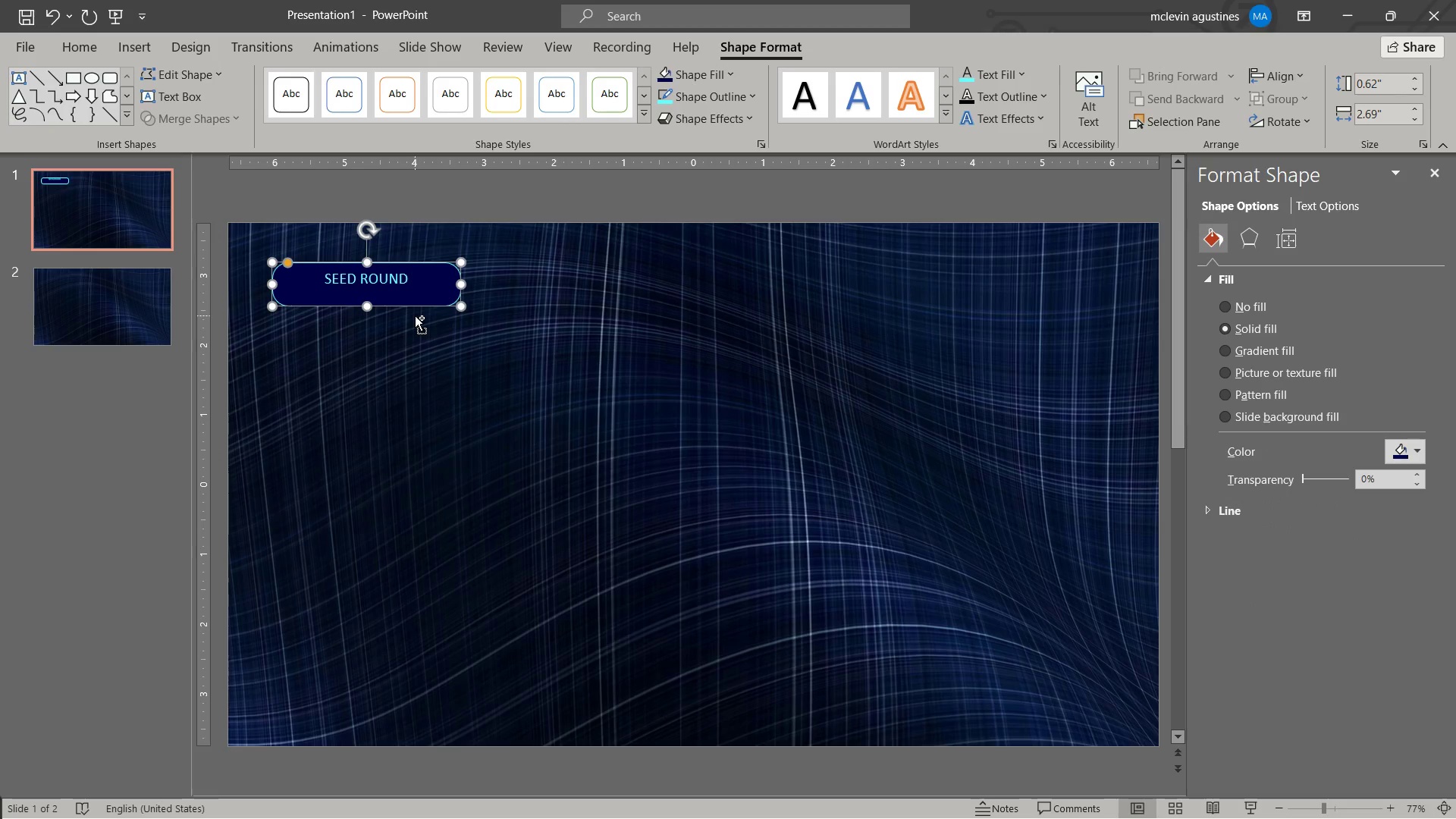 
key(Control+V)
 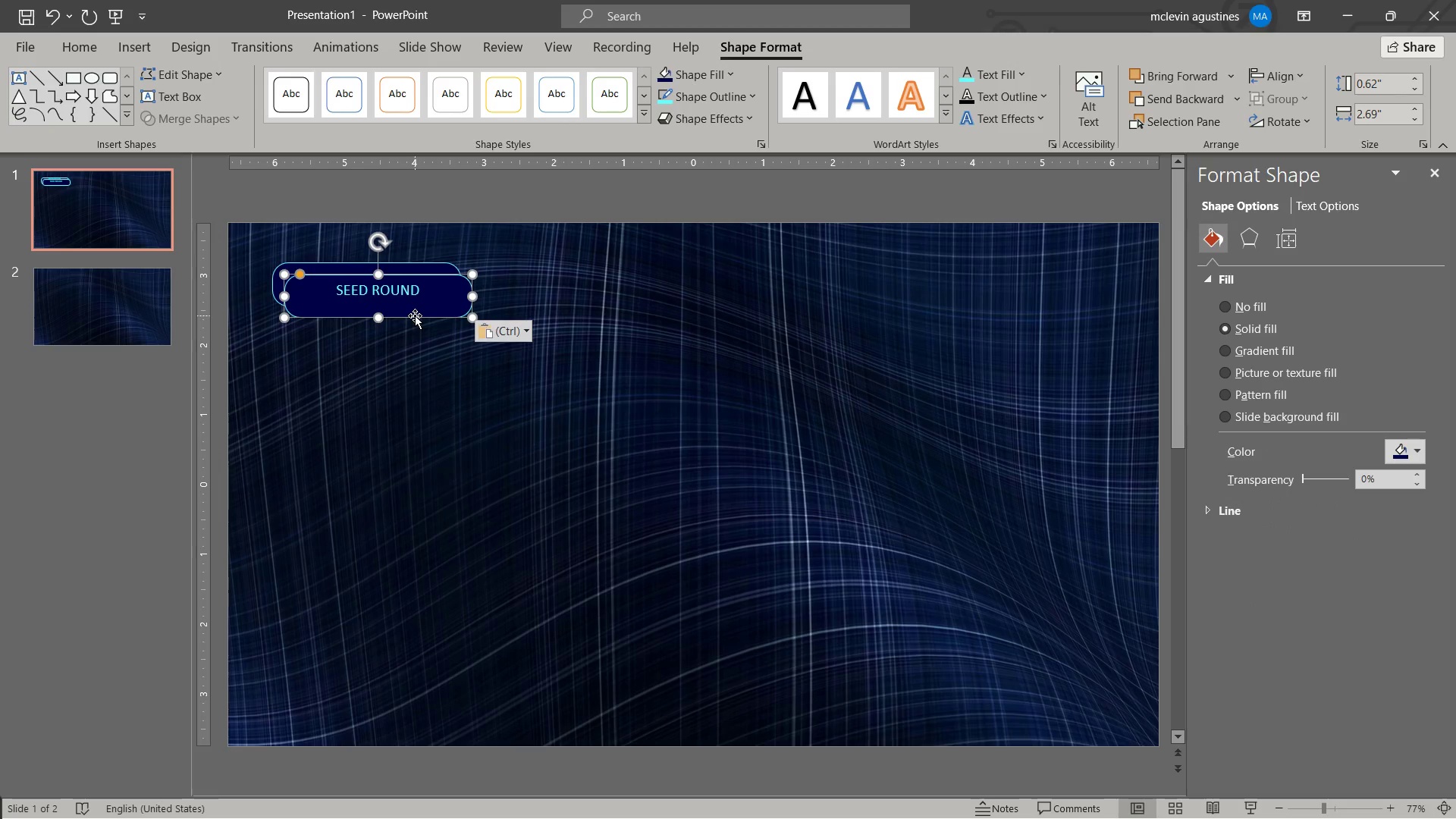 
key(Control+Z)
 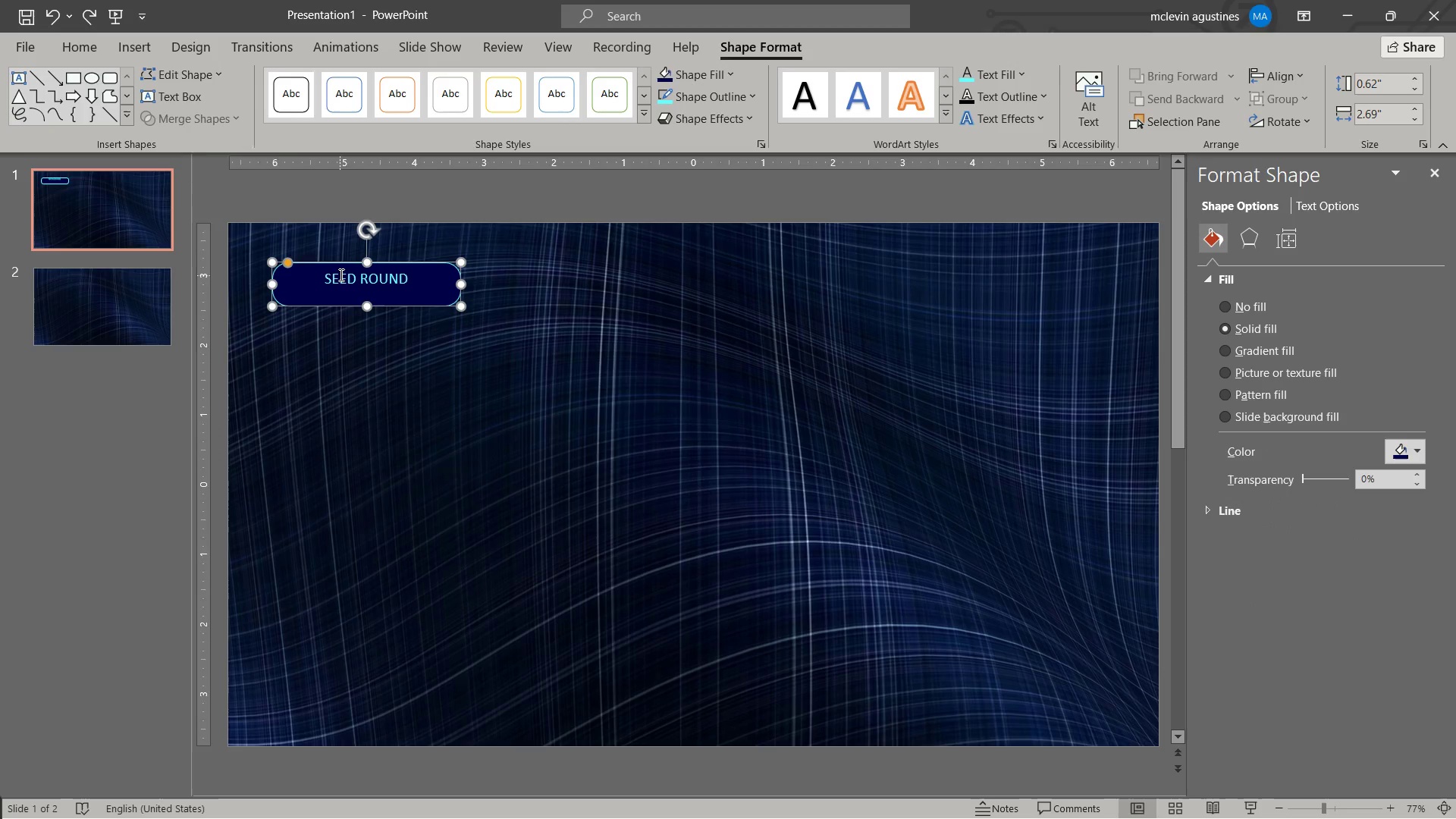 
double_click([338, 273])
 